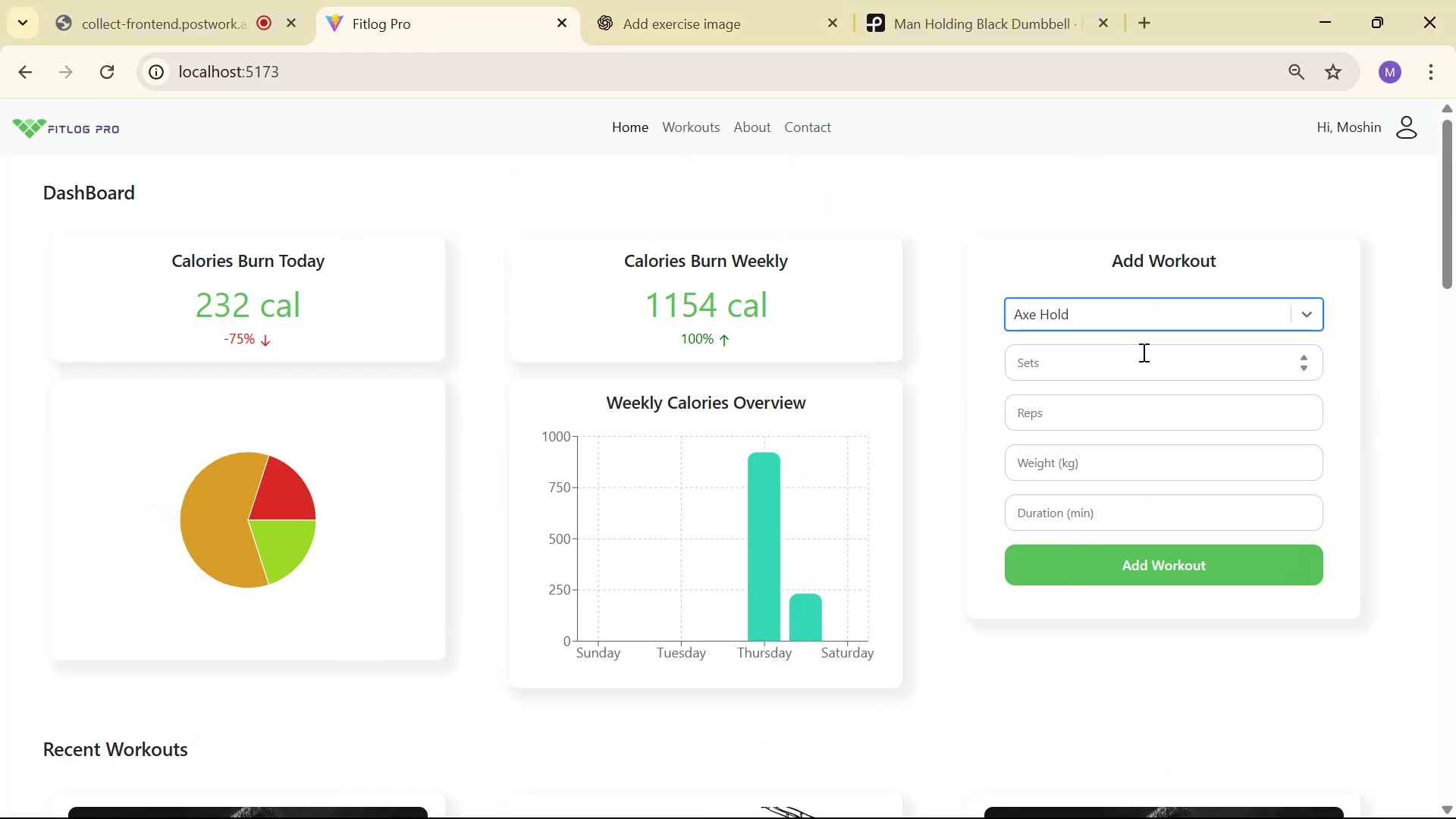 
left_click([1146, 311])
 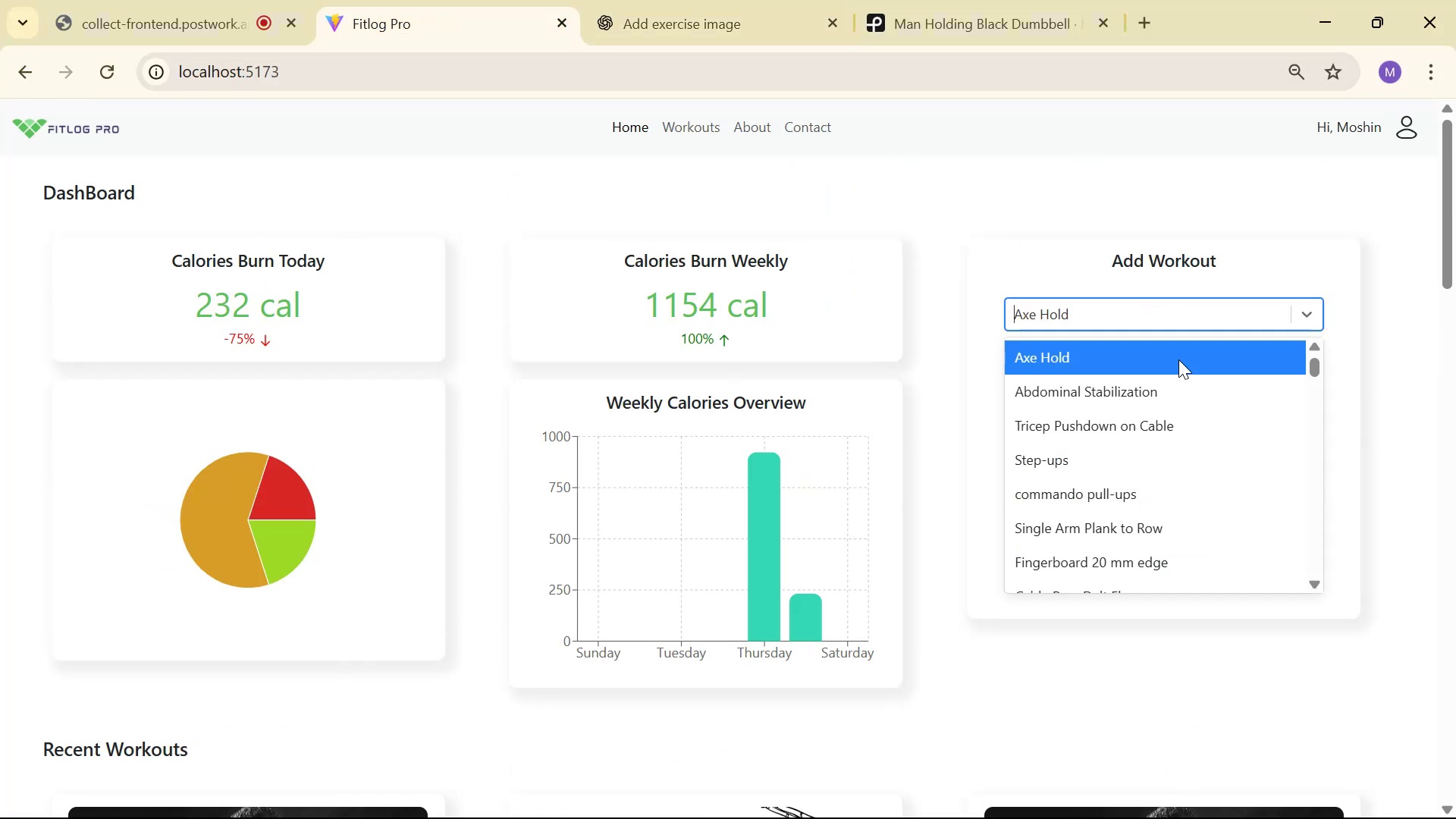 
scroll: coordinate [1216, 487], scroll_direction: down, amount: 9.0
 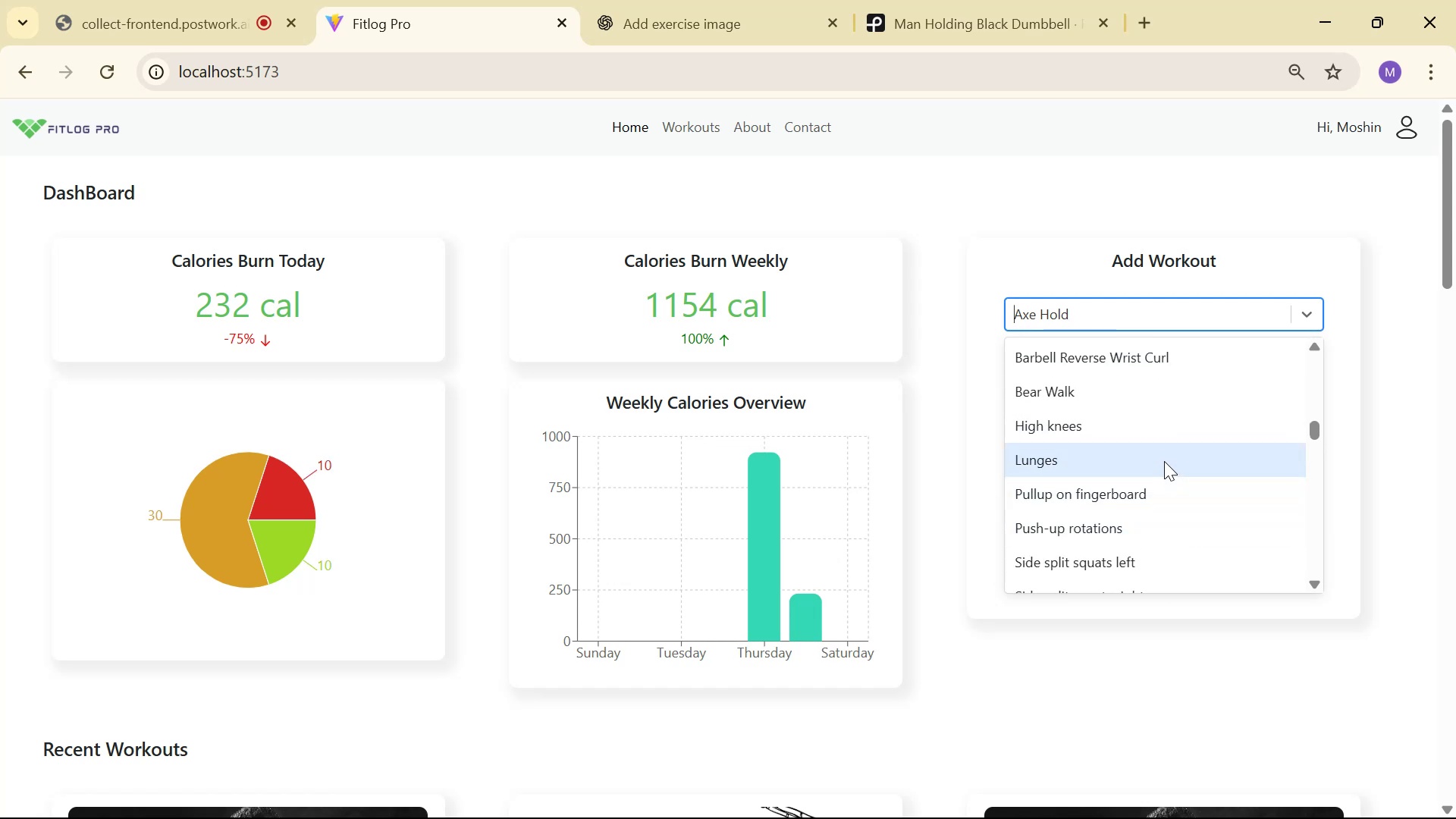 
left_click([1164, 461])
 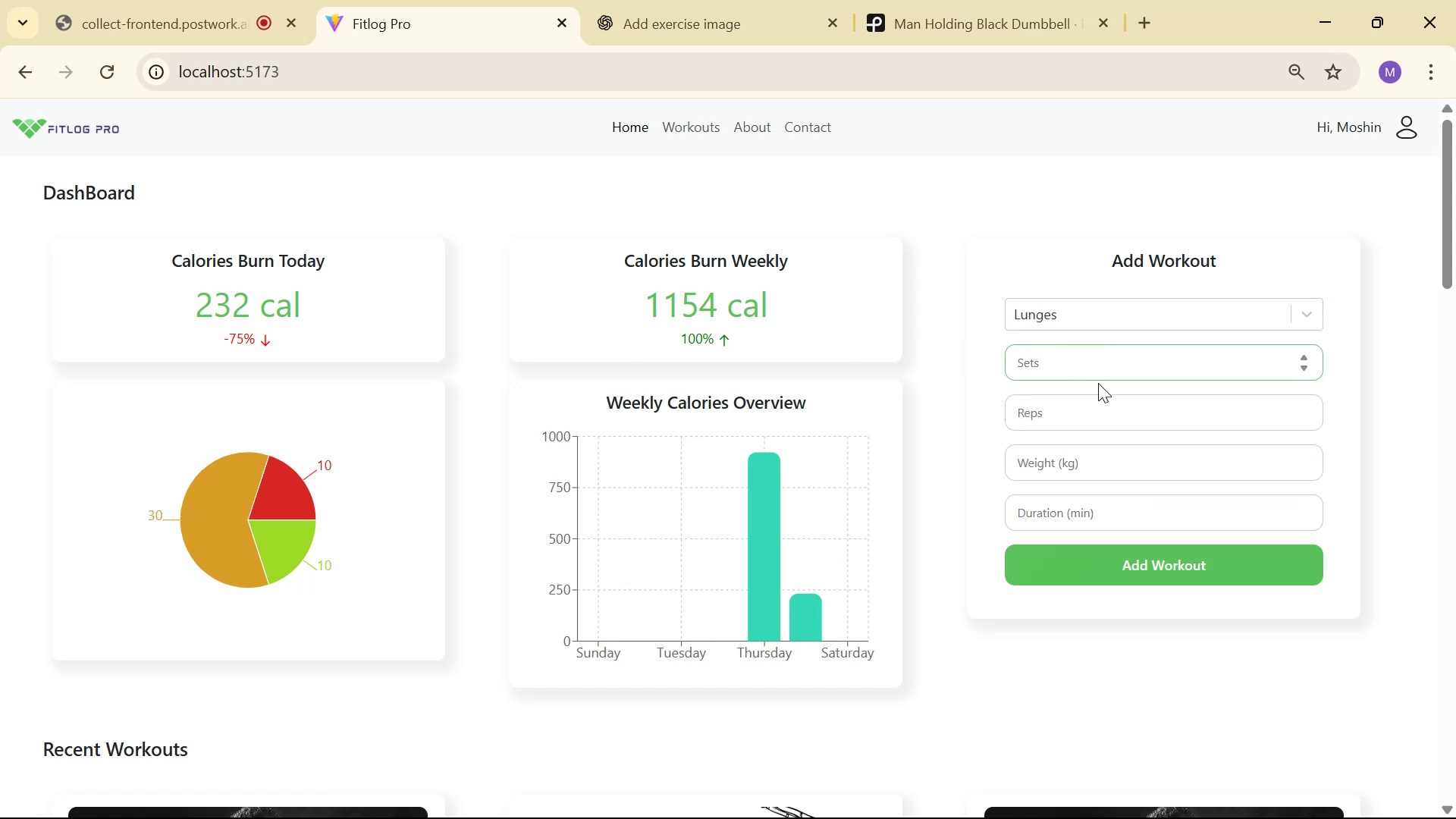 
type(15)
 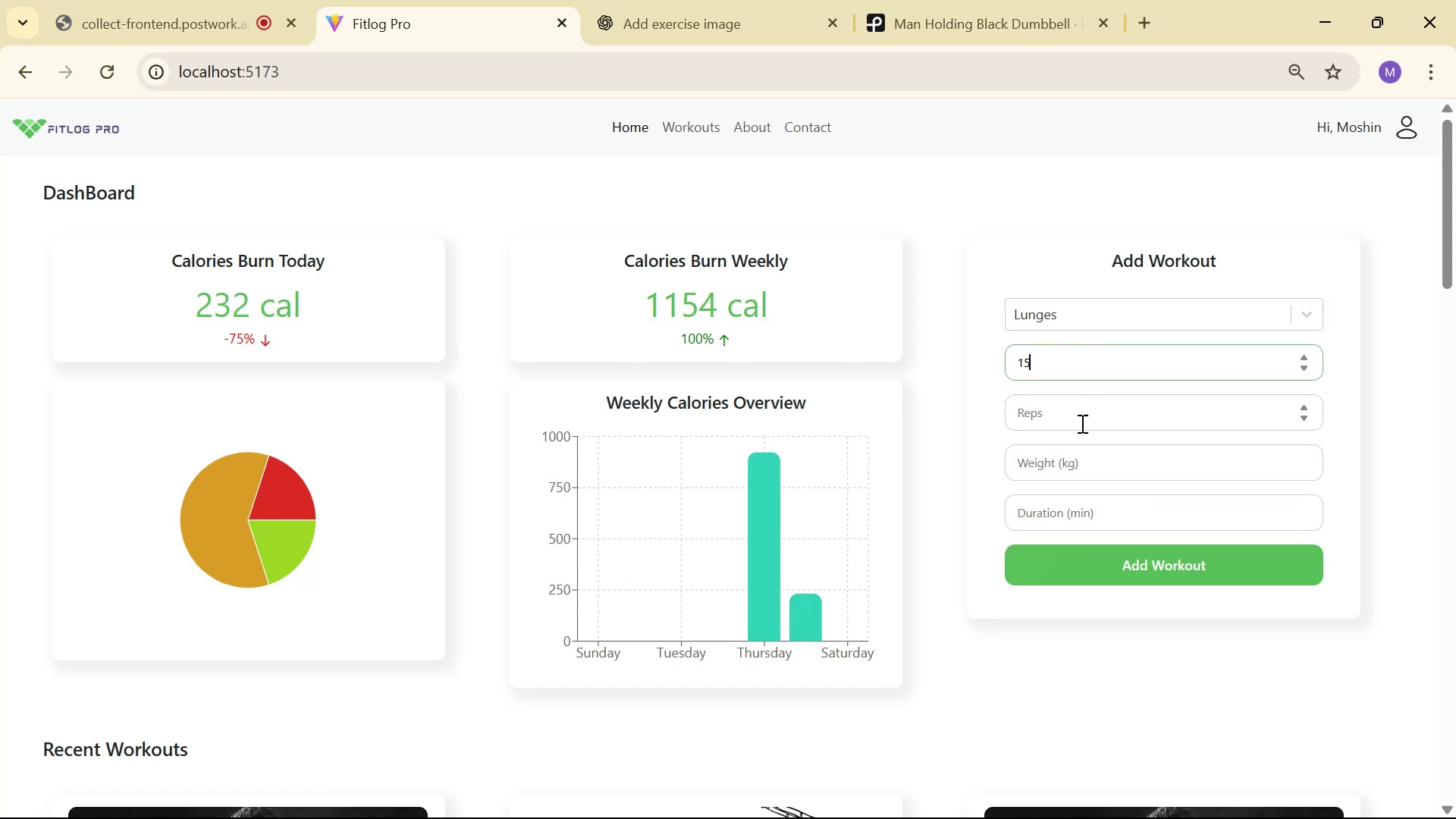 
left_click([1078, 427])
 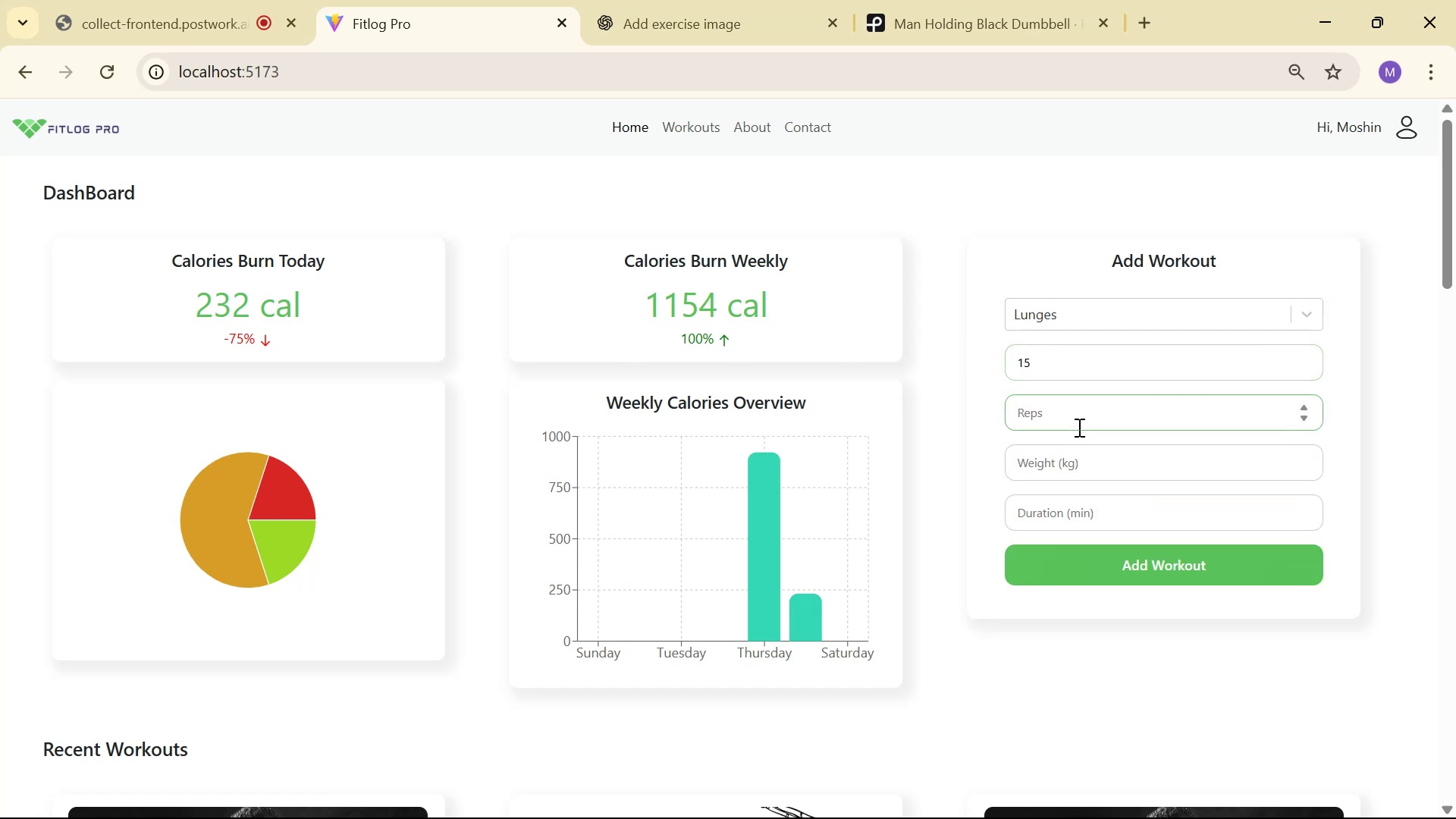 
type(314)
 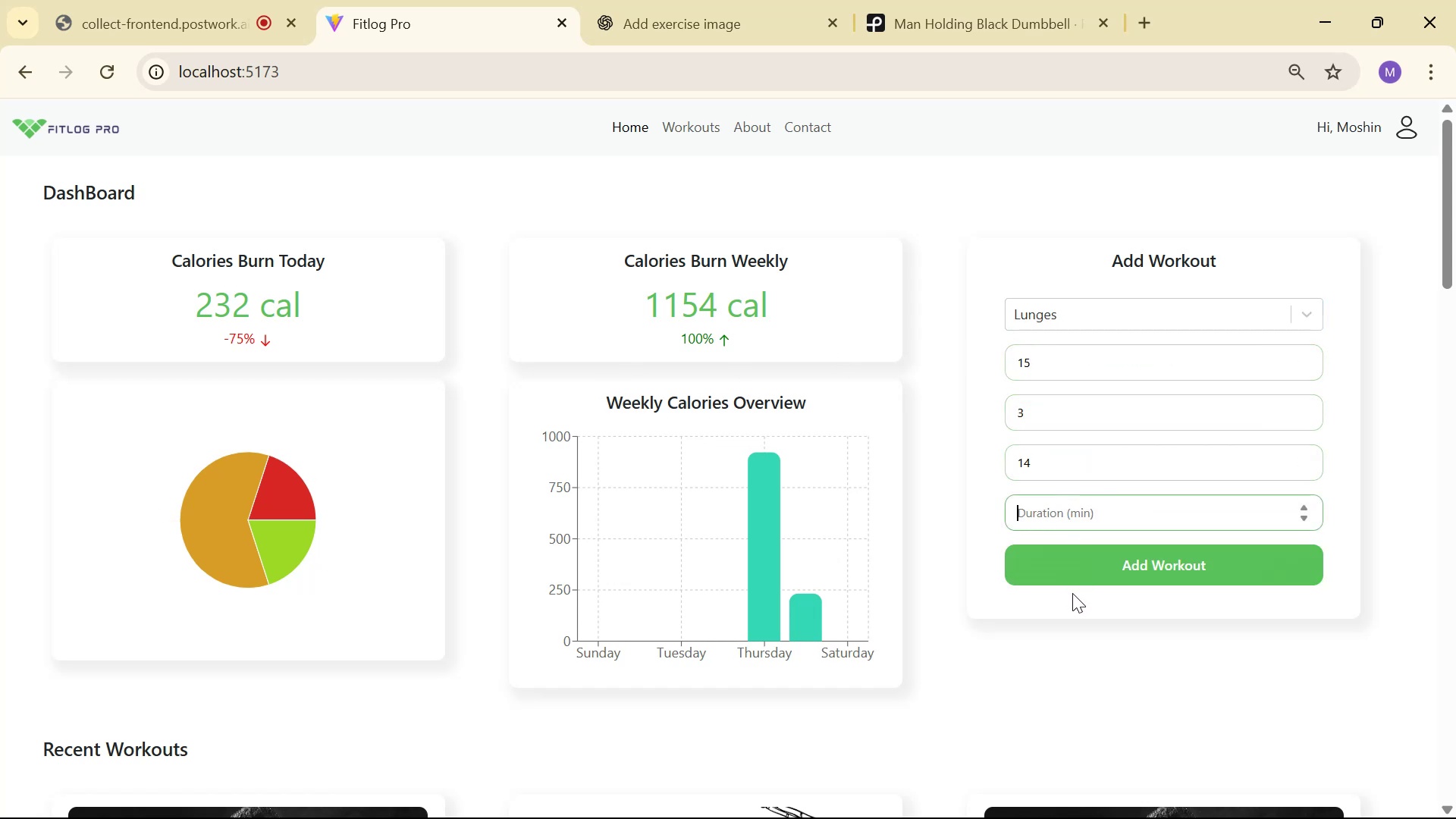 
left_click([1082, 463])
 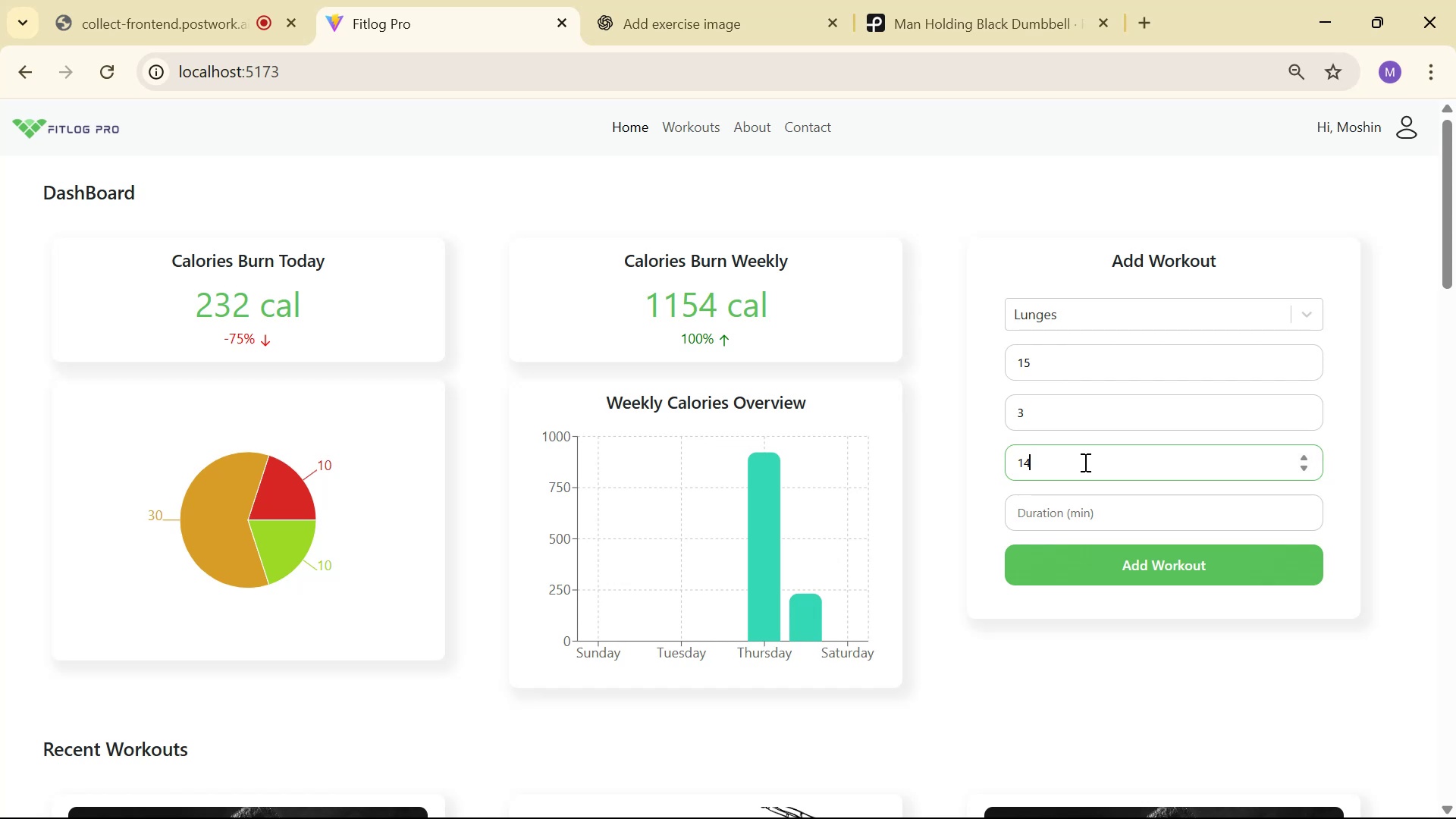 
key(Backspace)
 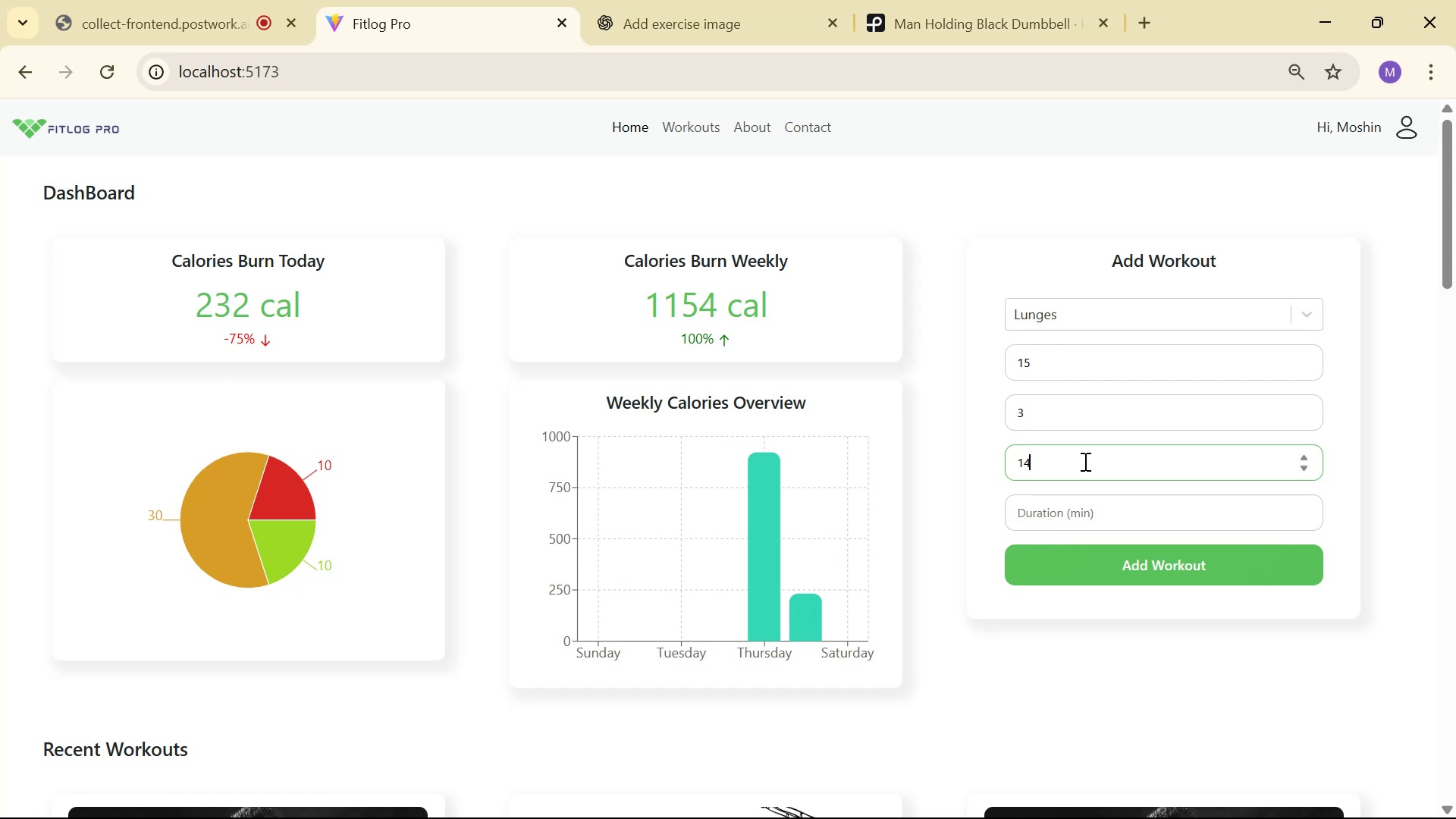 
key(5)
 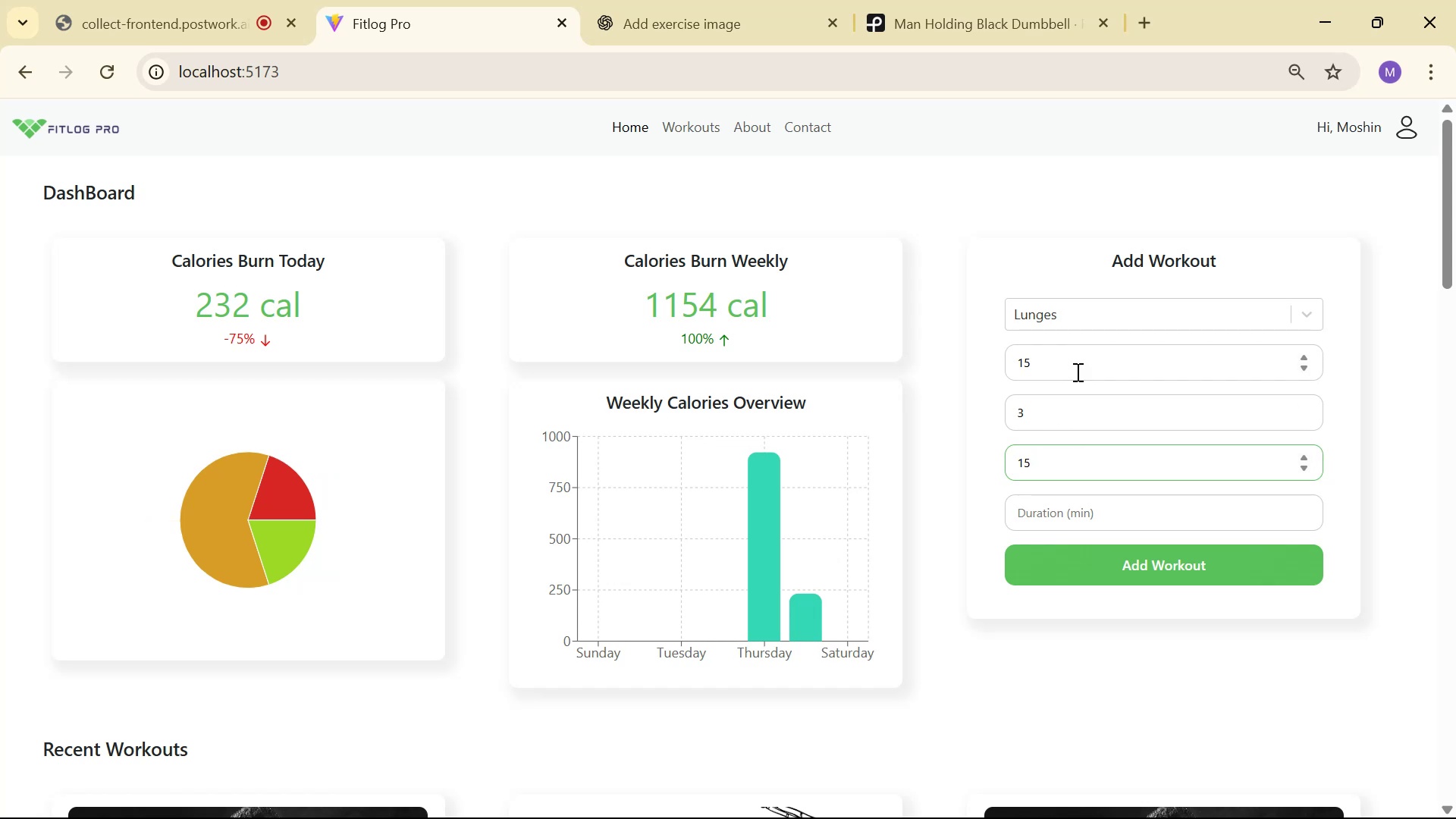 
double_click([1080, 360])
 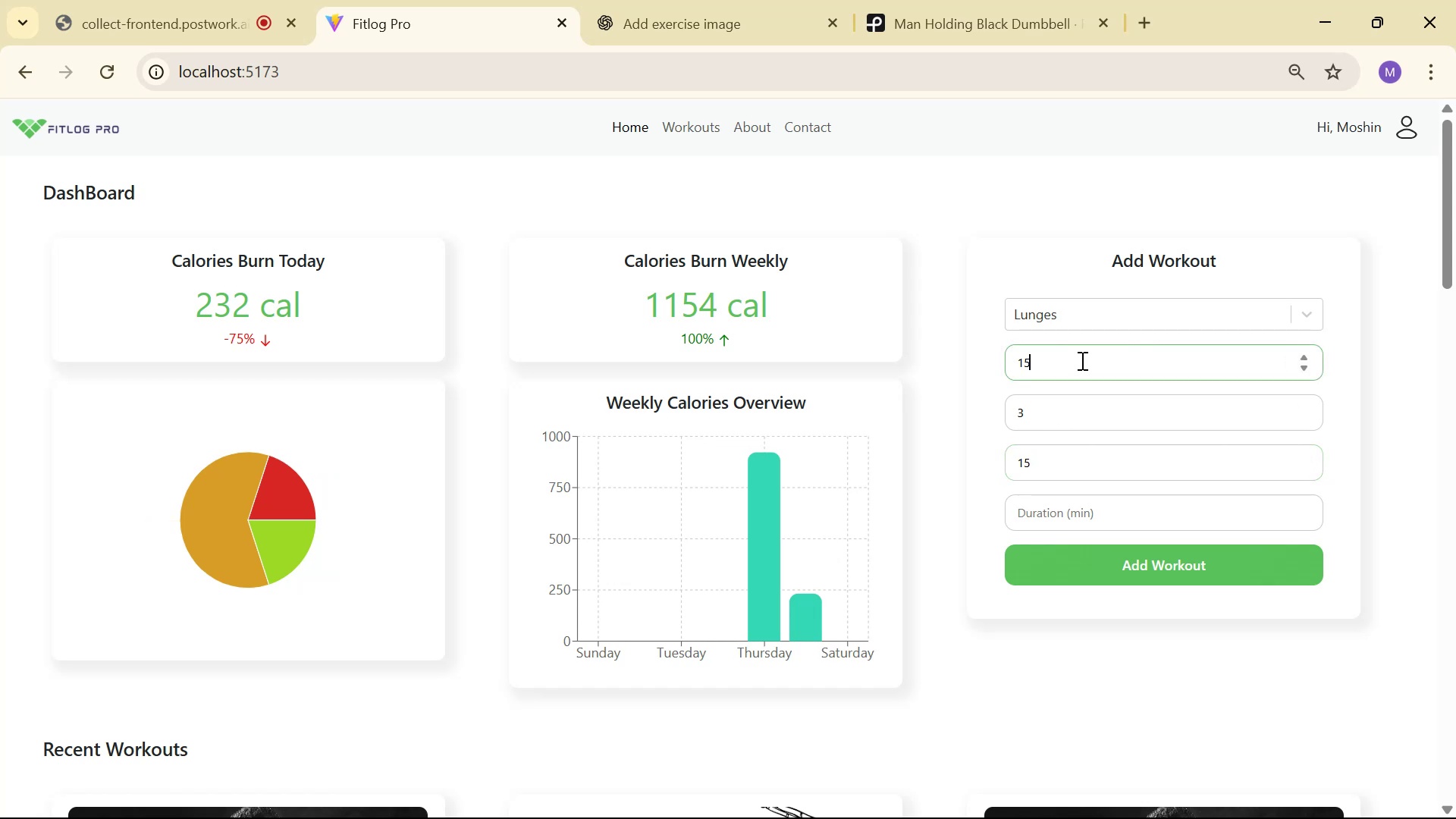 
triple_click([1081, 360])
 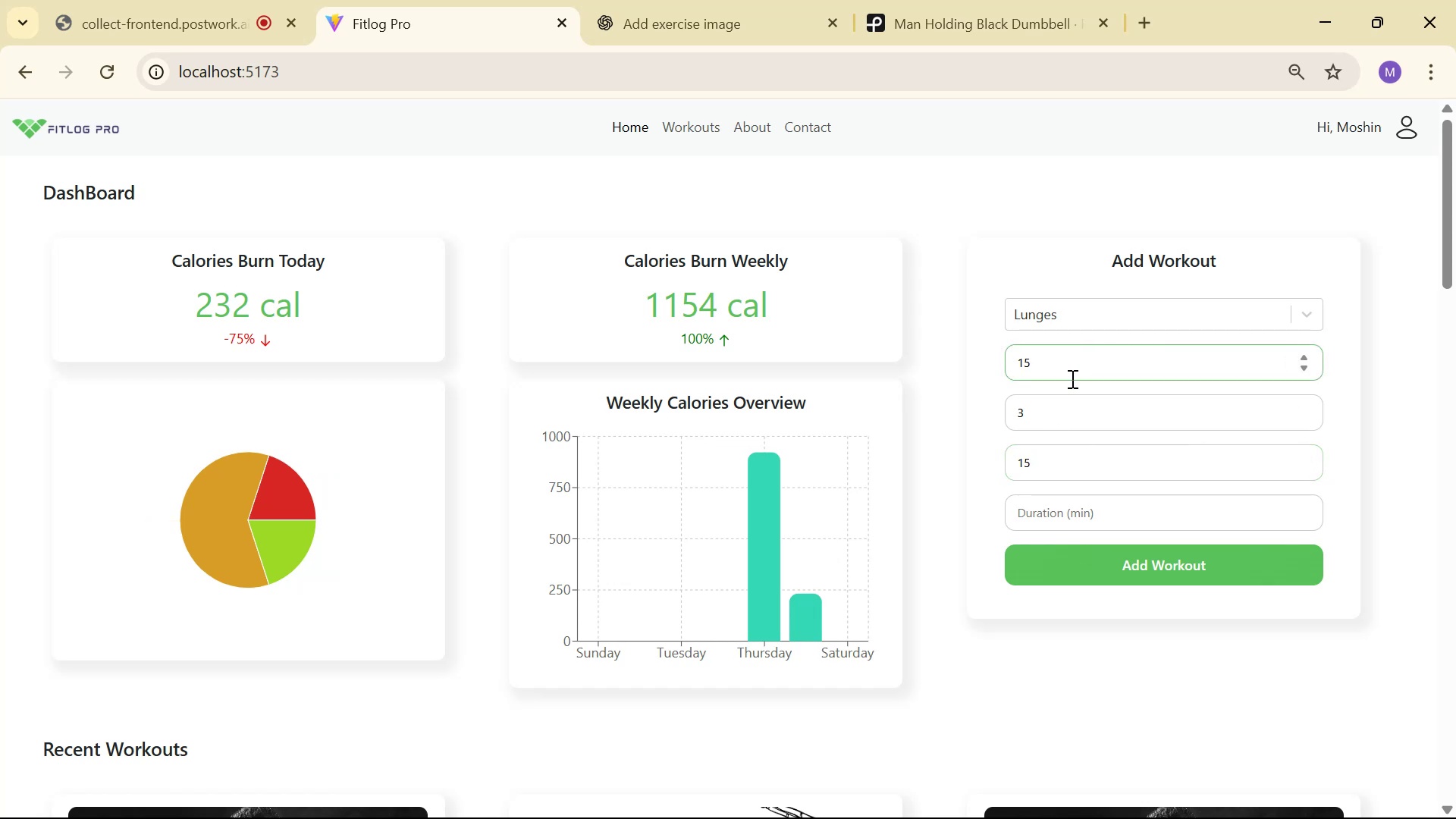 
key(3)
 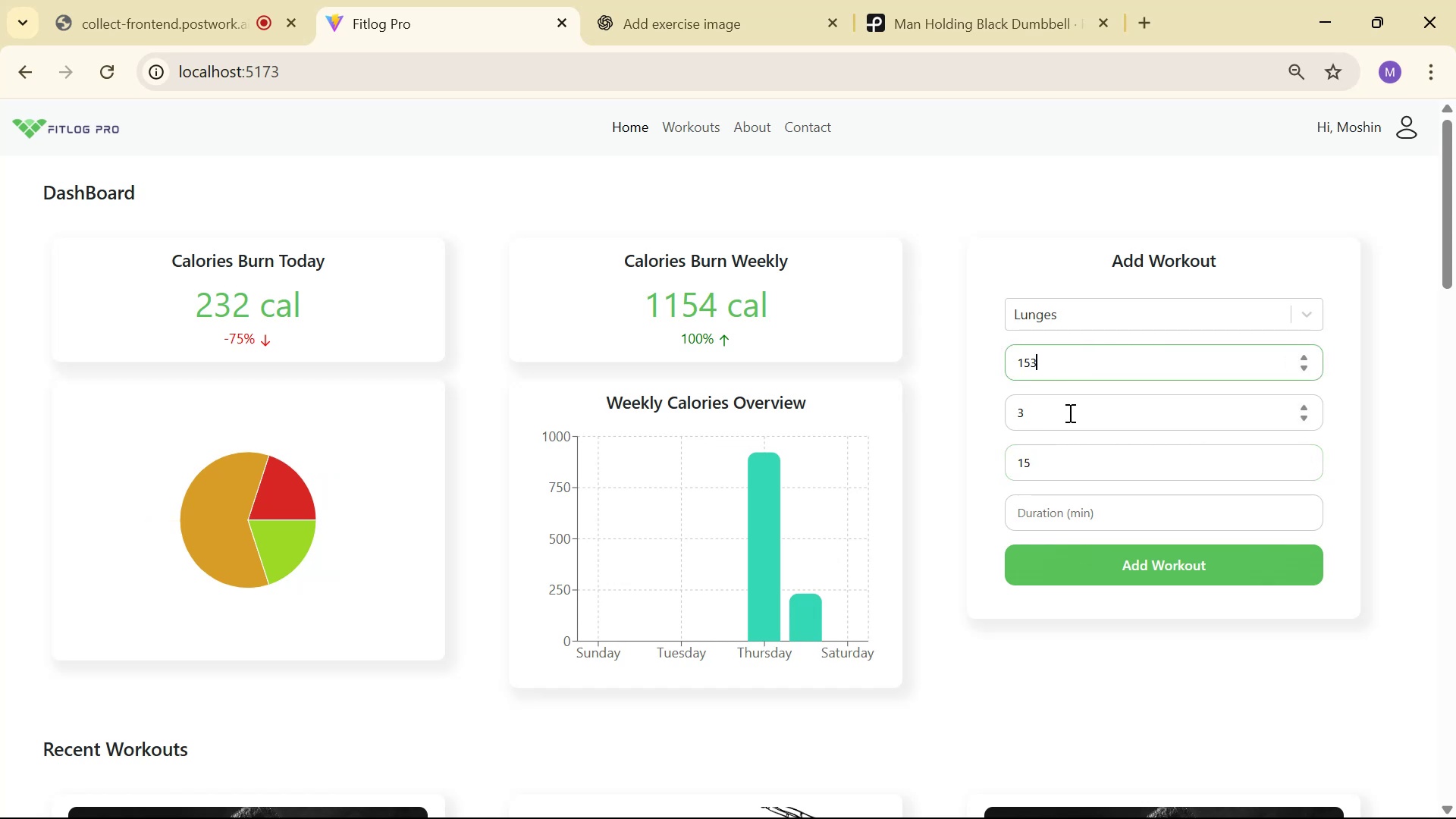 
left_click([1068, 413])
 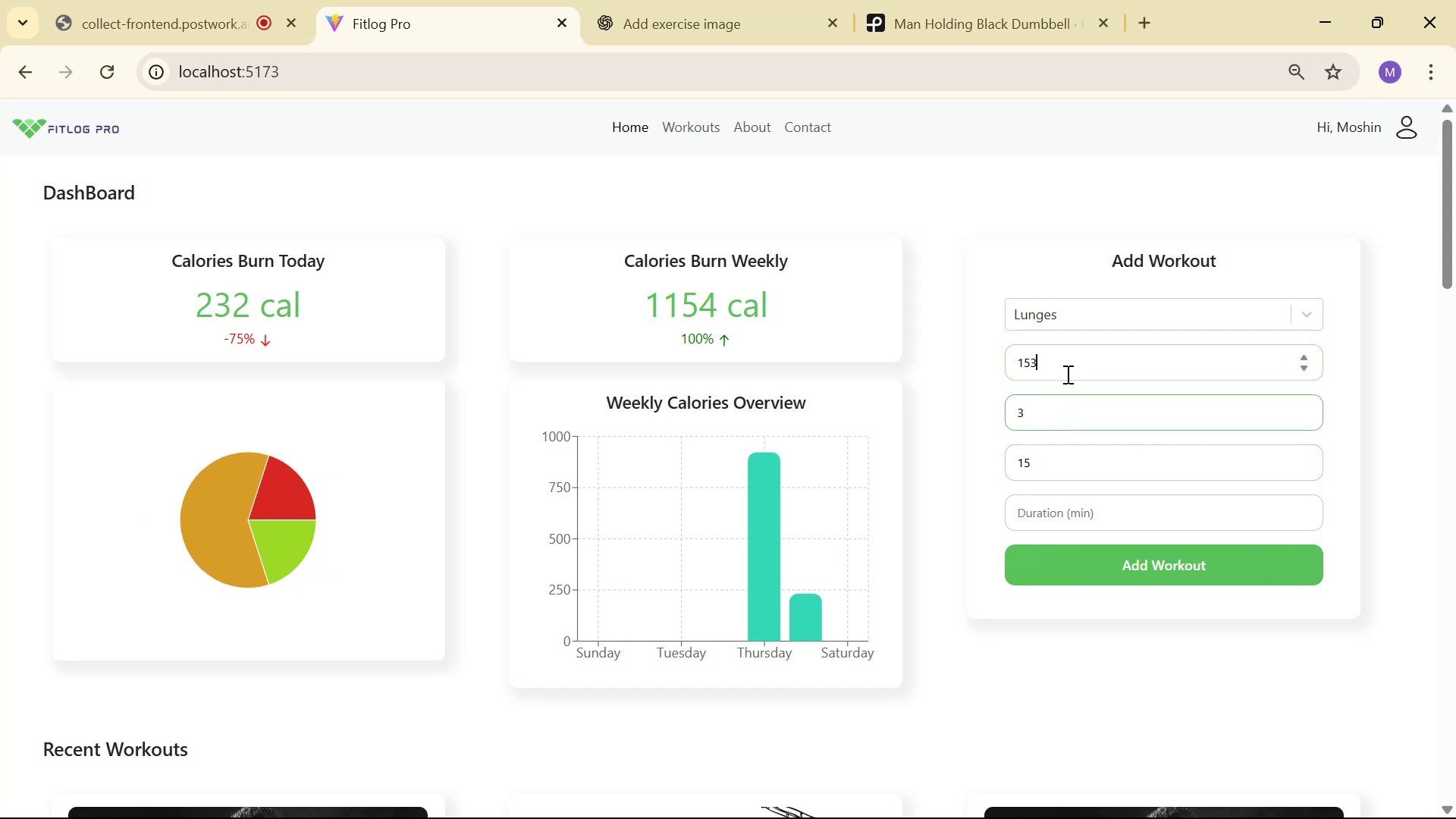 
double_click([1066, 373])
 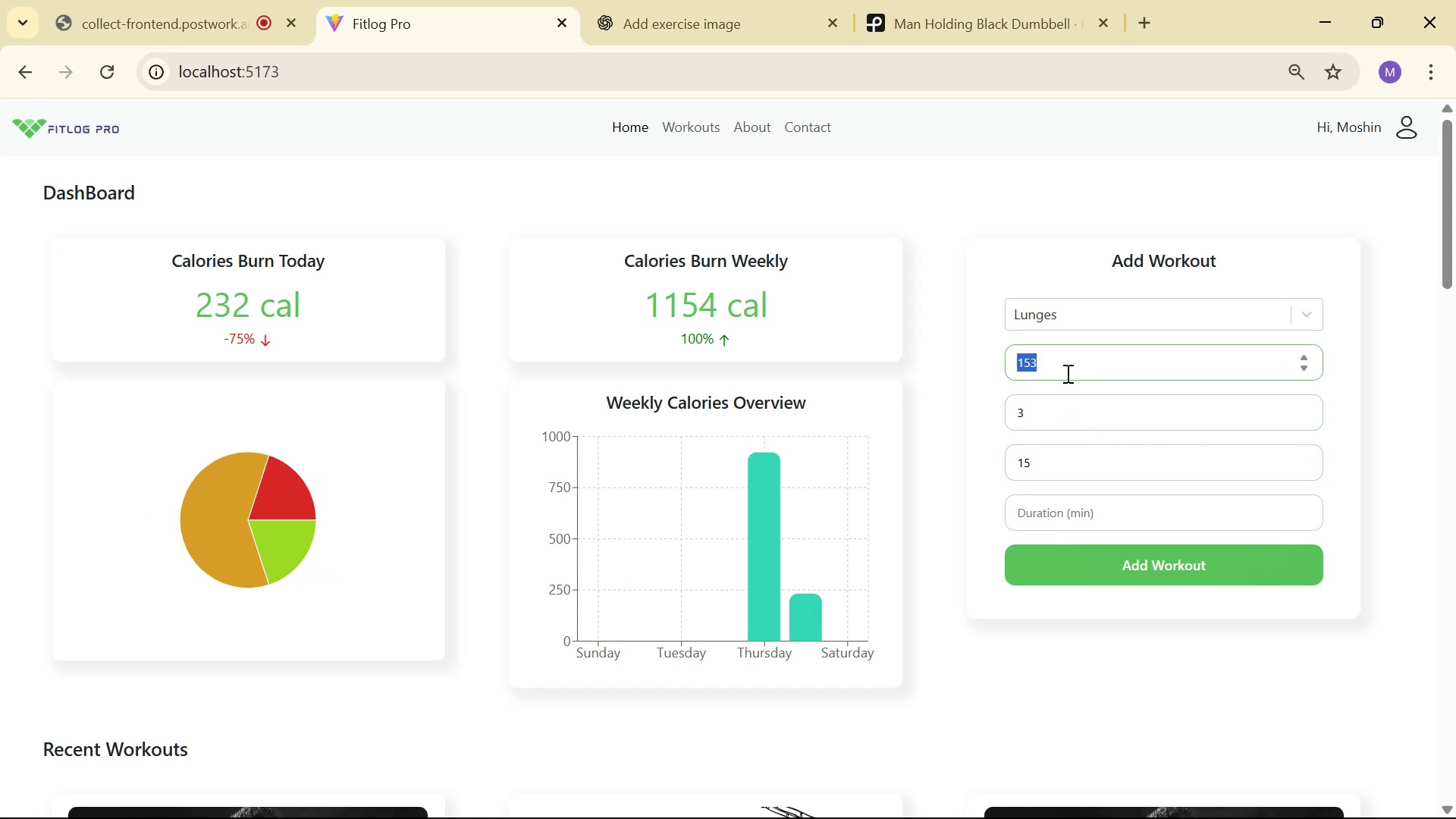 
triple_click([1066, 373])
 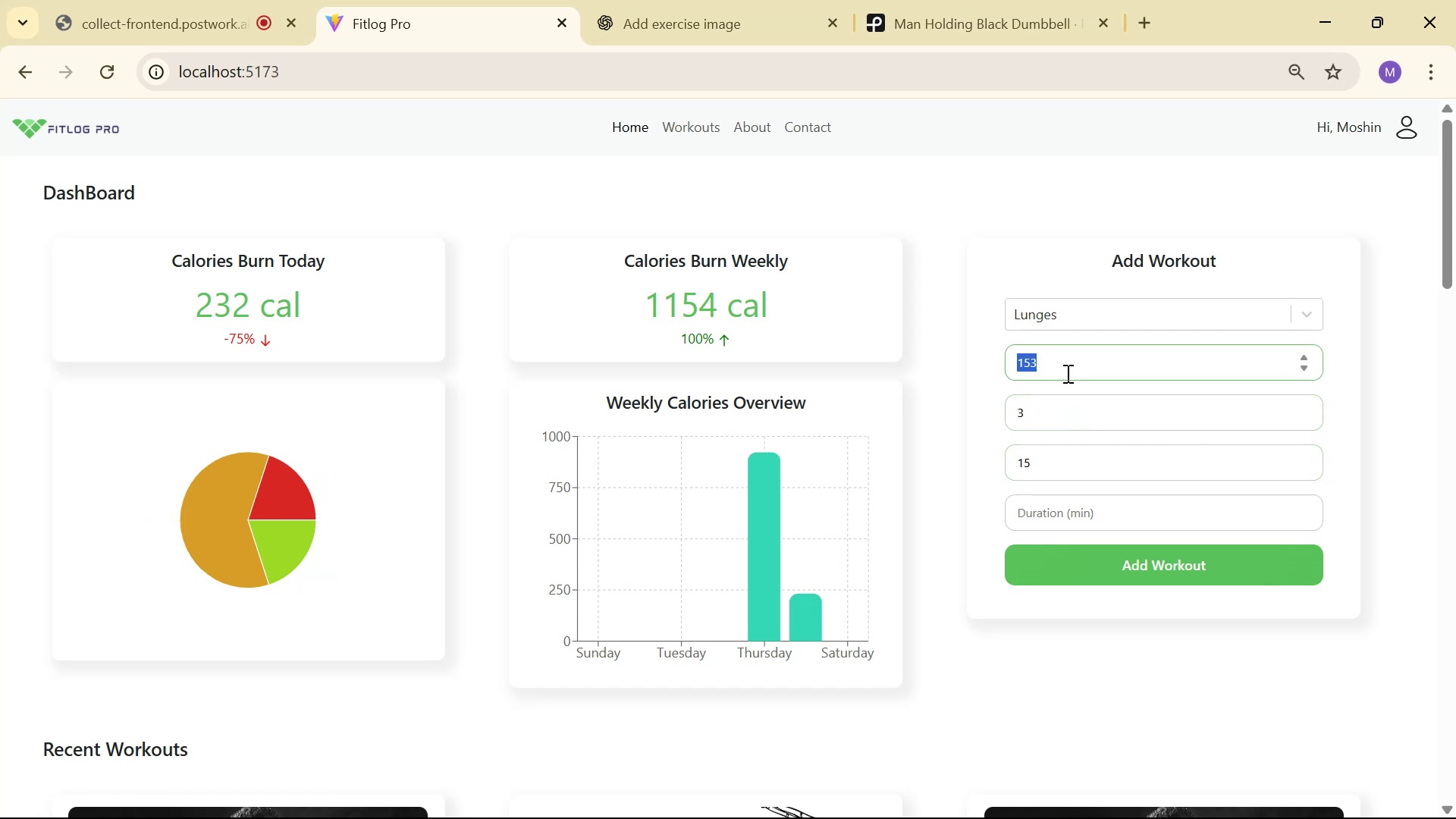 
triple_click([1066, 373])
 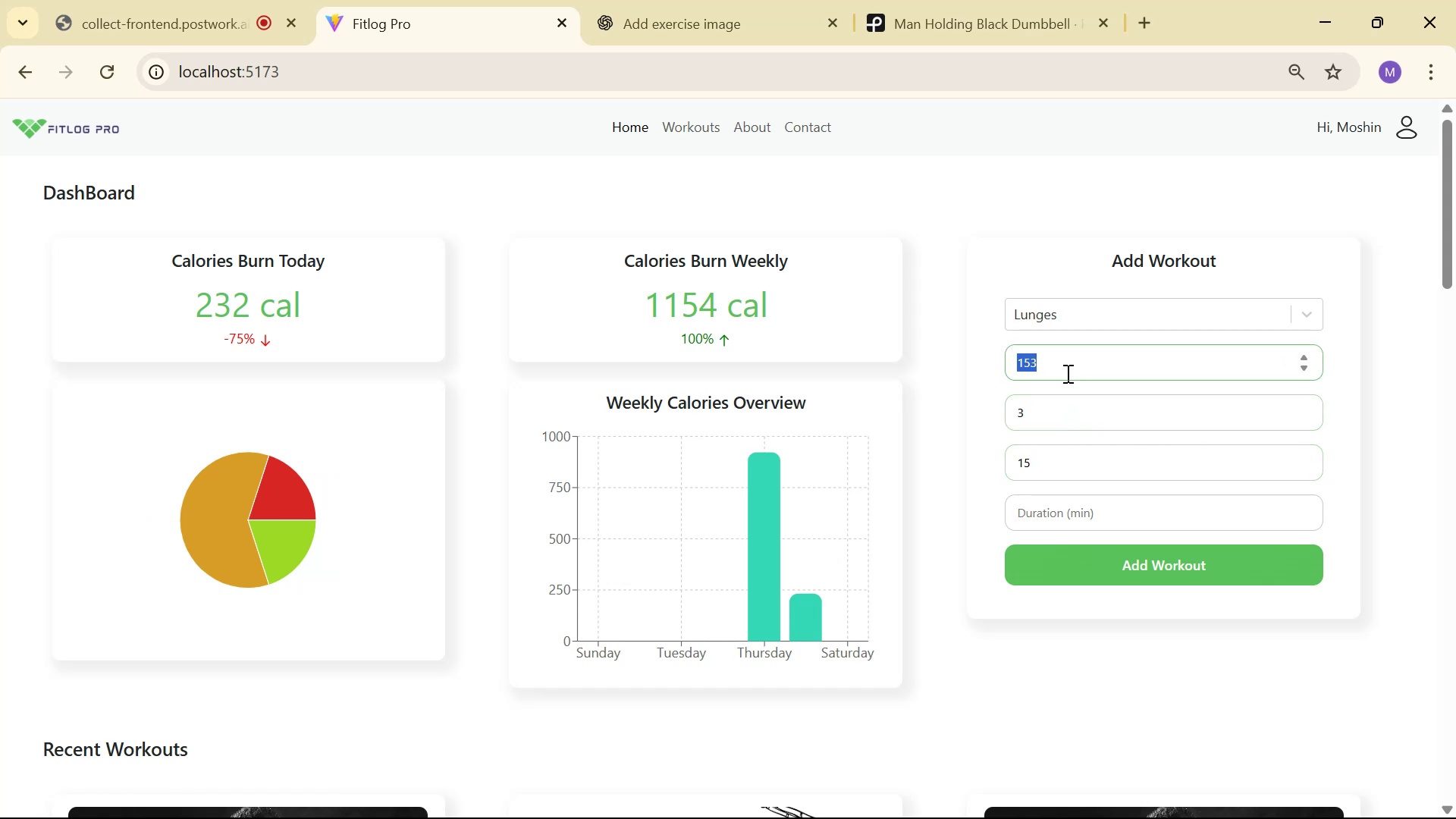 
key(3)
 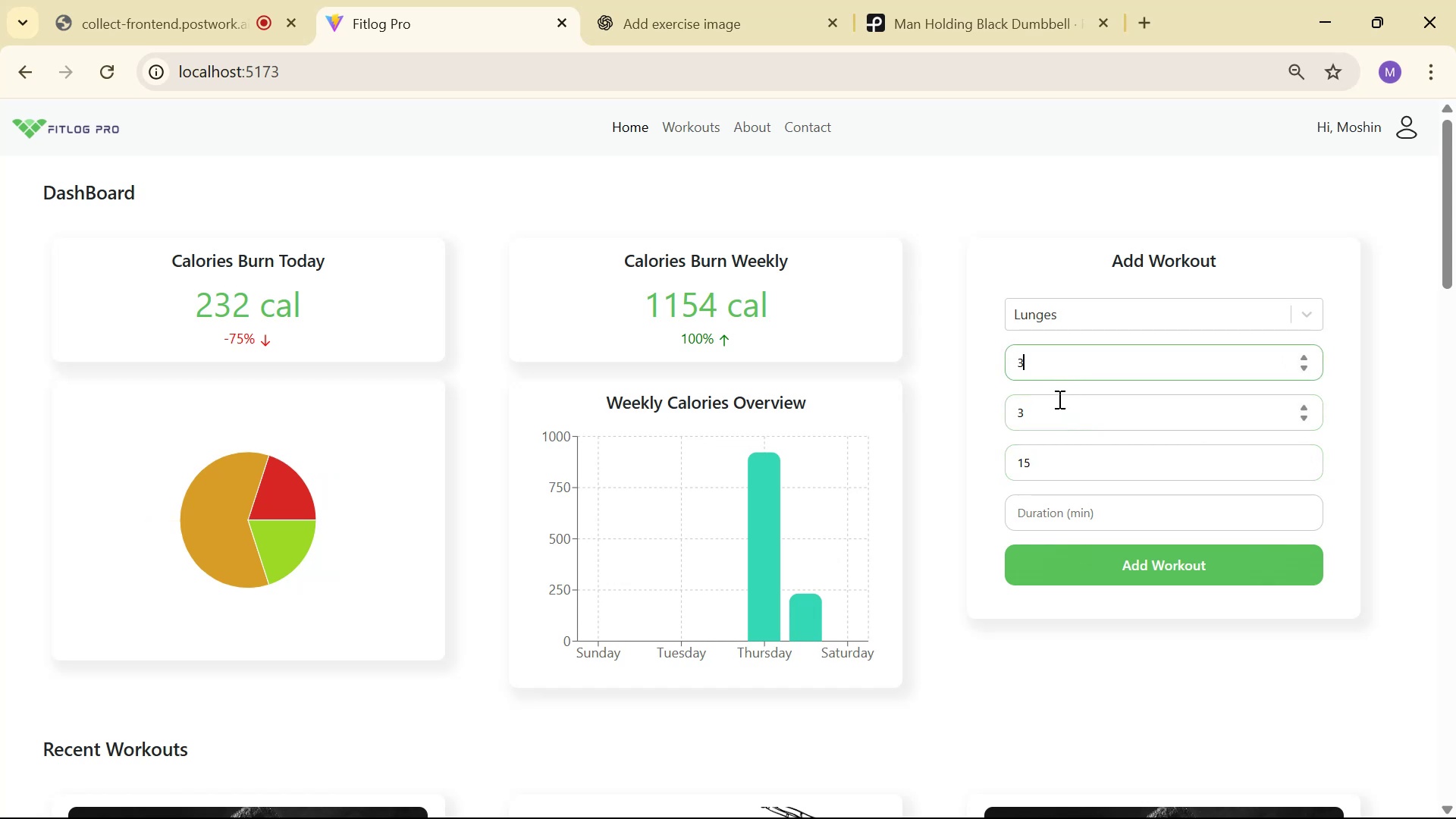 
left_click([1056, 405])
 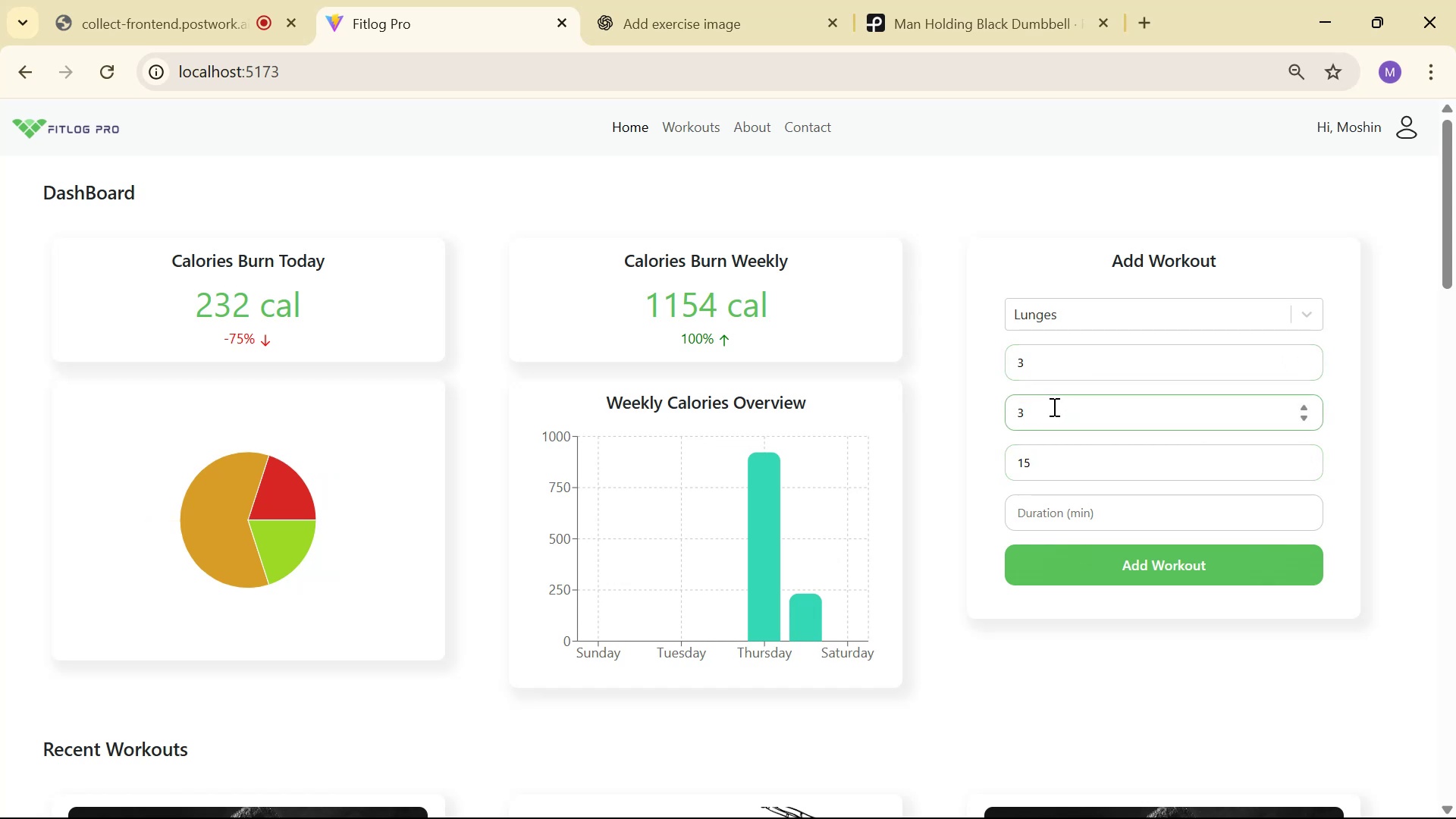 
key(ArrowLeft)
 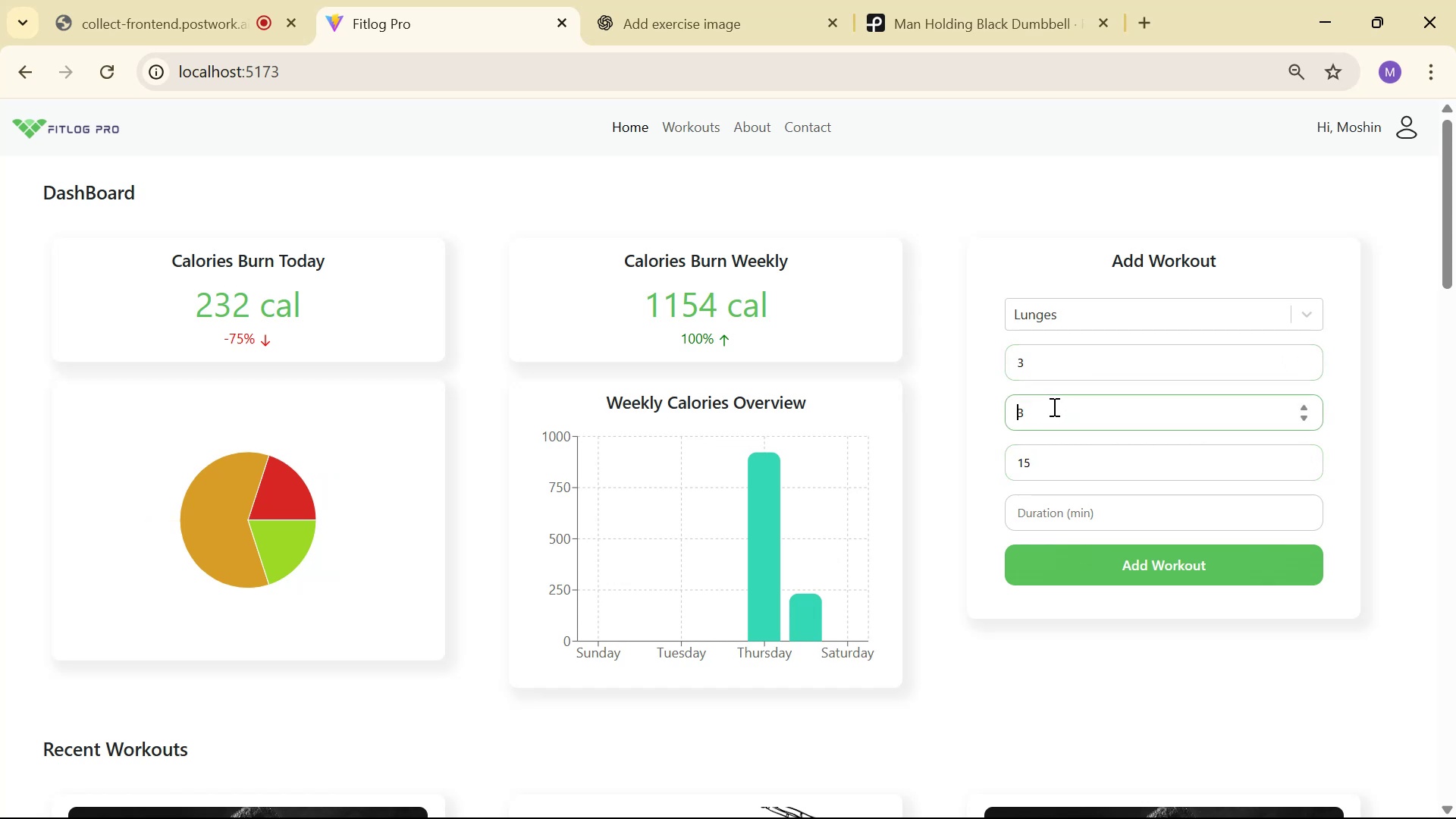 
type(15)
 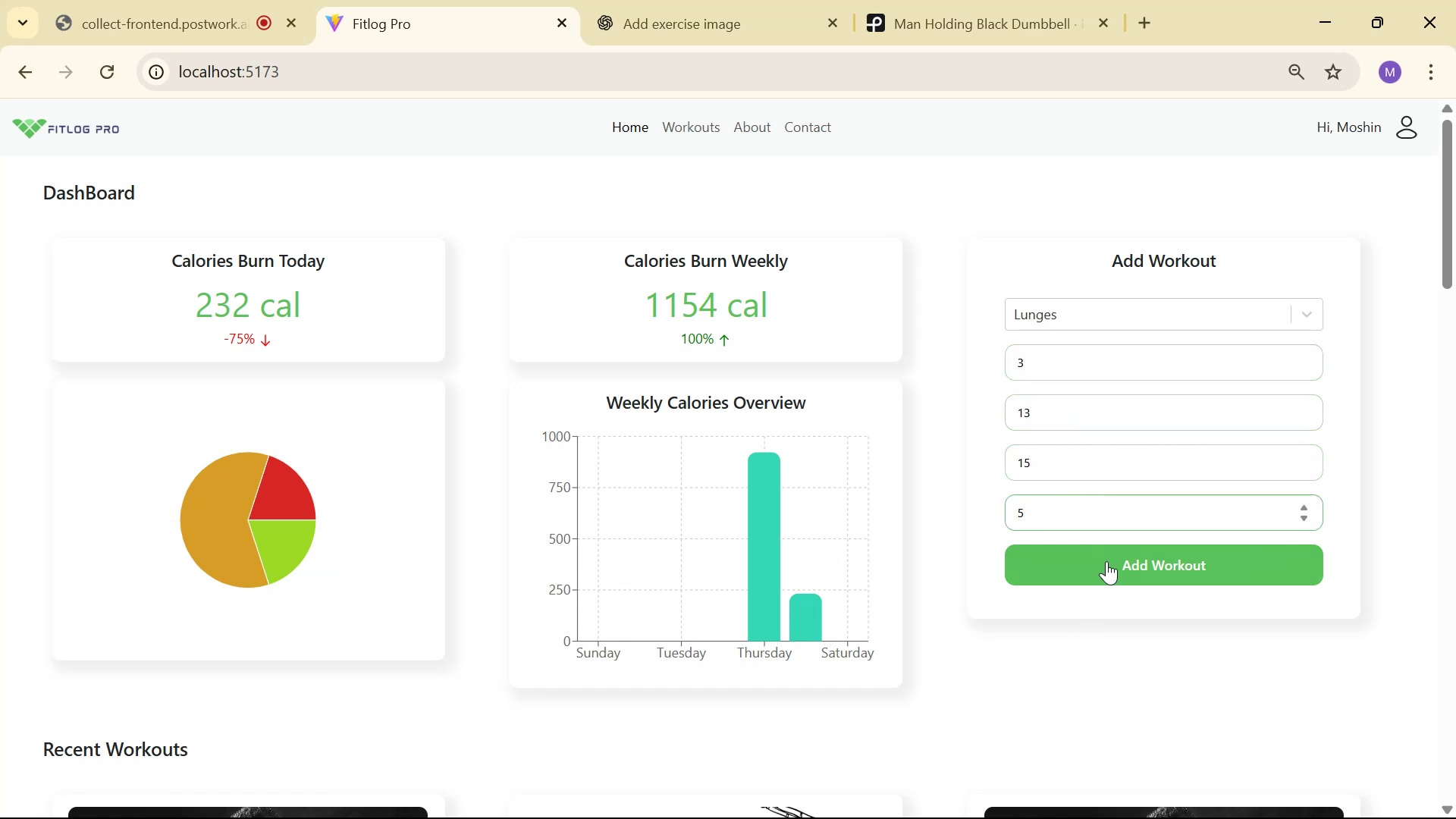 
left_click([1106, 561])
 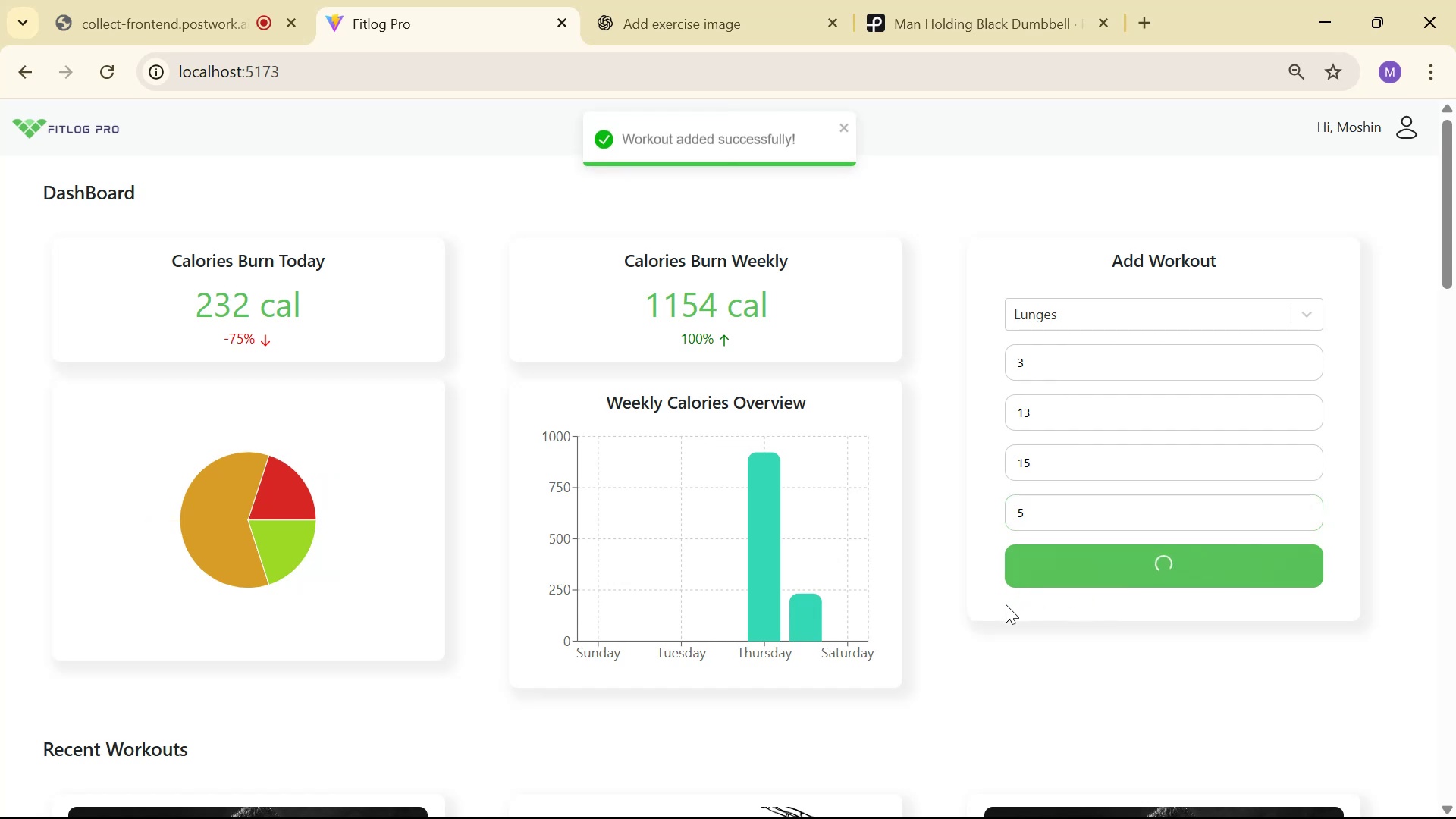 
scroll: coordinate [961, 618], scroll_direction: down, amount: 6.0
 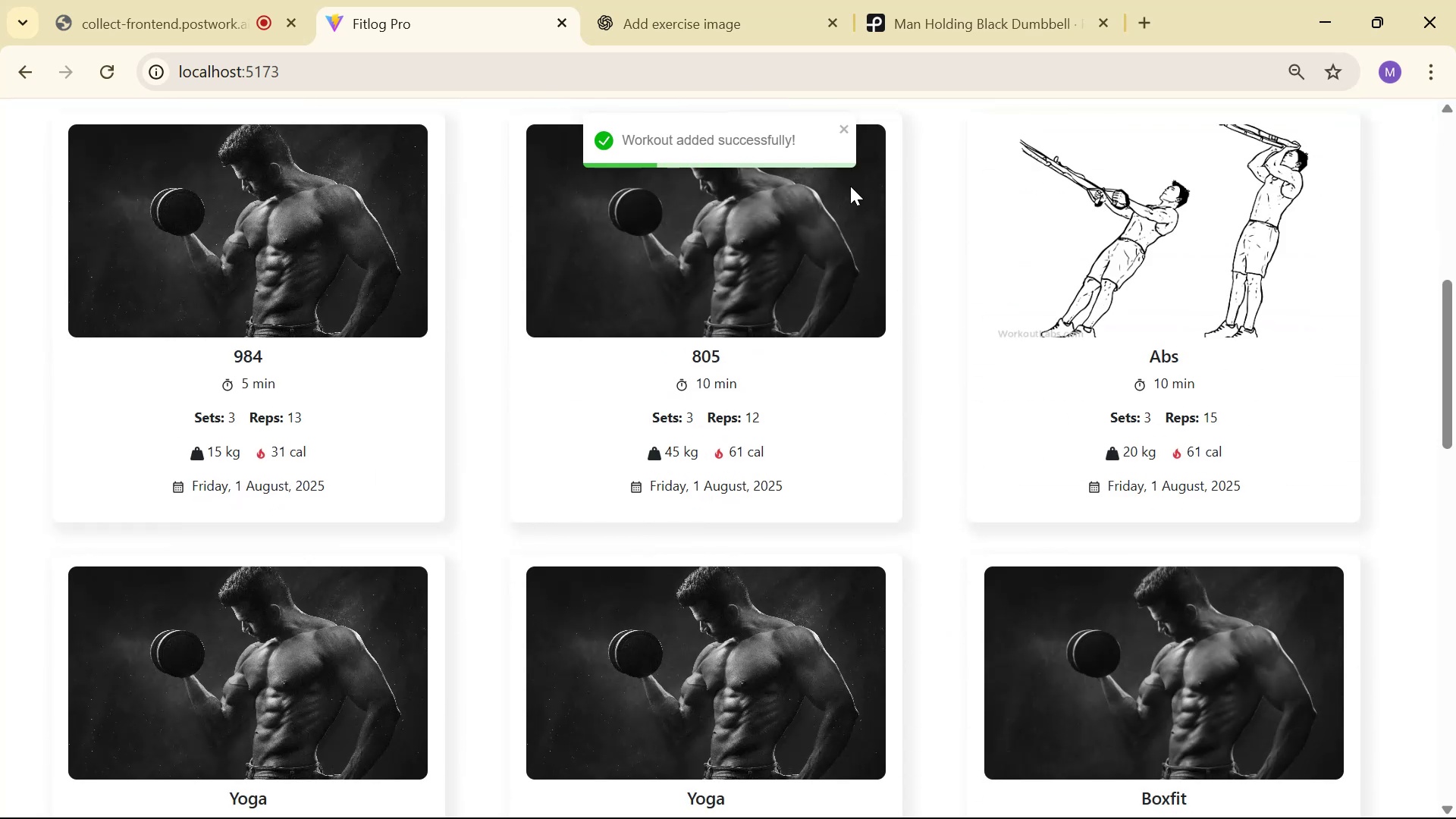 
left_click([843, 128])
 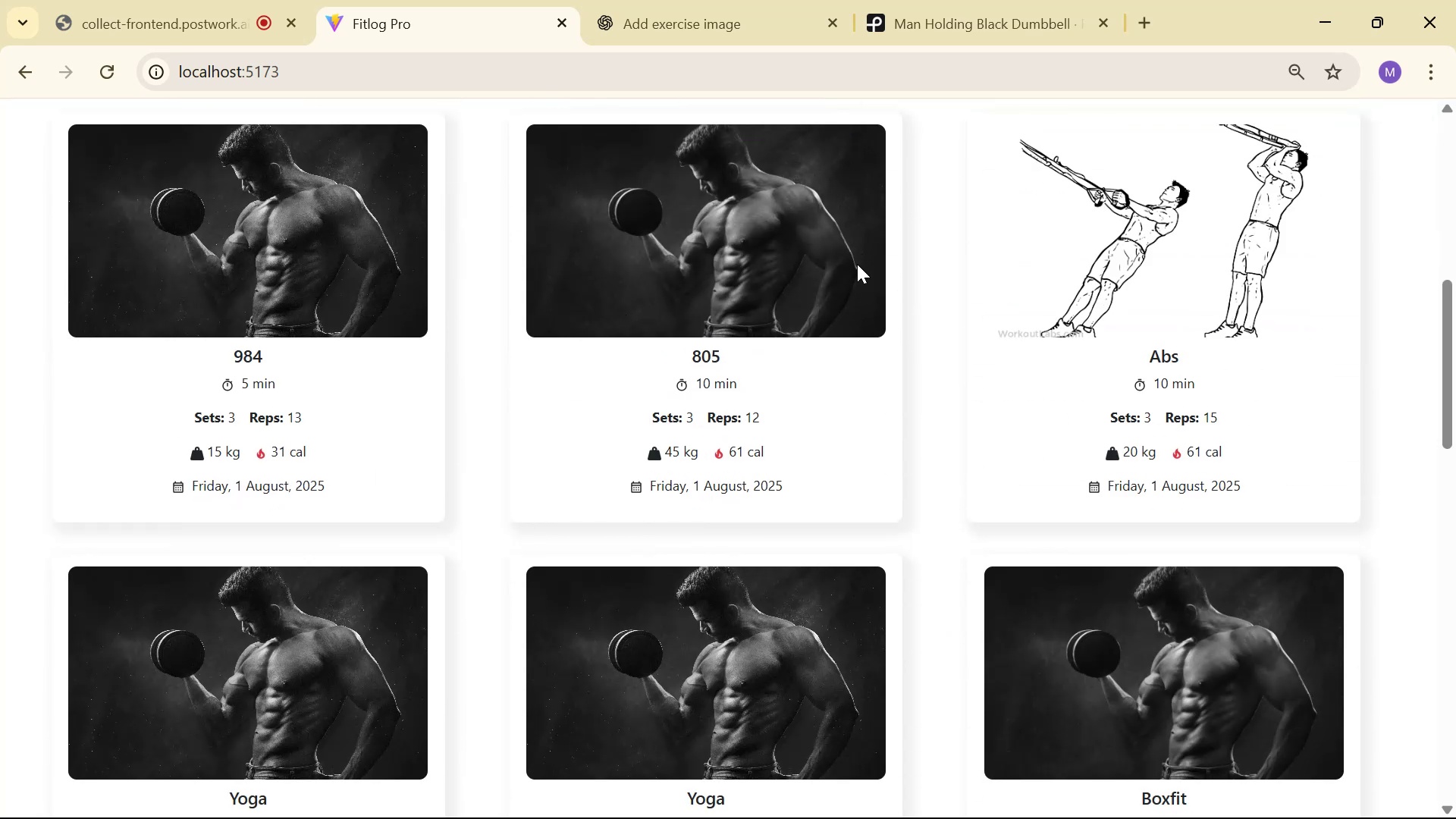 
key(Alt+AltLeft)
 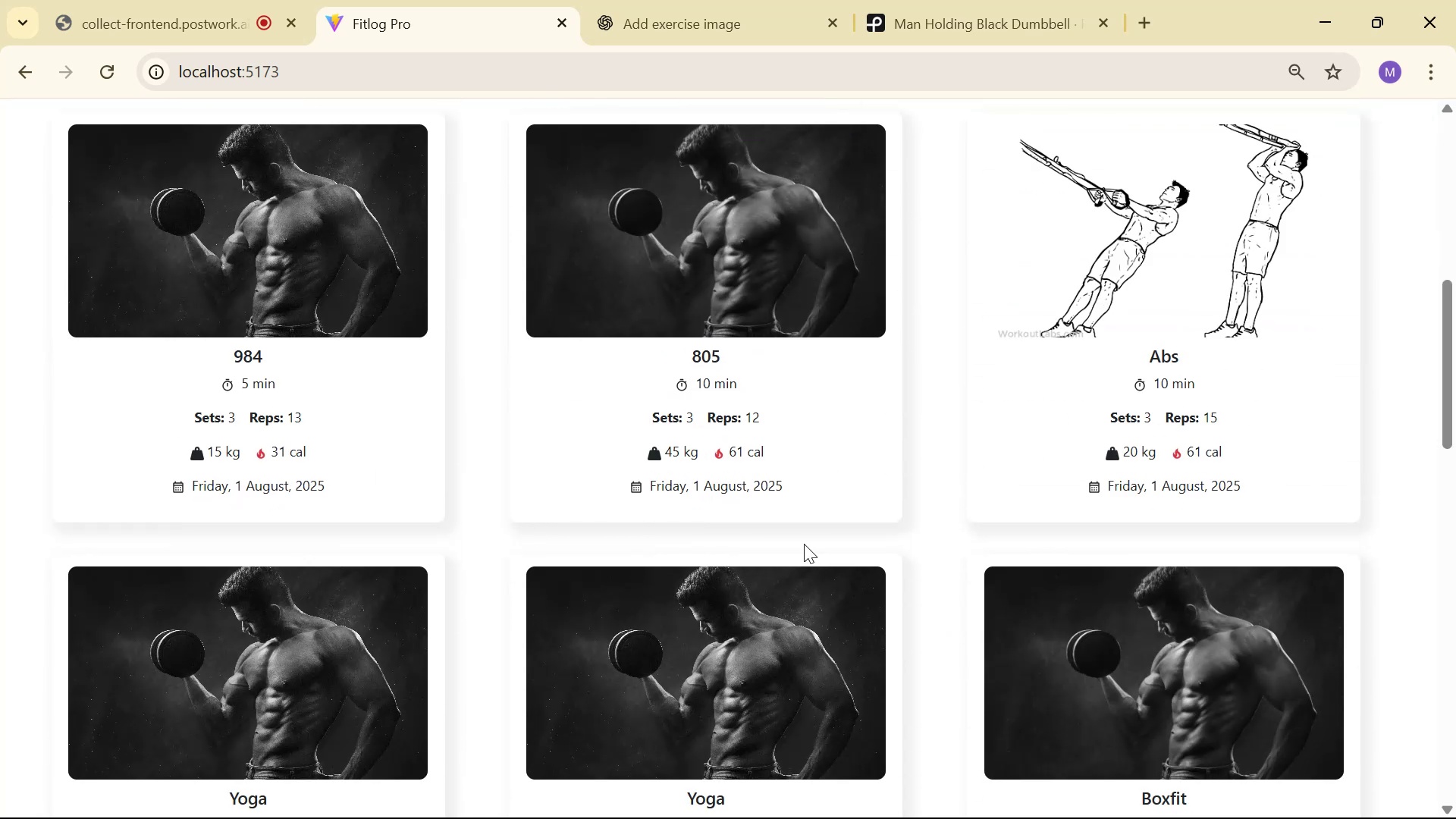 
key(Alt+Tab)
 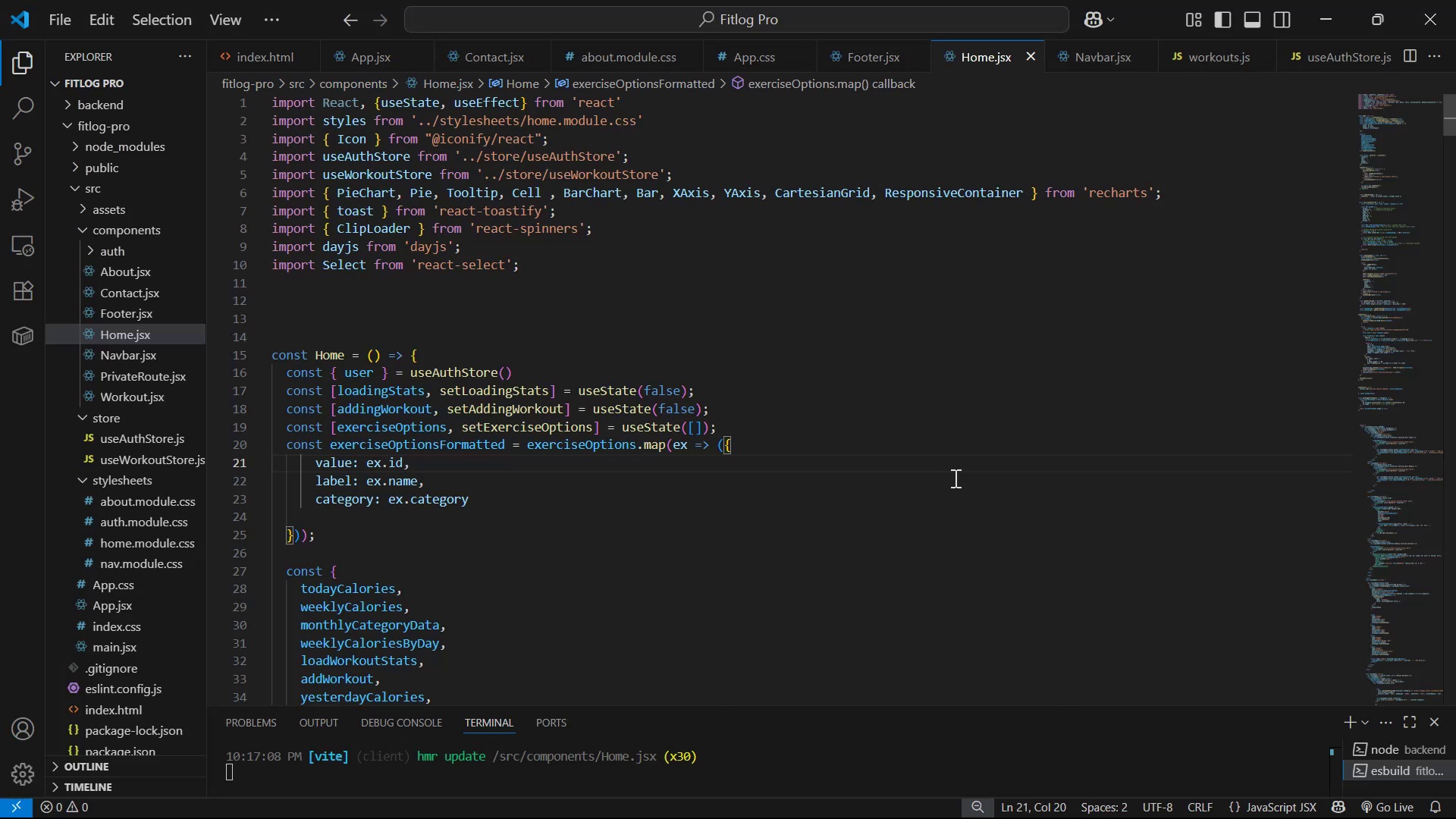 
scroll: coordinate [1128, 498], scroll_direction: down, amount: 99.0
 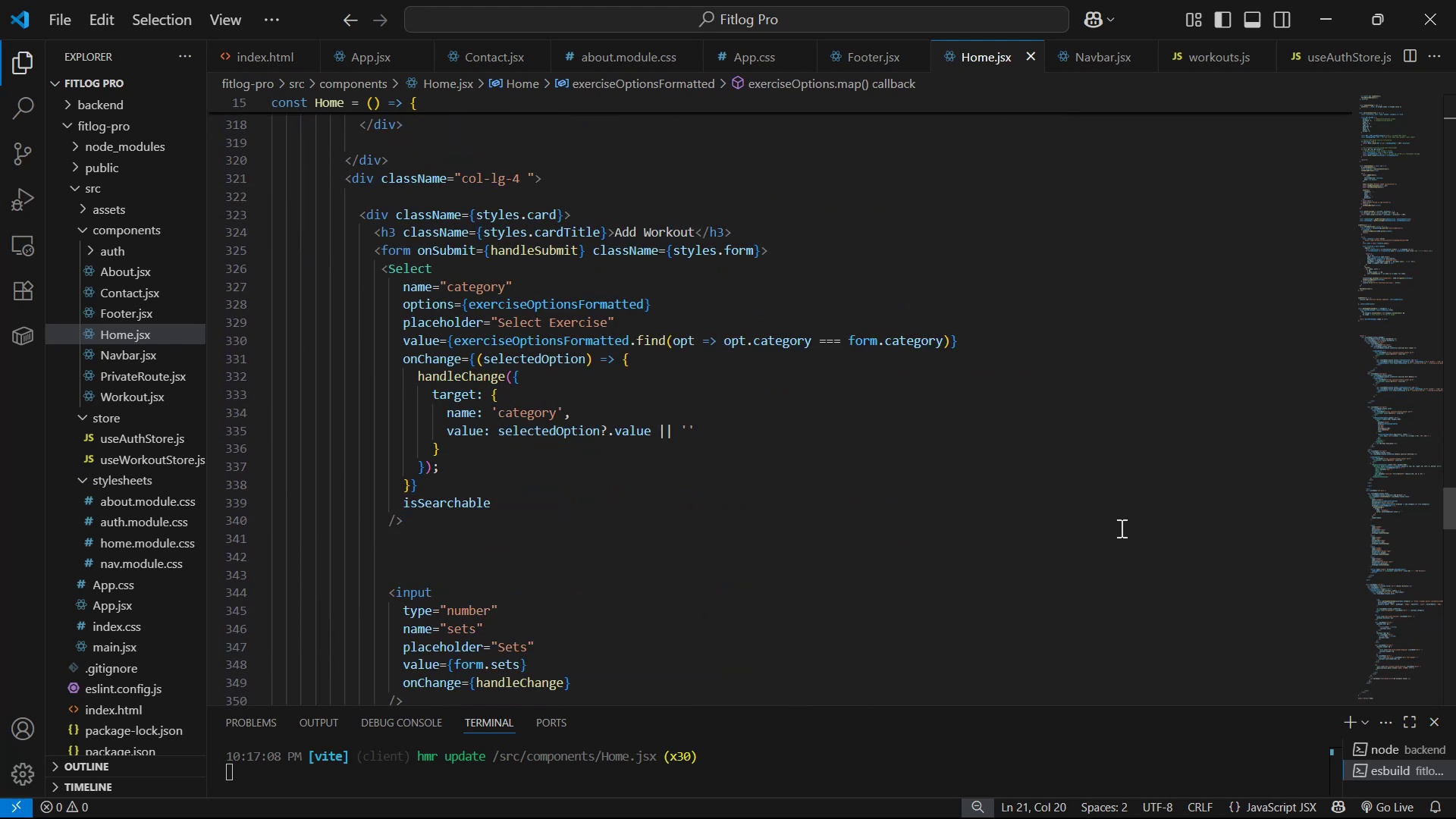 
wait(8.32)
 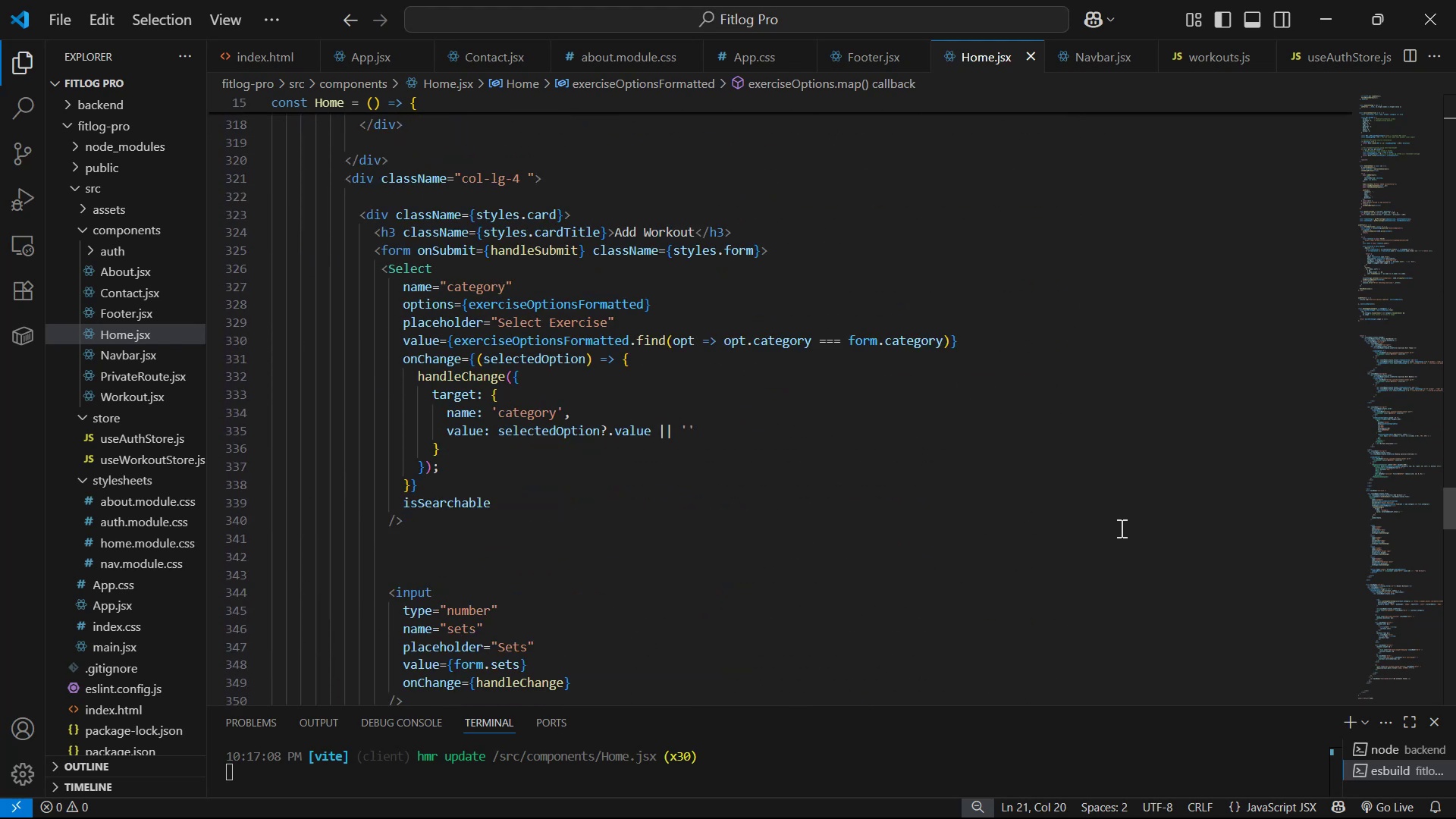 
left_click([818, 377])
 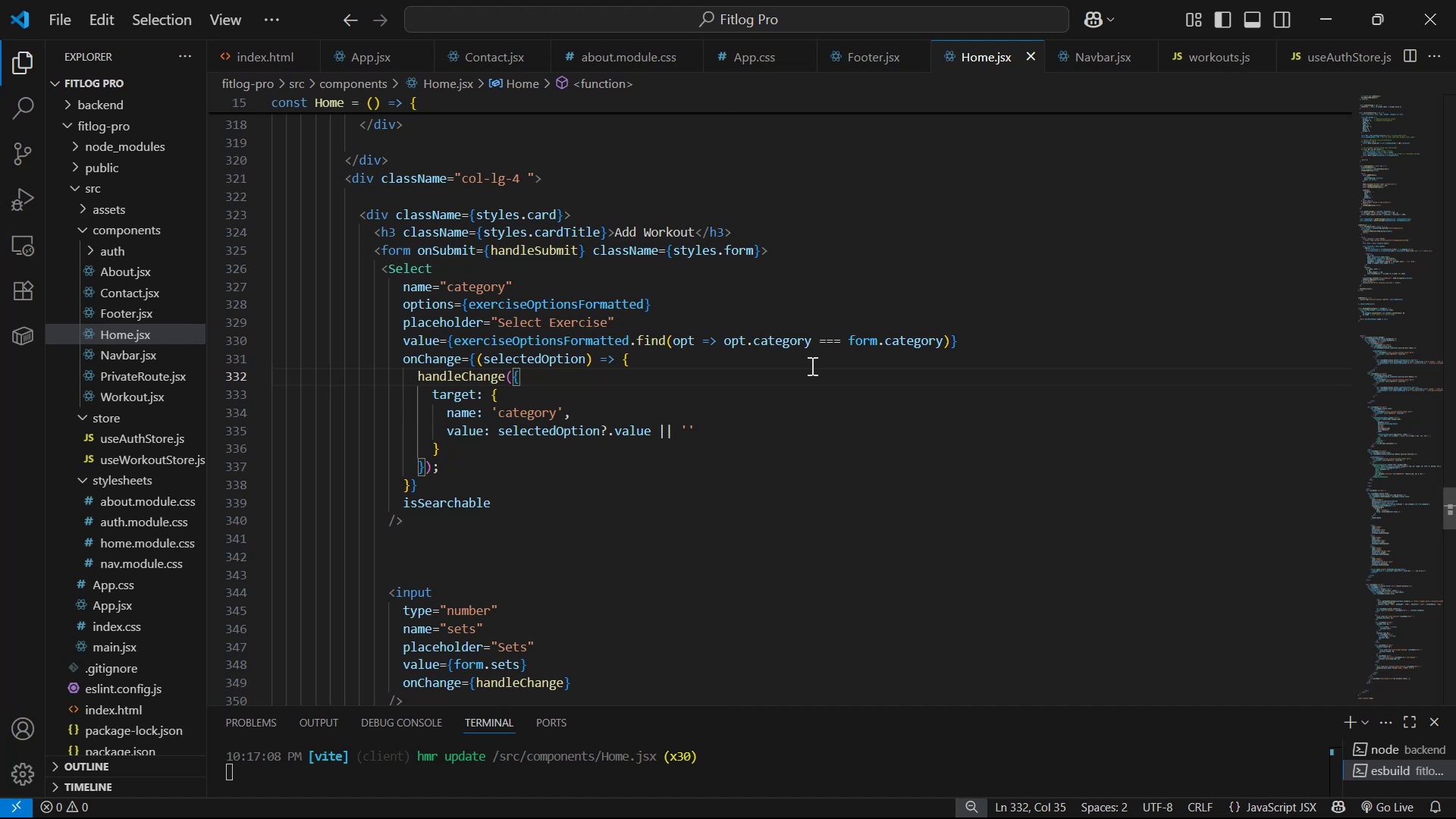 
wait(15.67)
 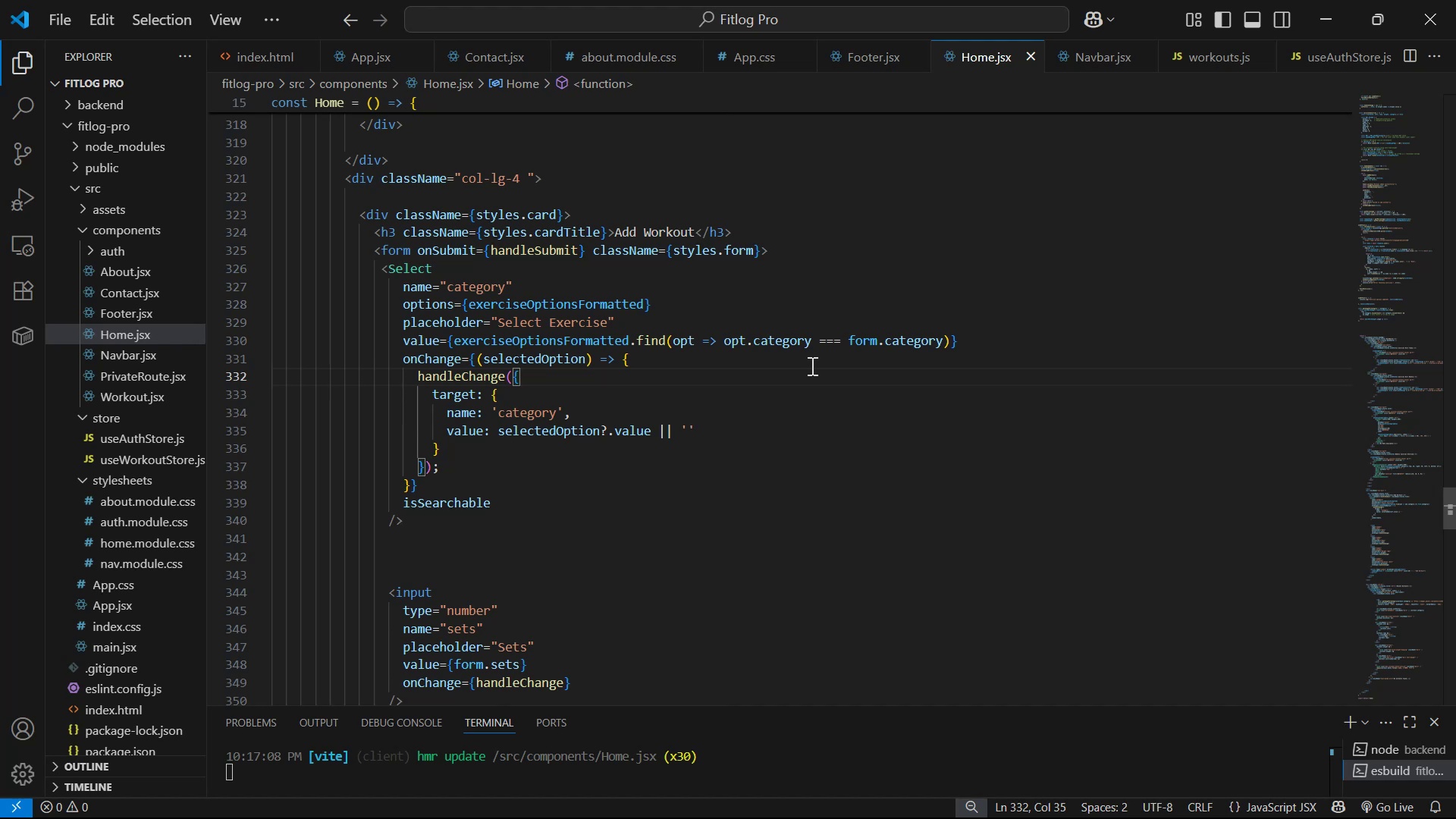 
type(cat)
 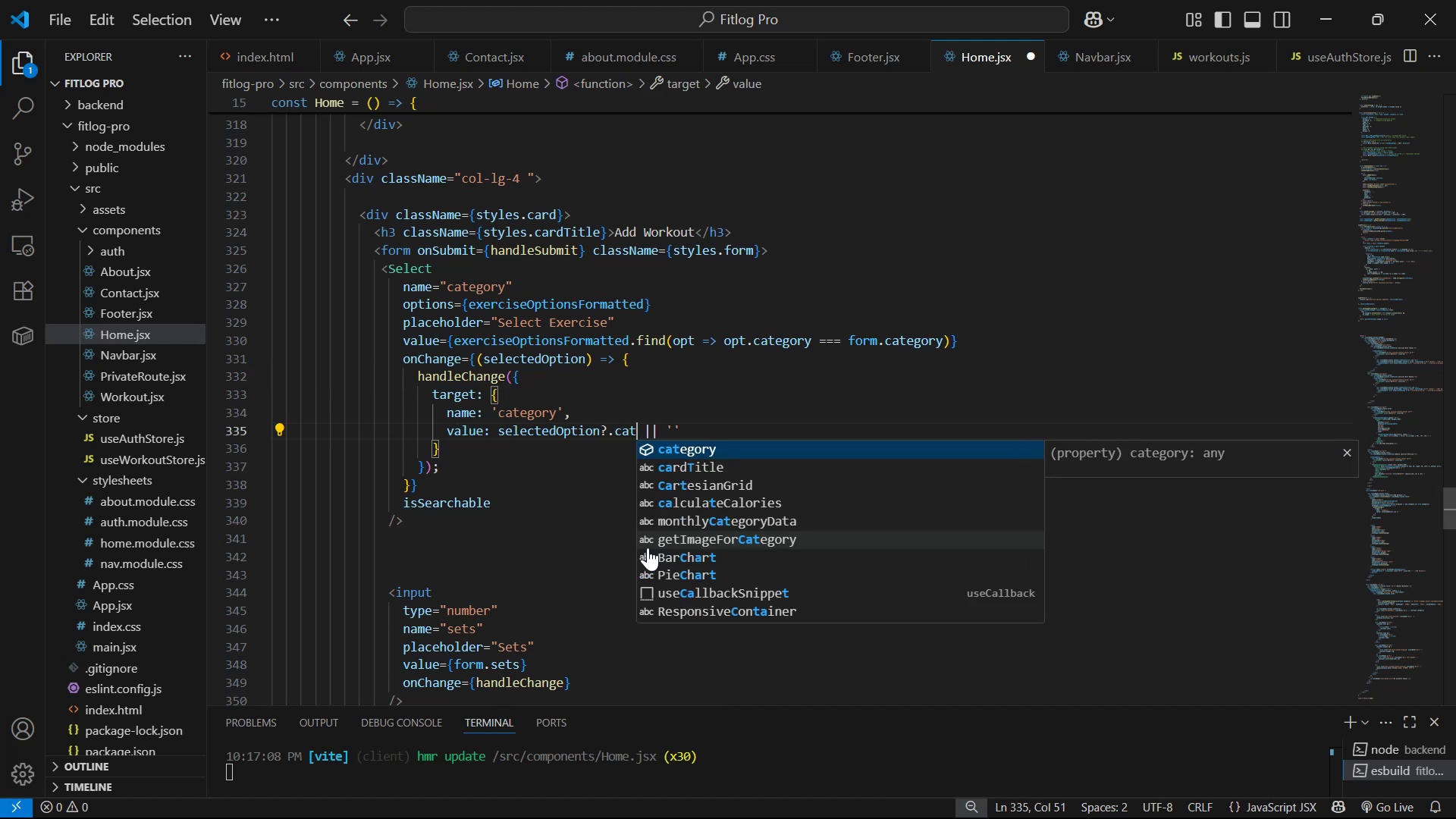 
key(Enter)
 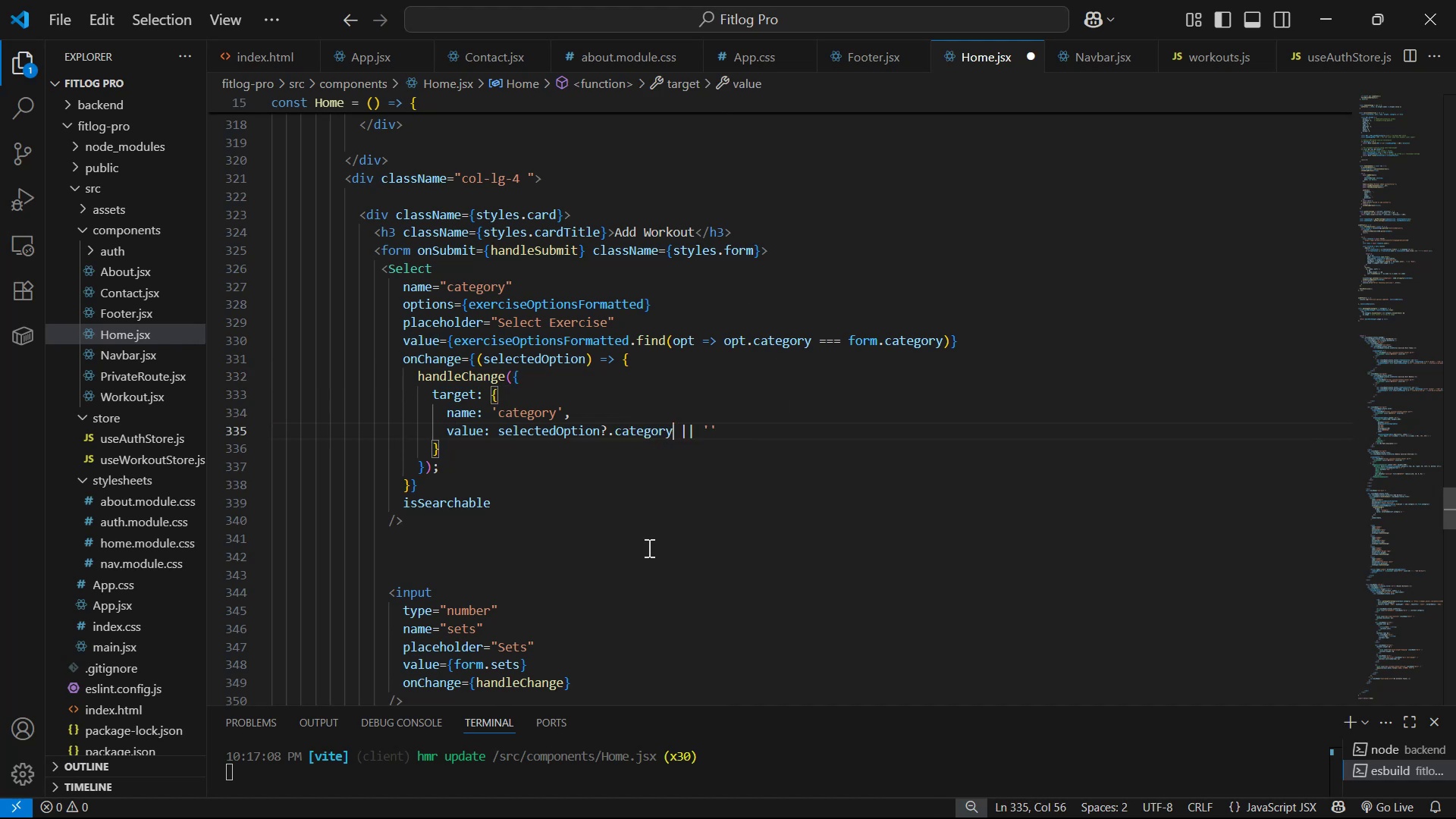 
key(Control+S)
 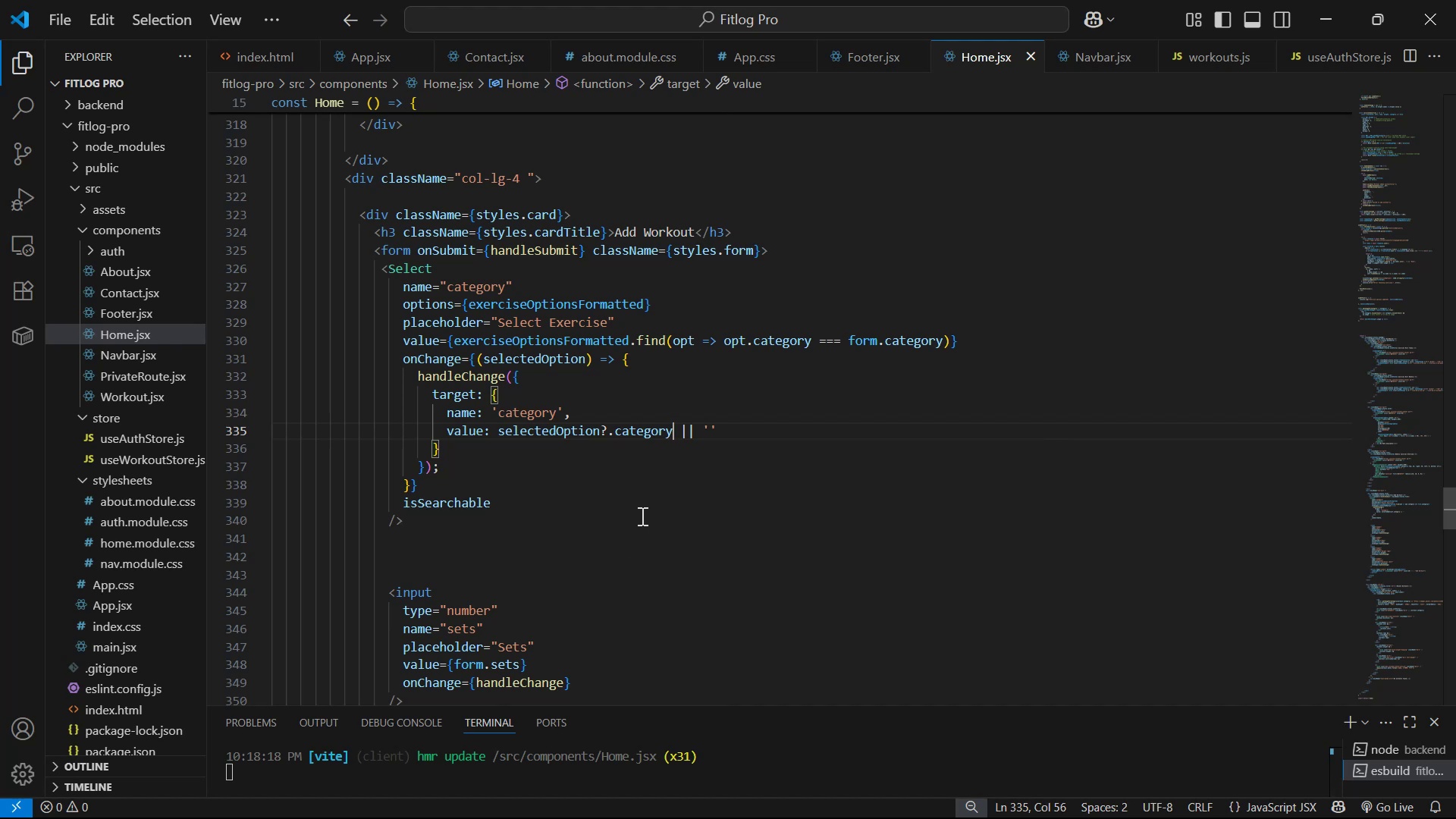 
left_click([569, 431])
 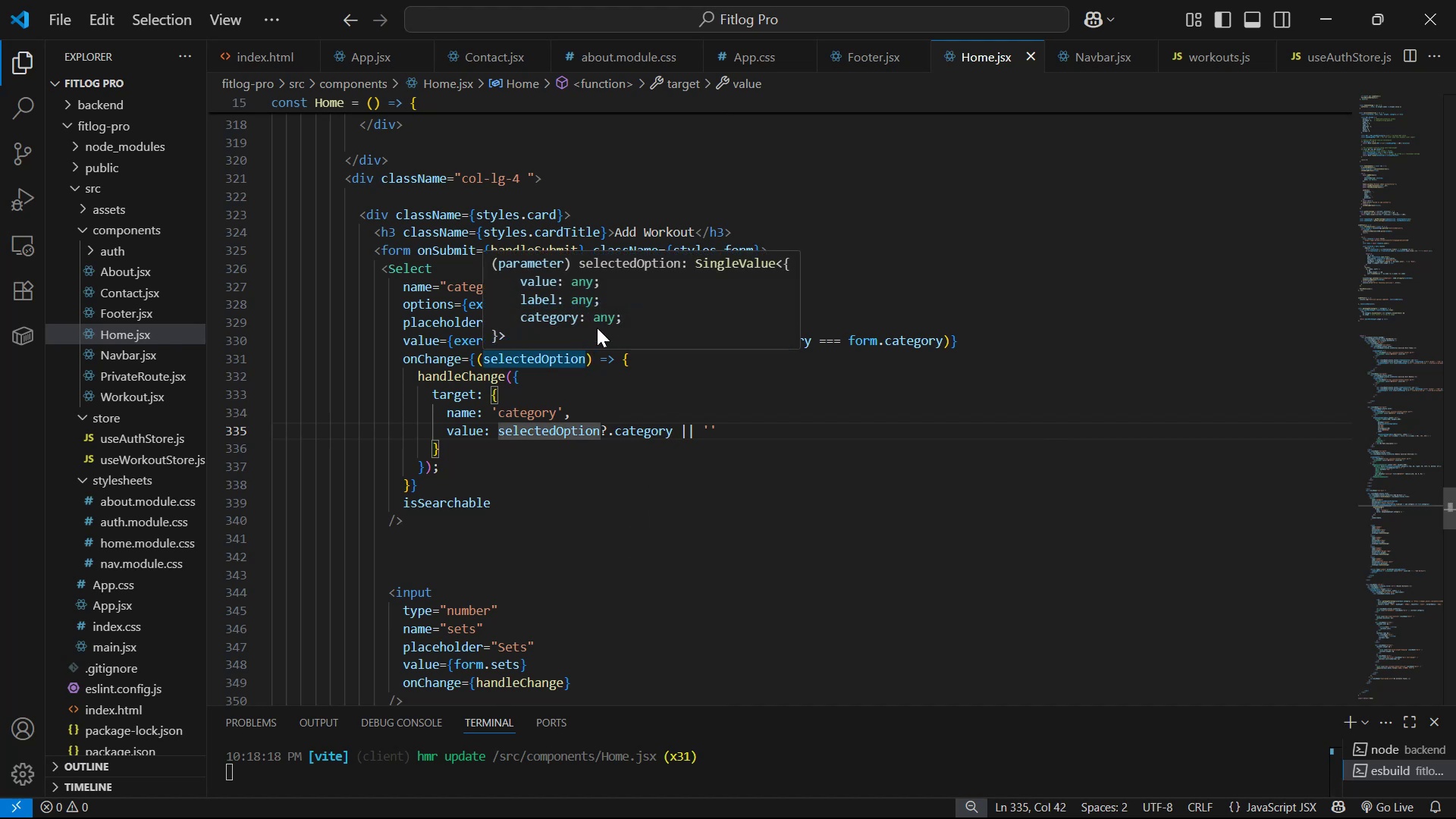 
left_click([814, 411])
 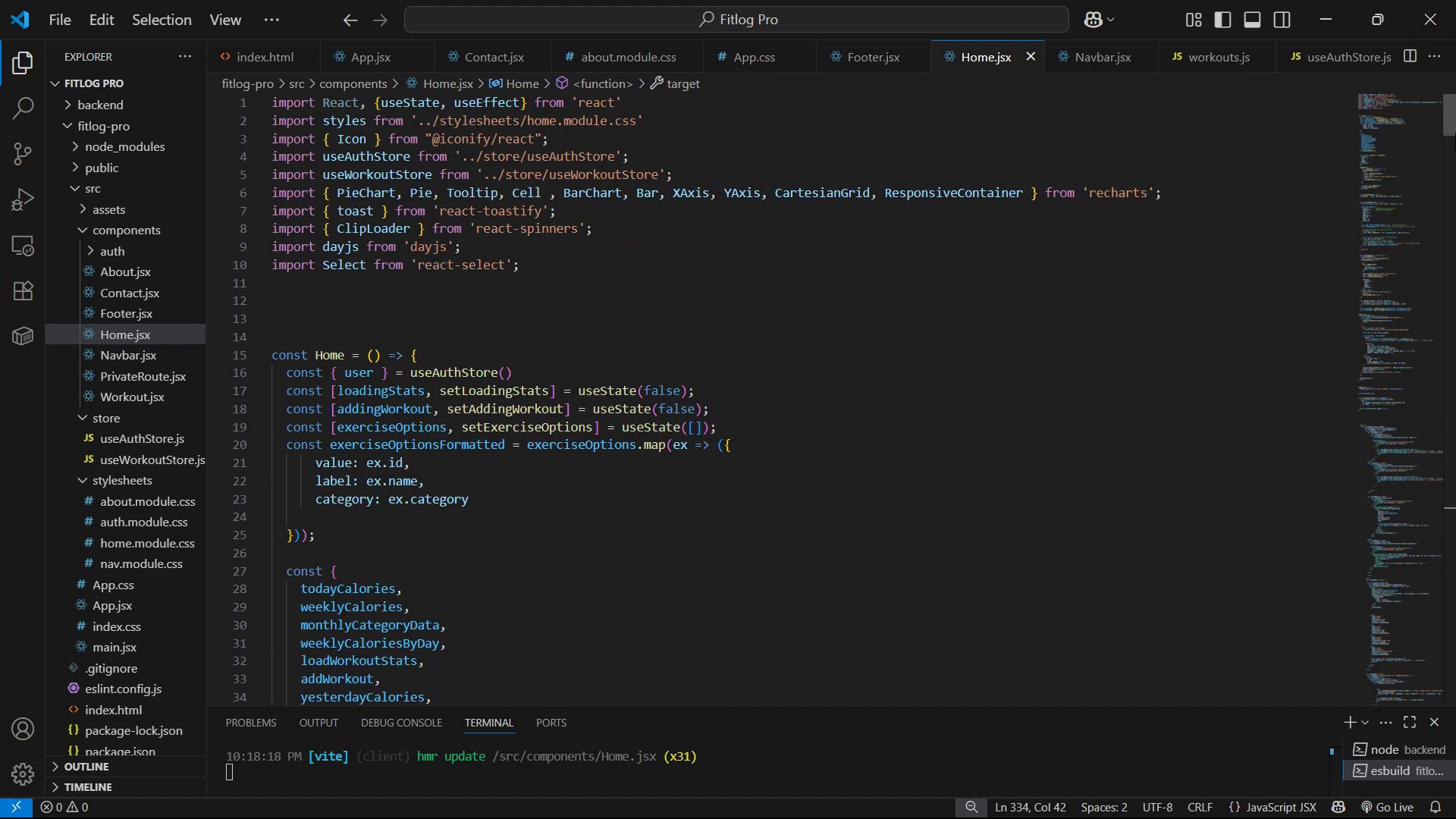 
wait(6.65)
 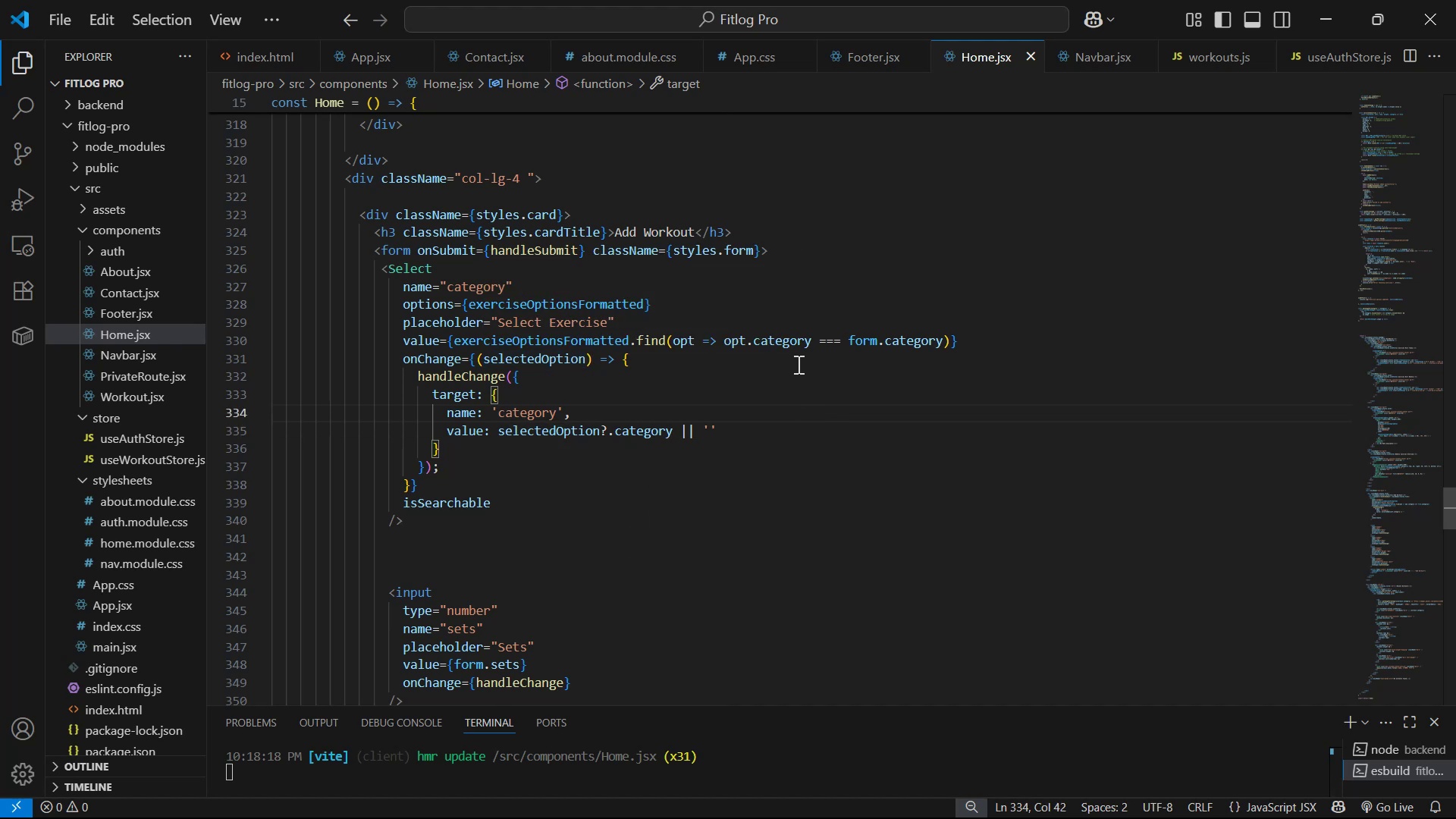 
key(Alt+AltLeft)
 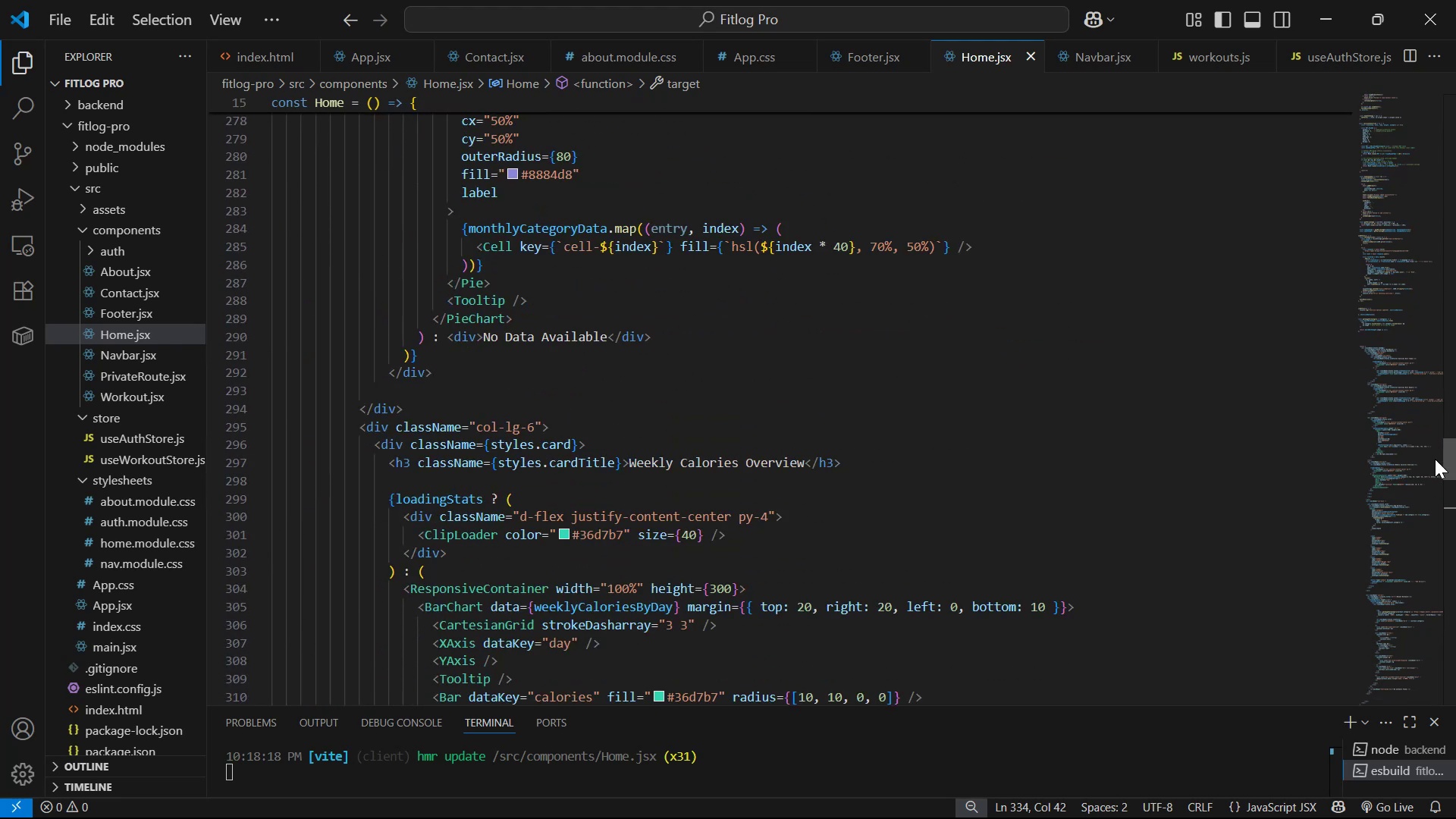 
key(Alt+Tab)
 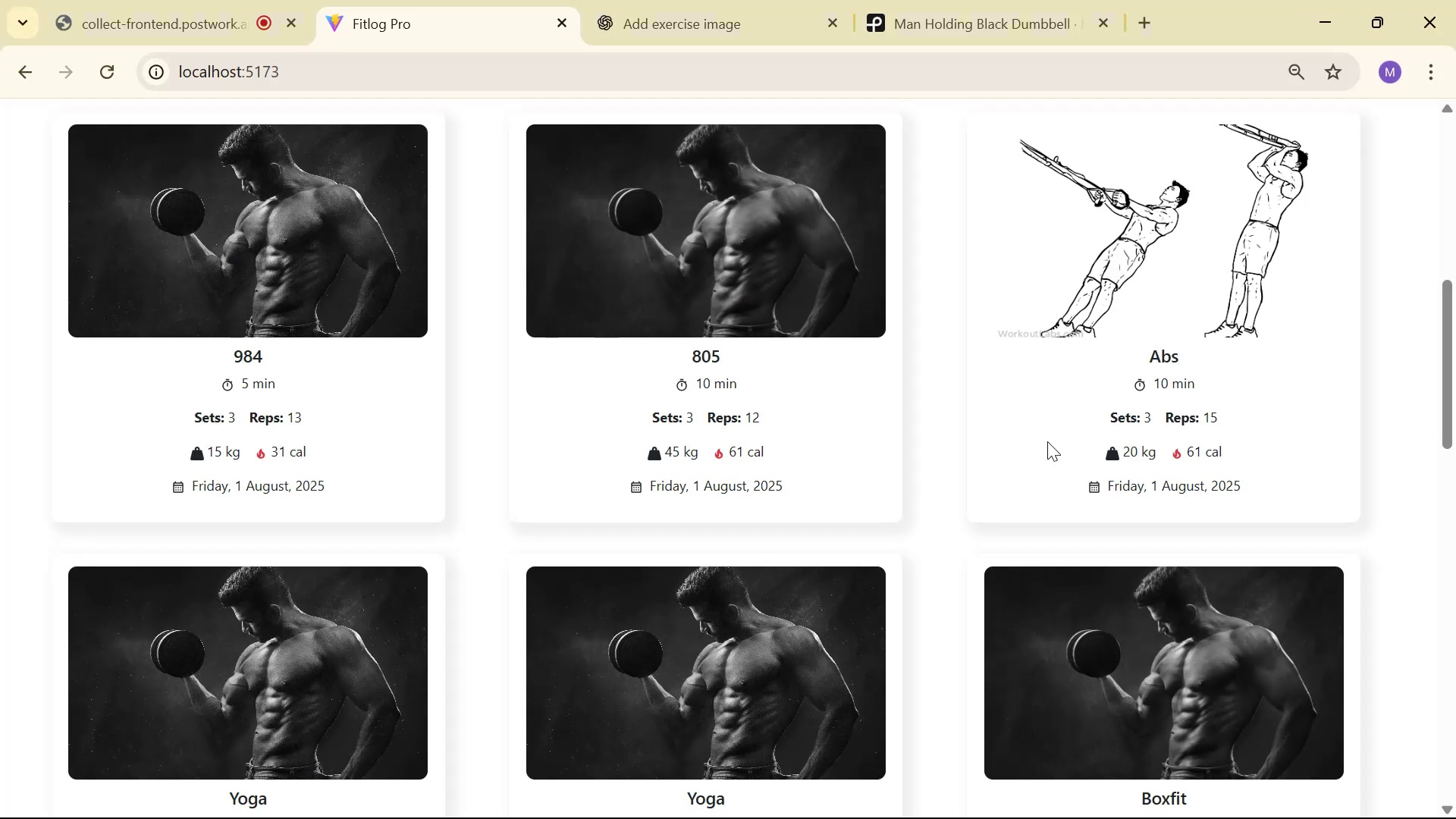 
scroll: coordinate [1076, 357], scroll_direction: up, amount: 10.0
 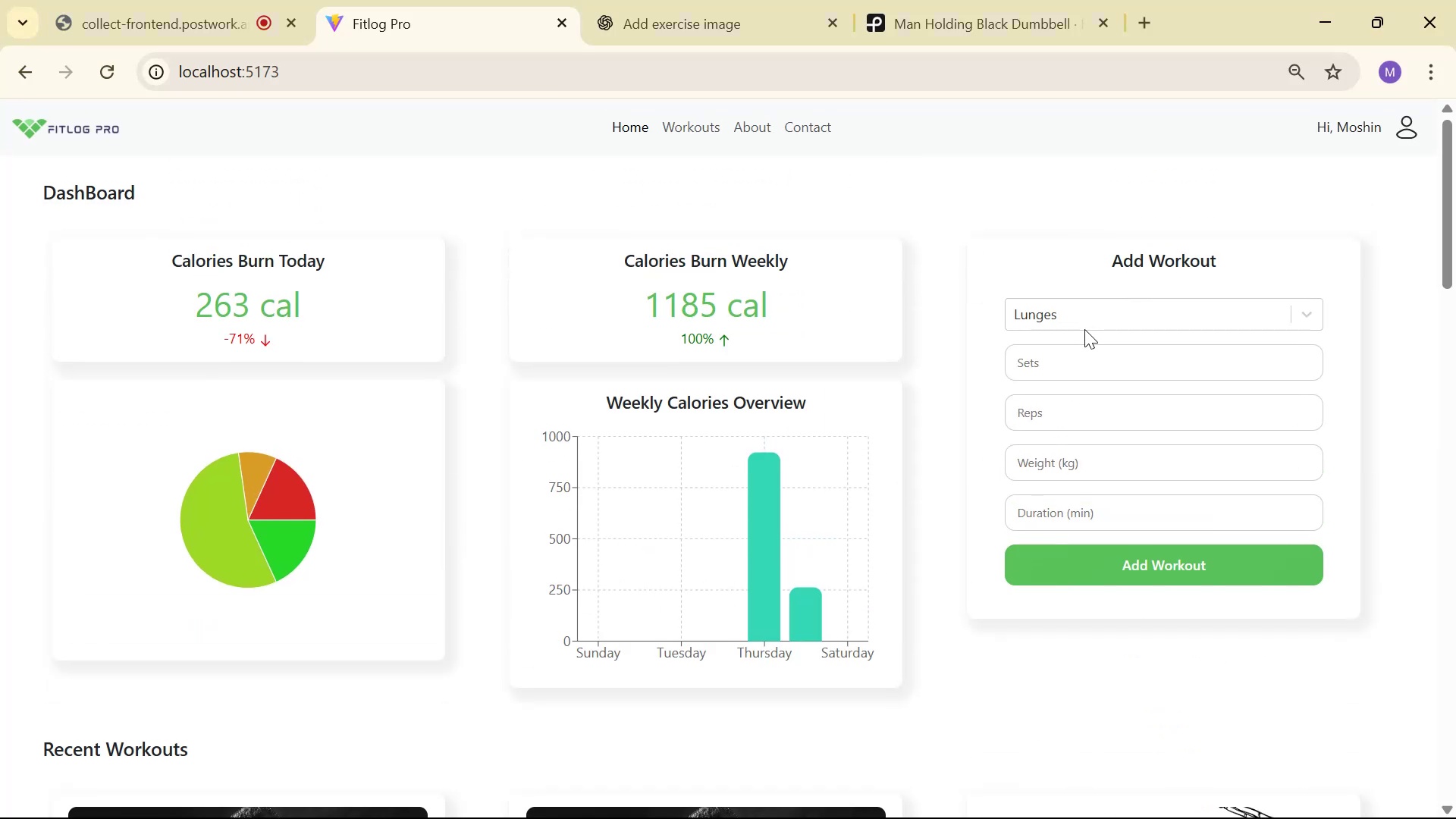 
left_click([1094, 319])
 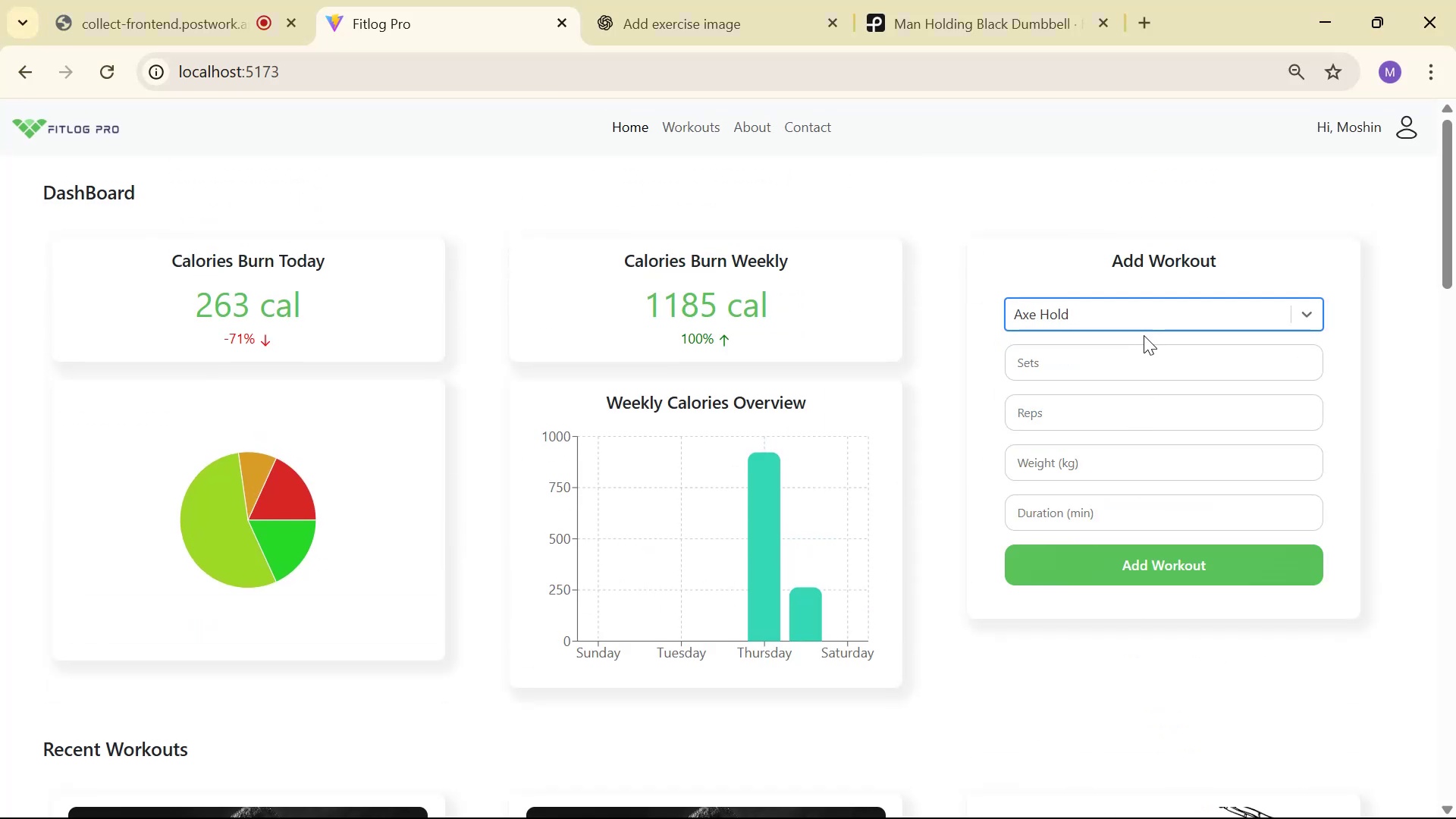 
double_click([1148, 317])
 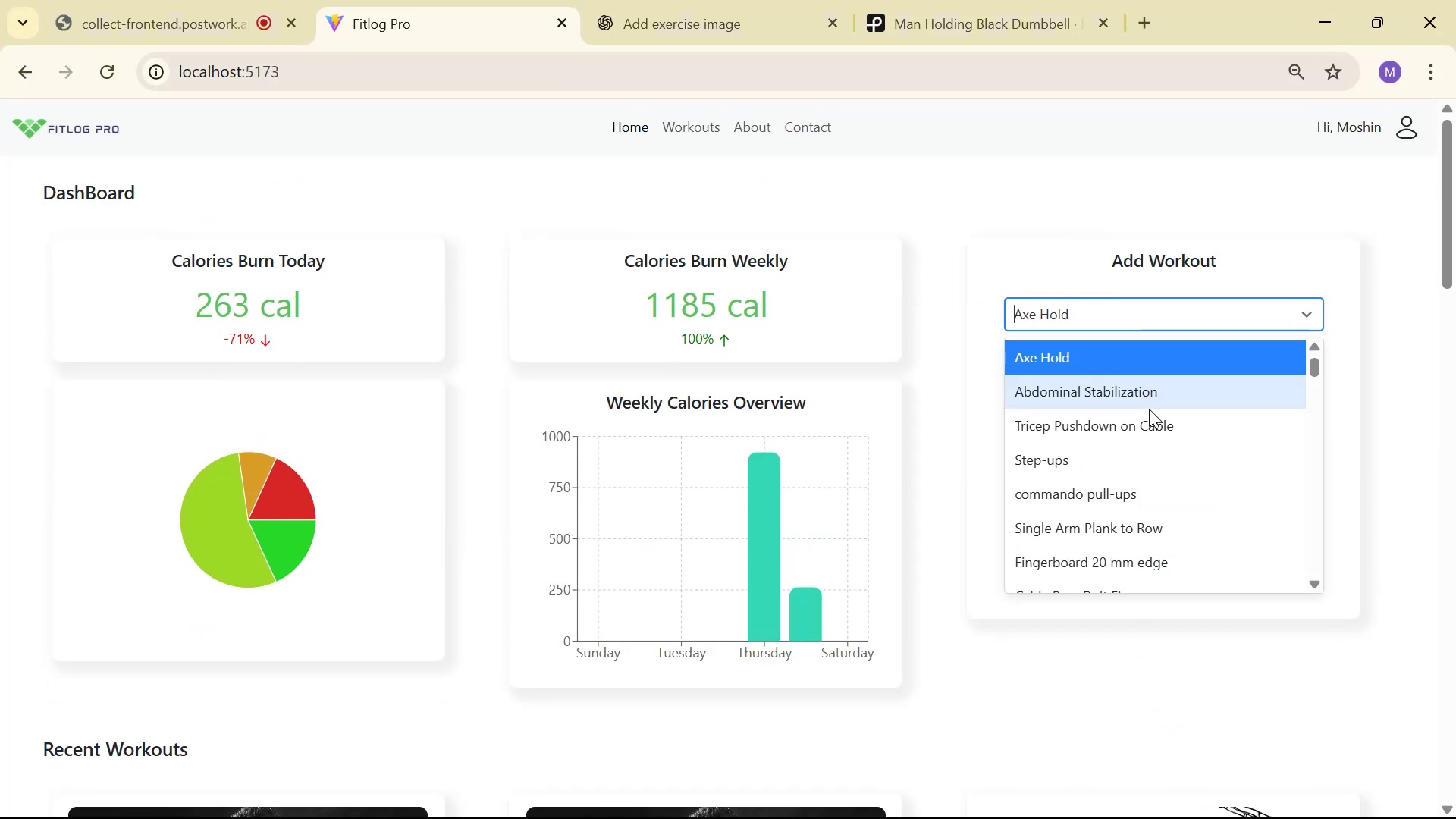 
left_click([1154, 420])
 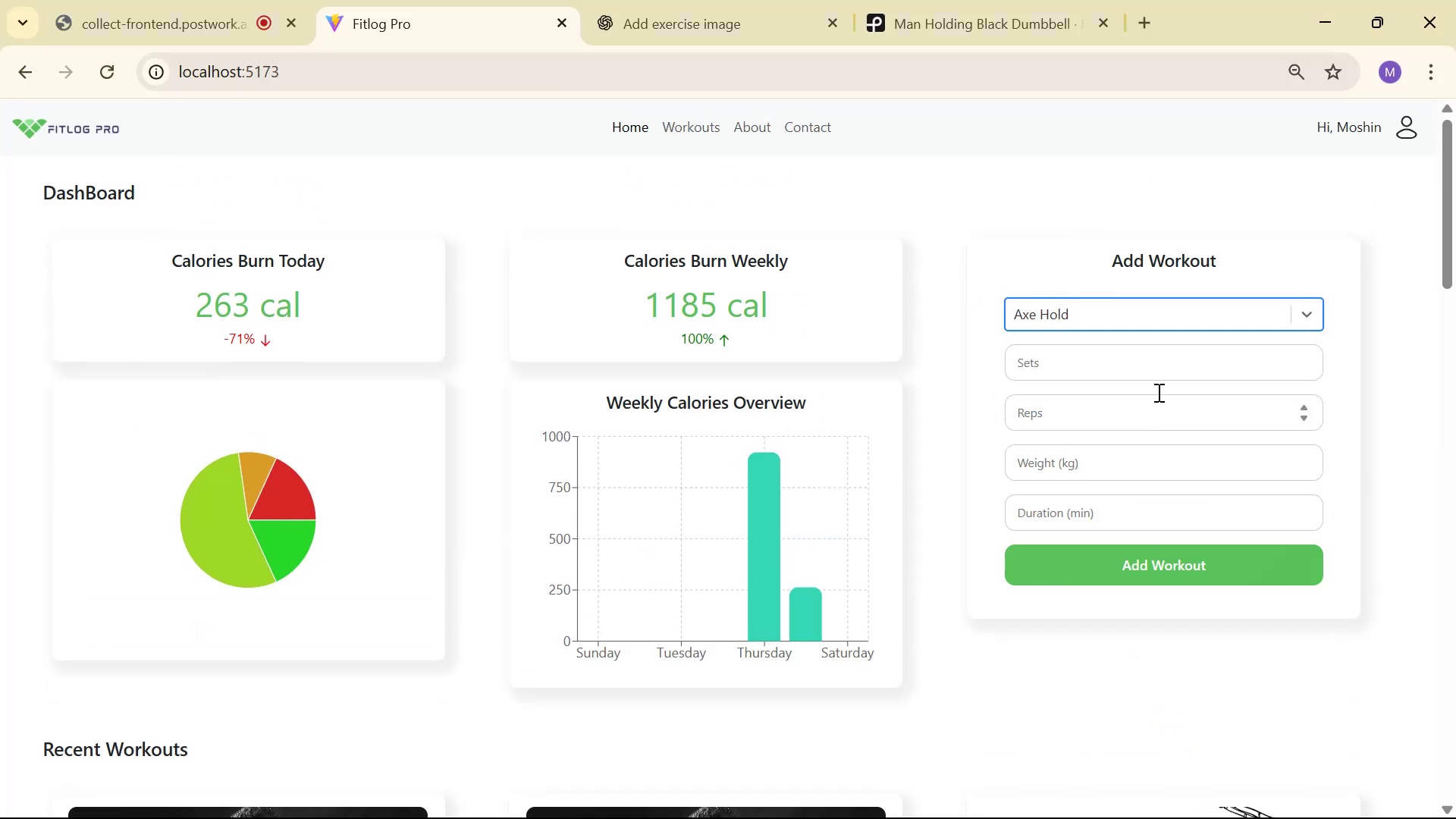 
left_click([1152, 316])
 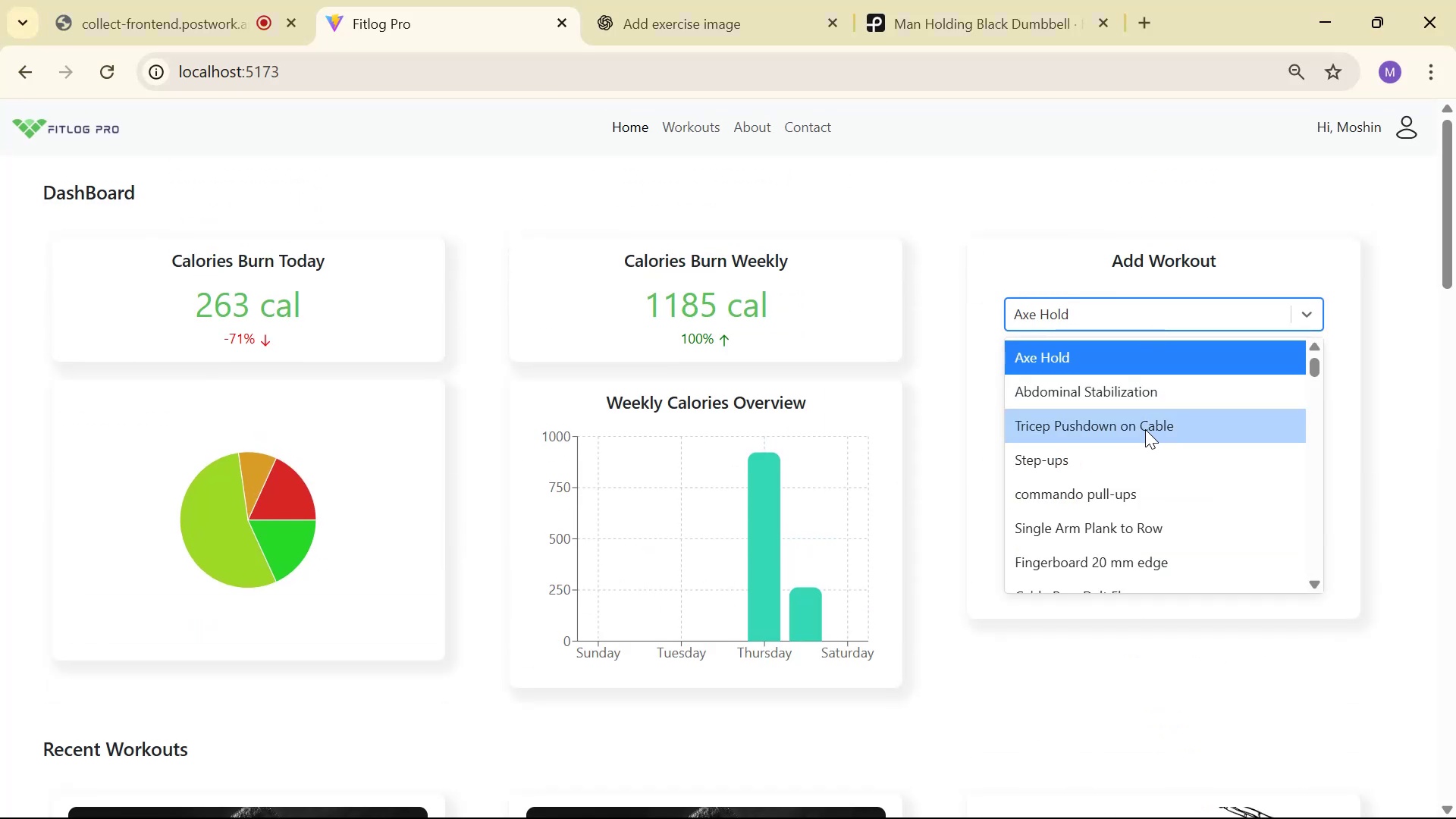 
key(Alt+AltLeft)
 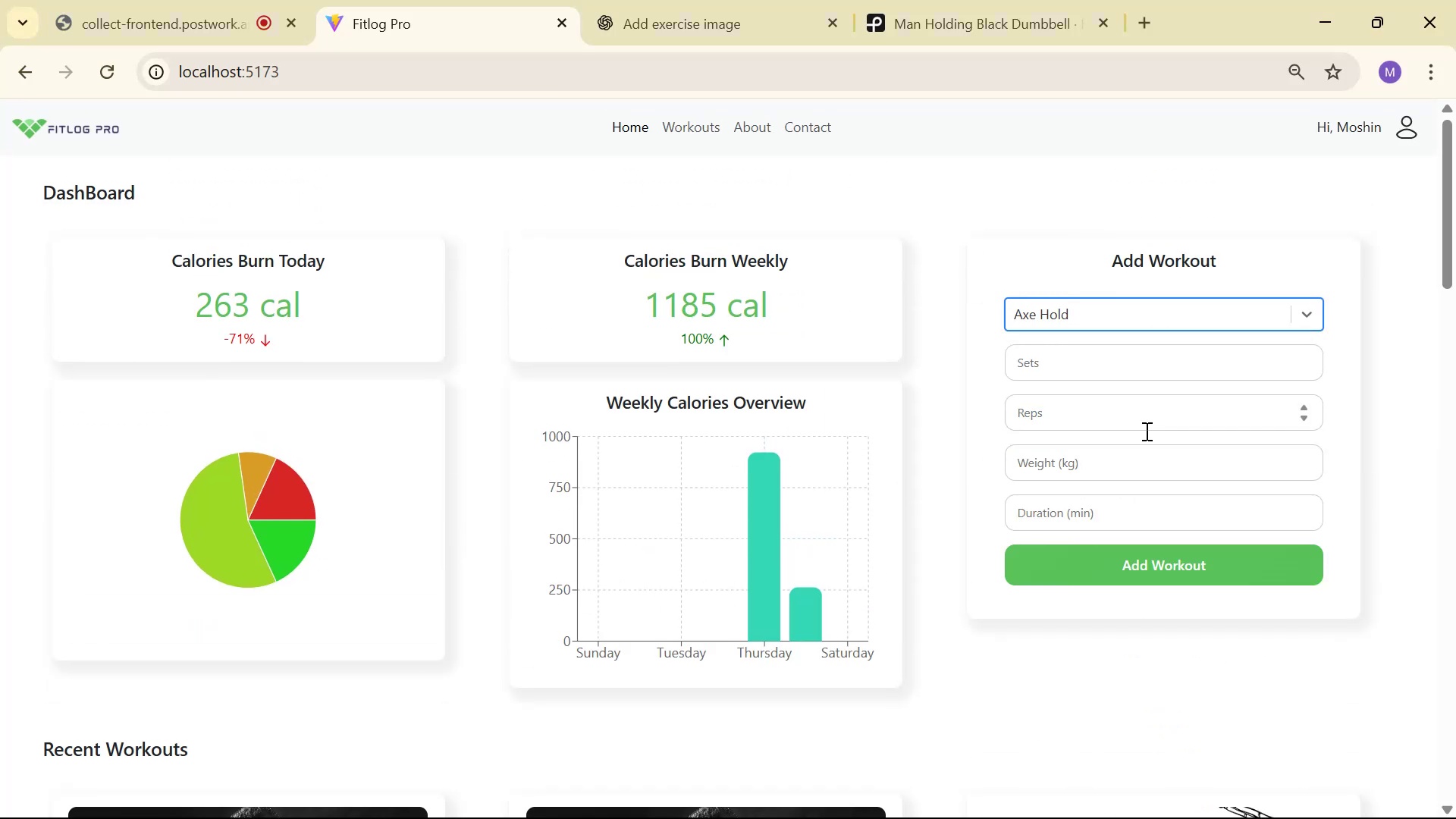 
key(Alt+Tab)
 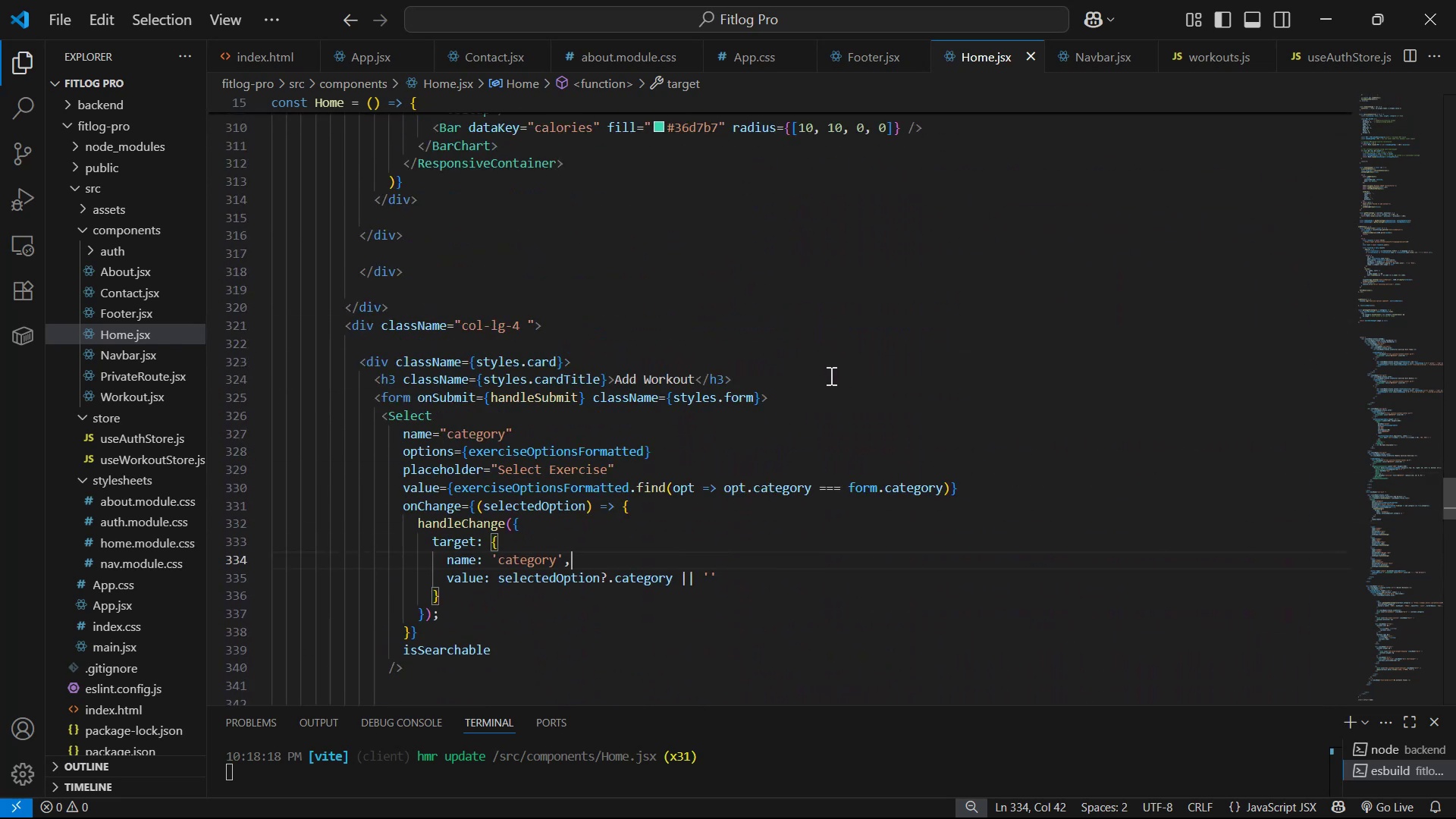 
wait(16.55)
 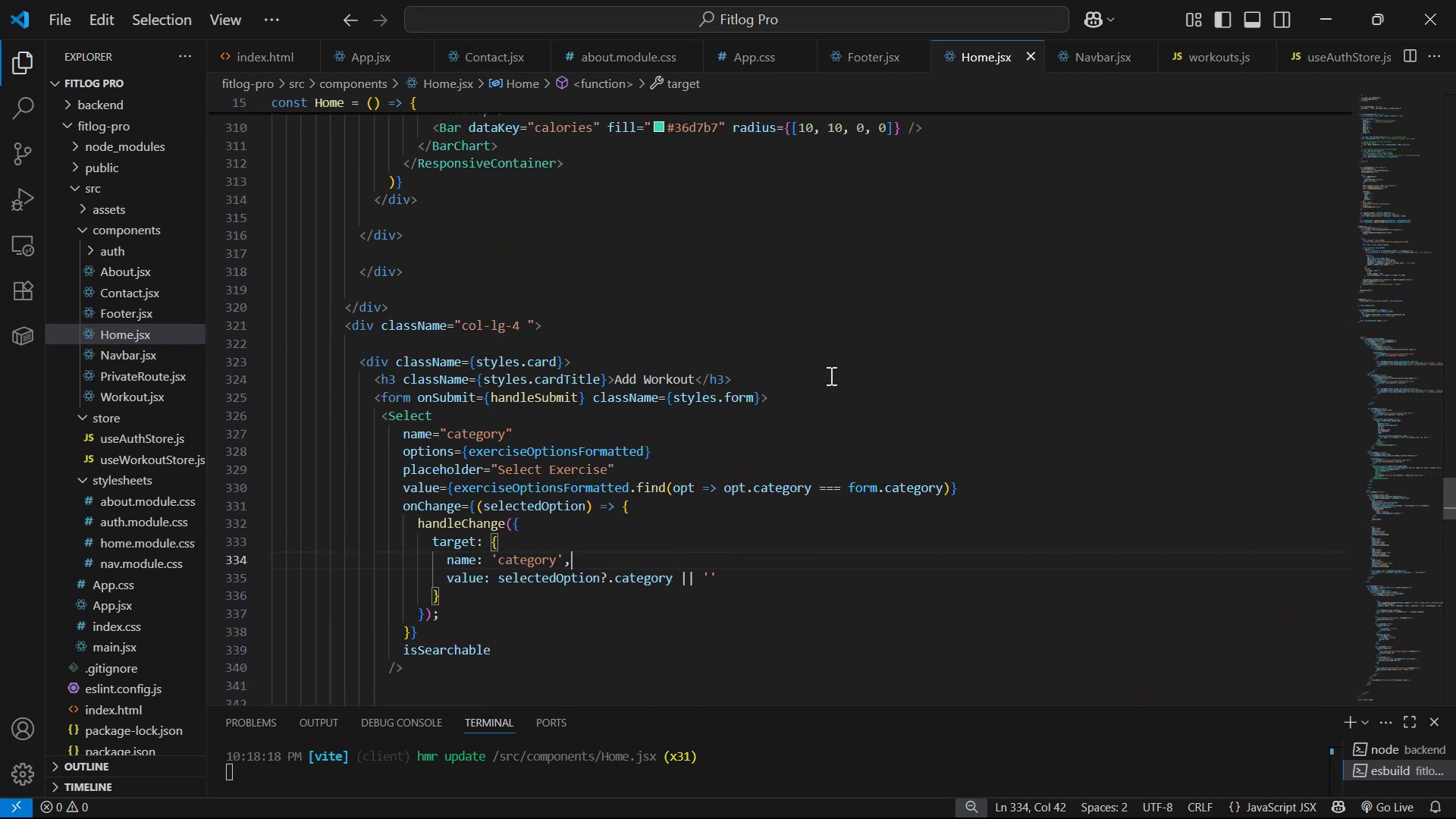 
left_click([587, 604])
 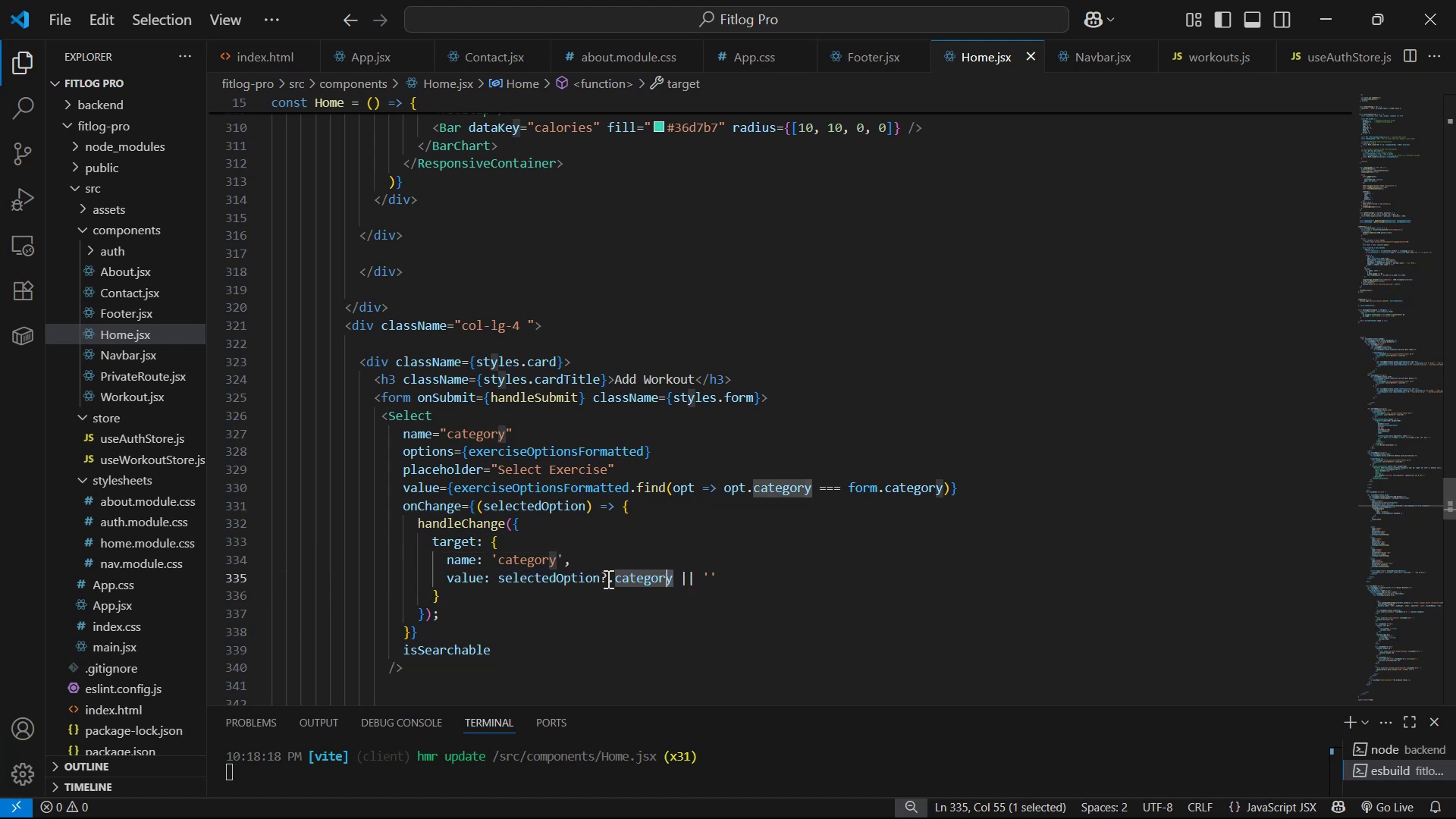 
left_click([485, 581])
 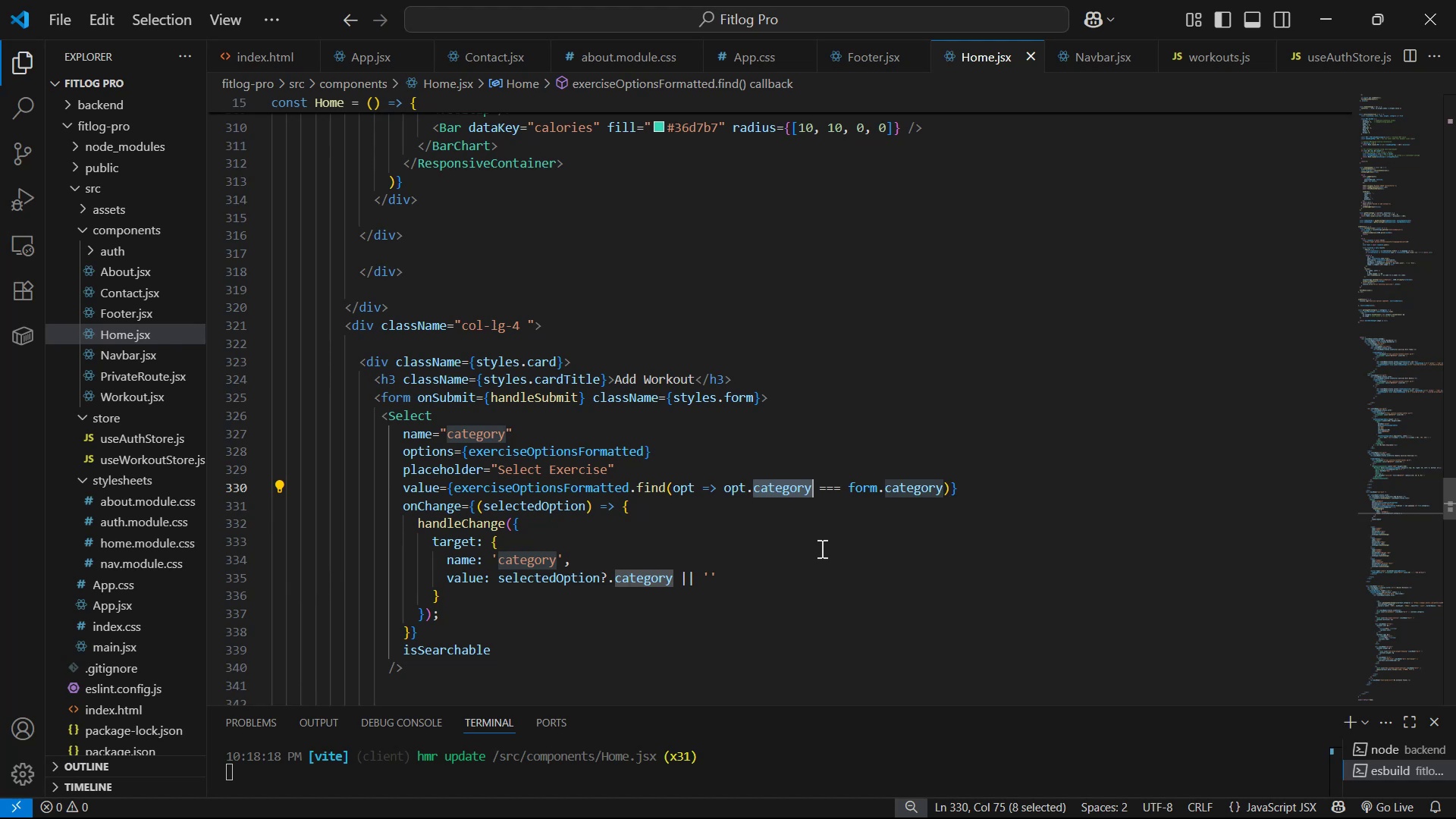 
wait(5.5)
 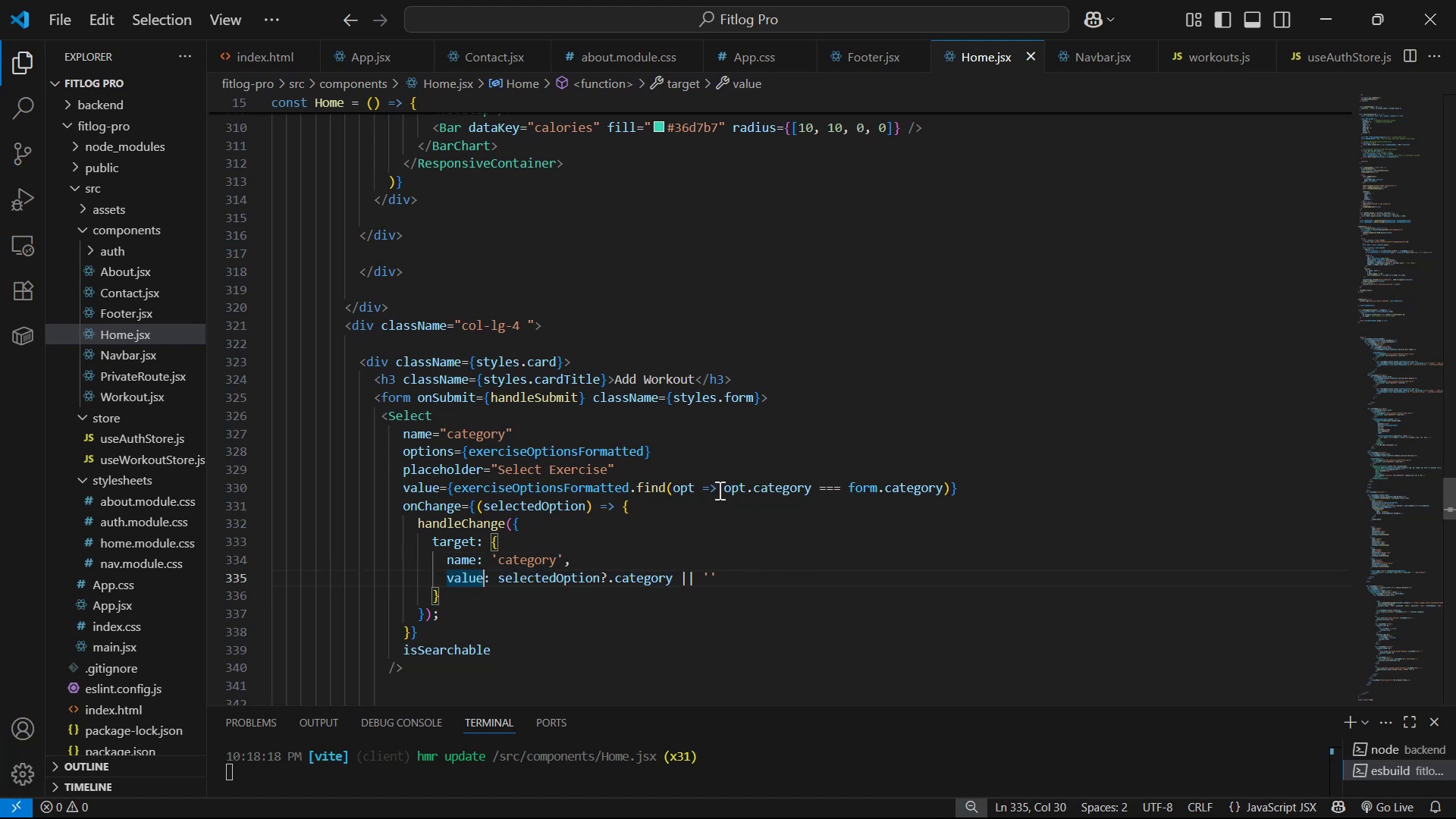 
type(va)
 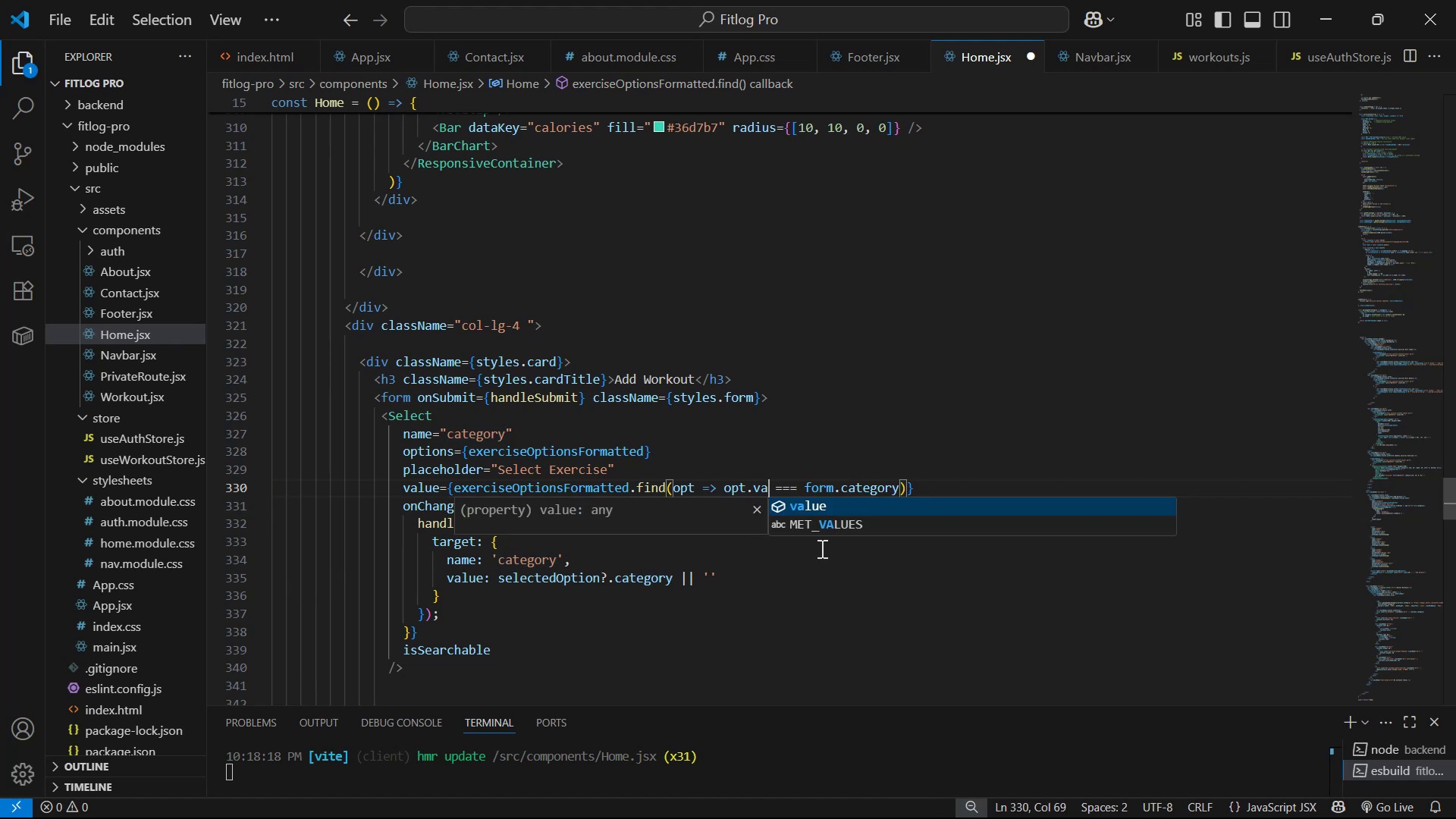 
key(Enter)
 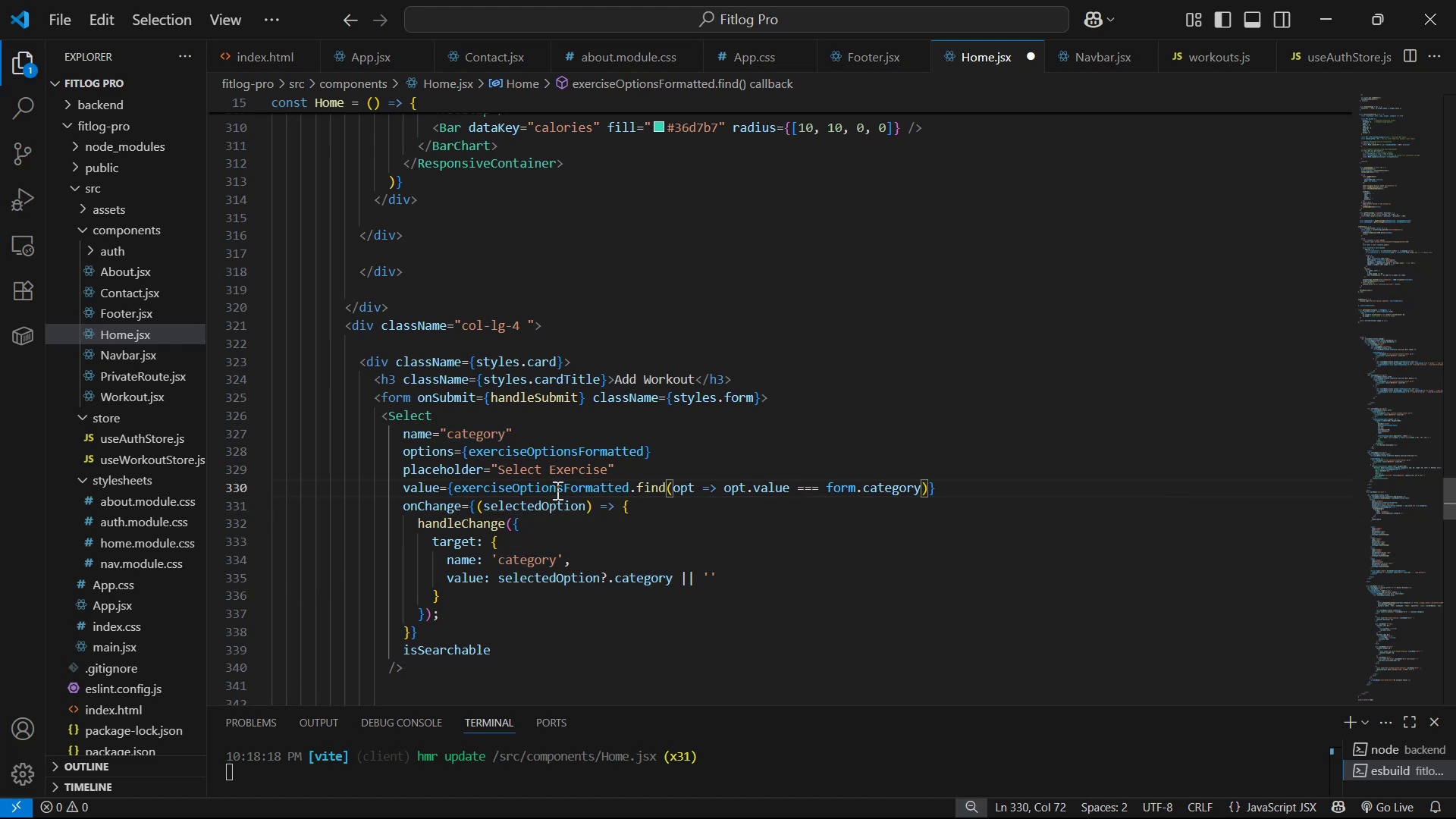 
mouse_move([868, 507])
 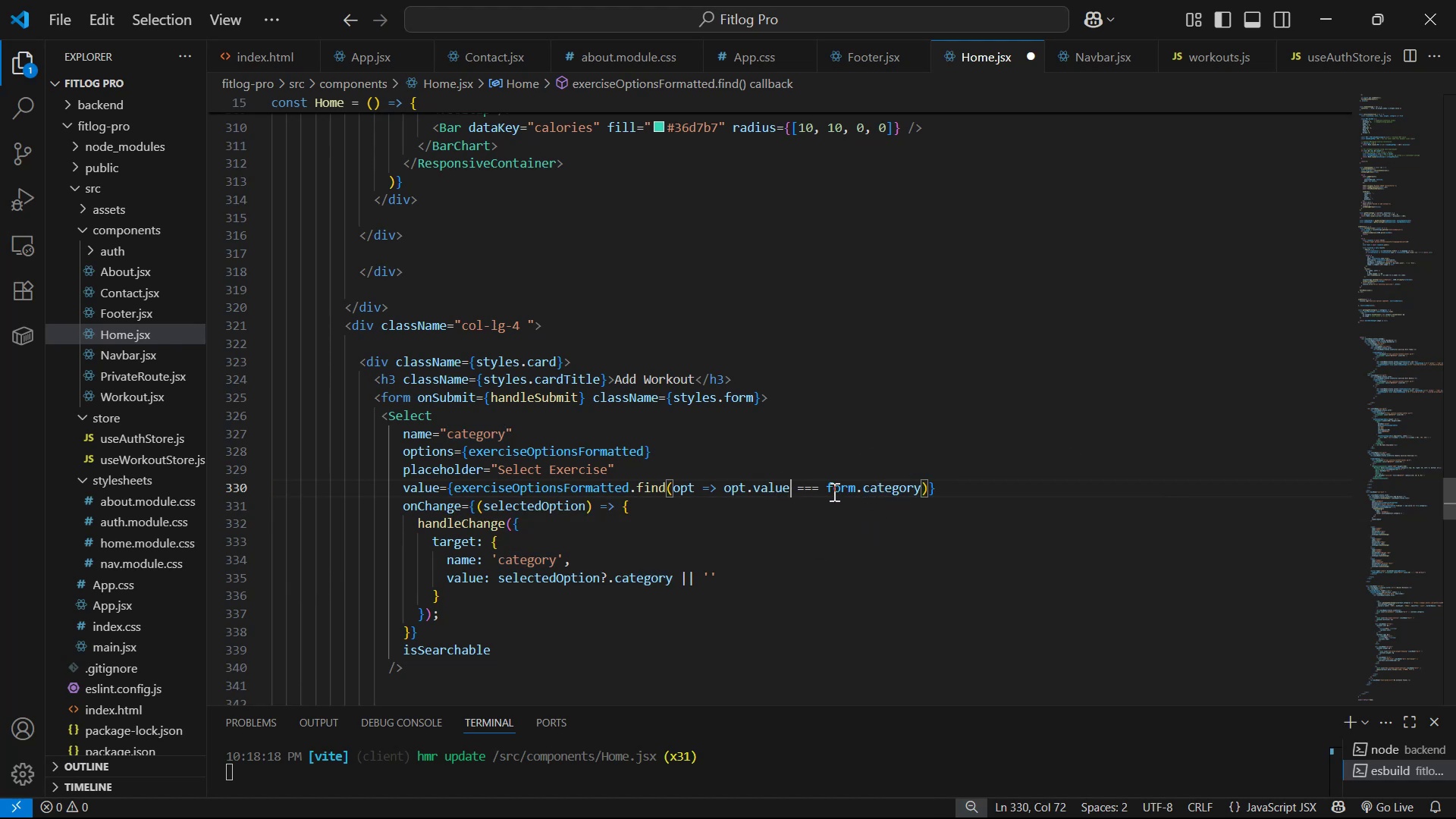 
left_click([833, 491])
 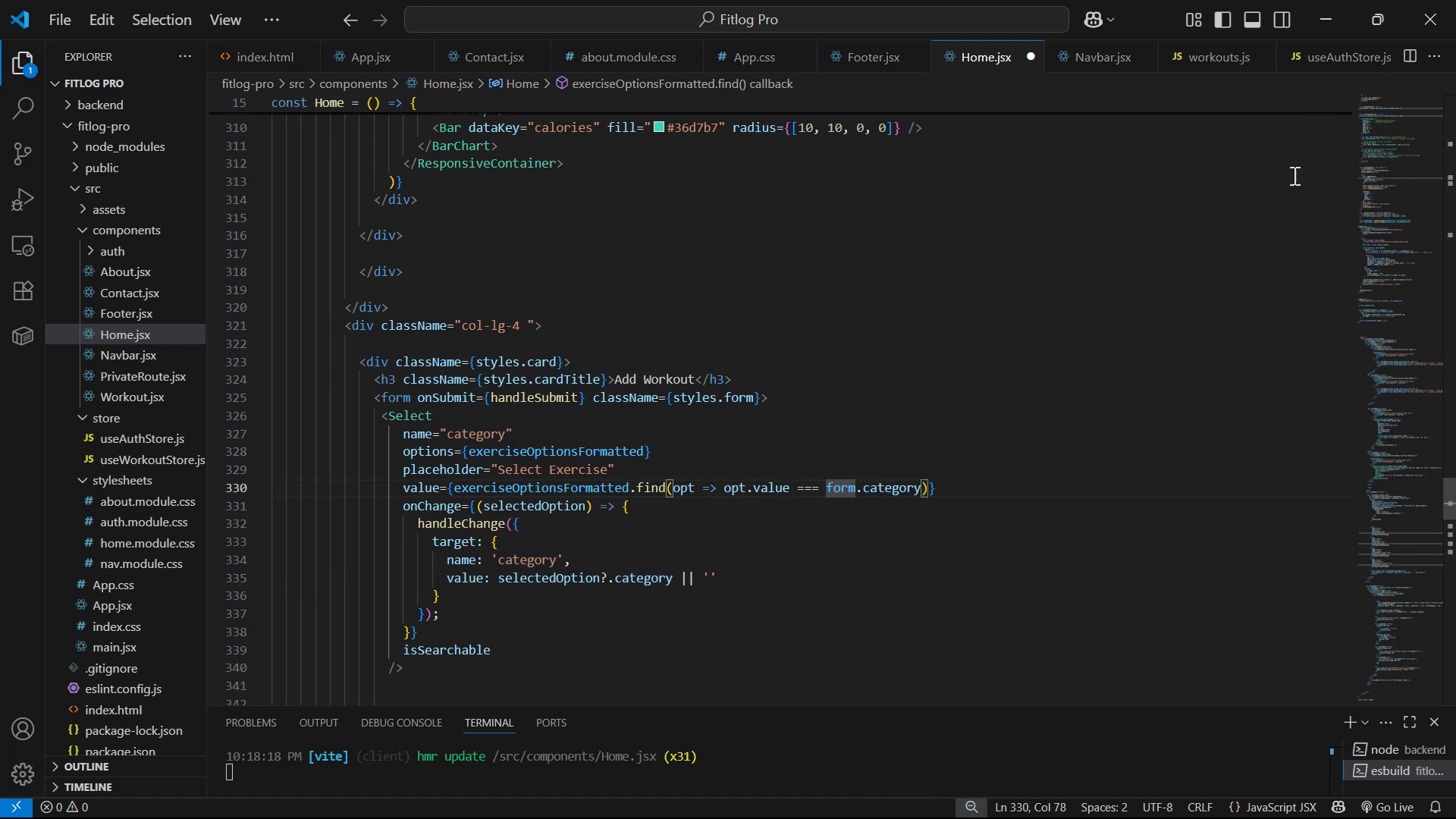 
key(Control+S)
 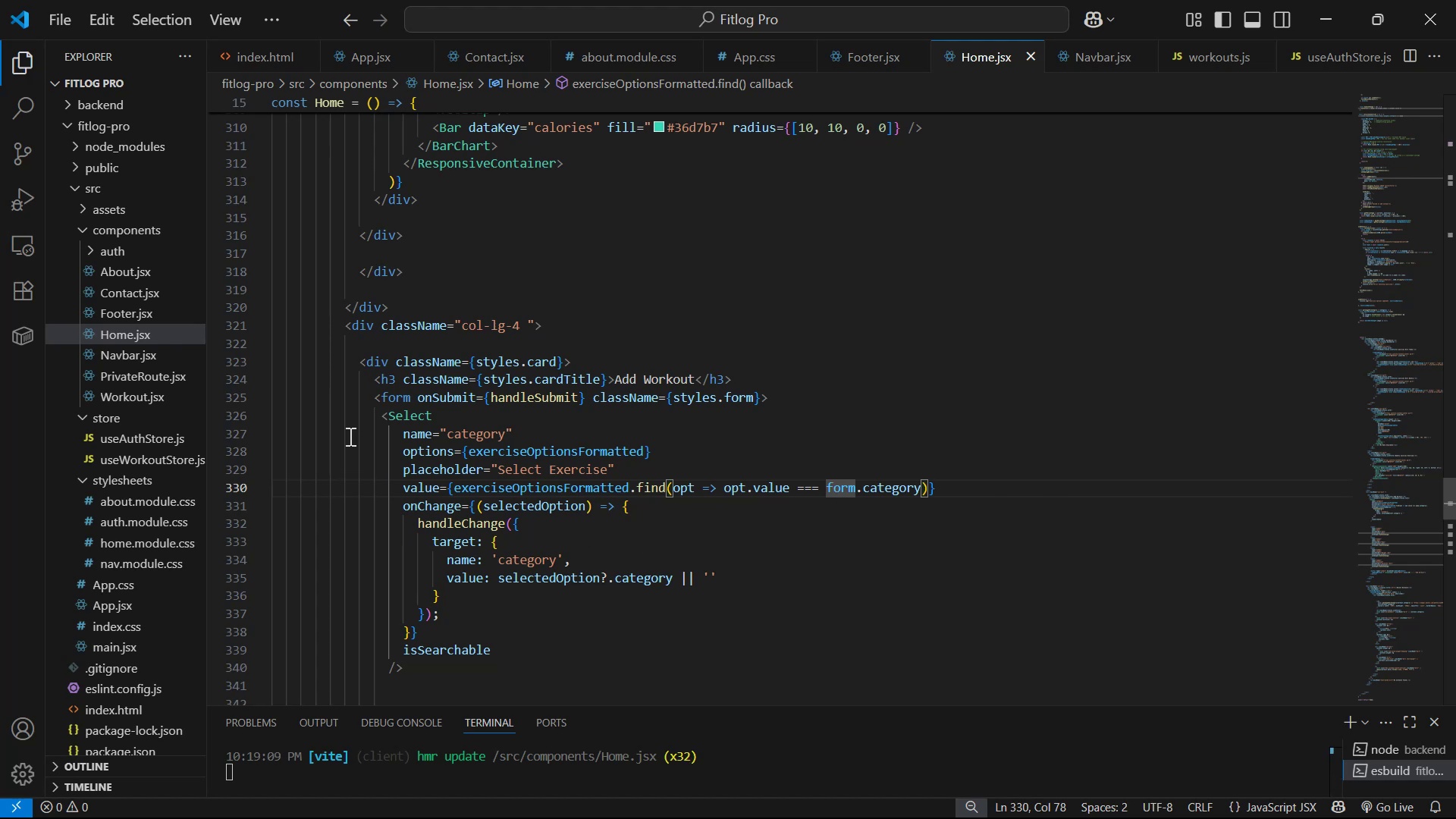 
wait(5.92)
 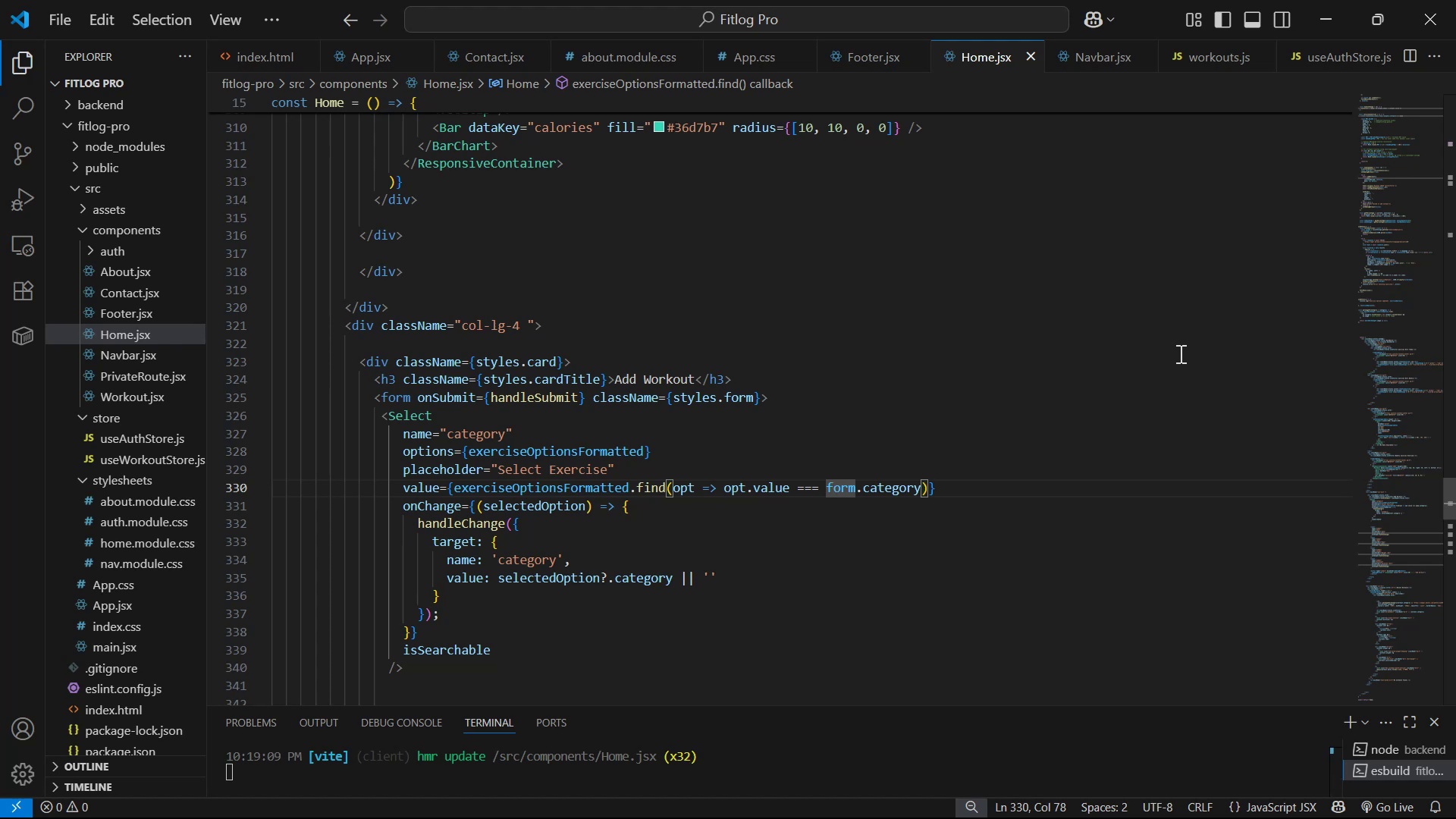 
left_click([931, 416])
 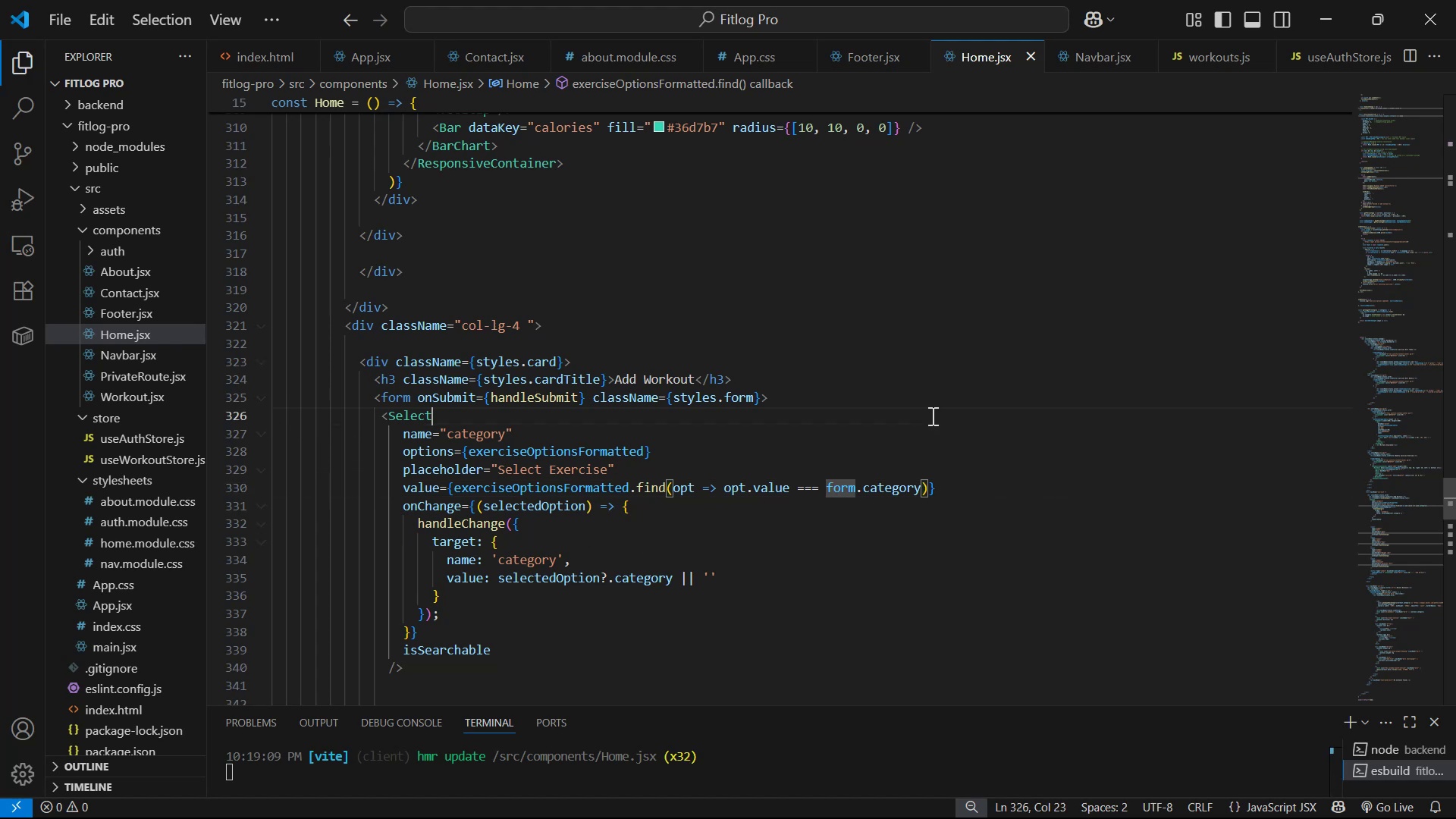 
key(Control+A)
 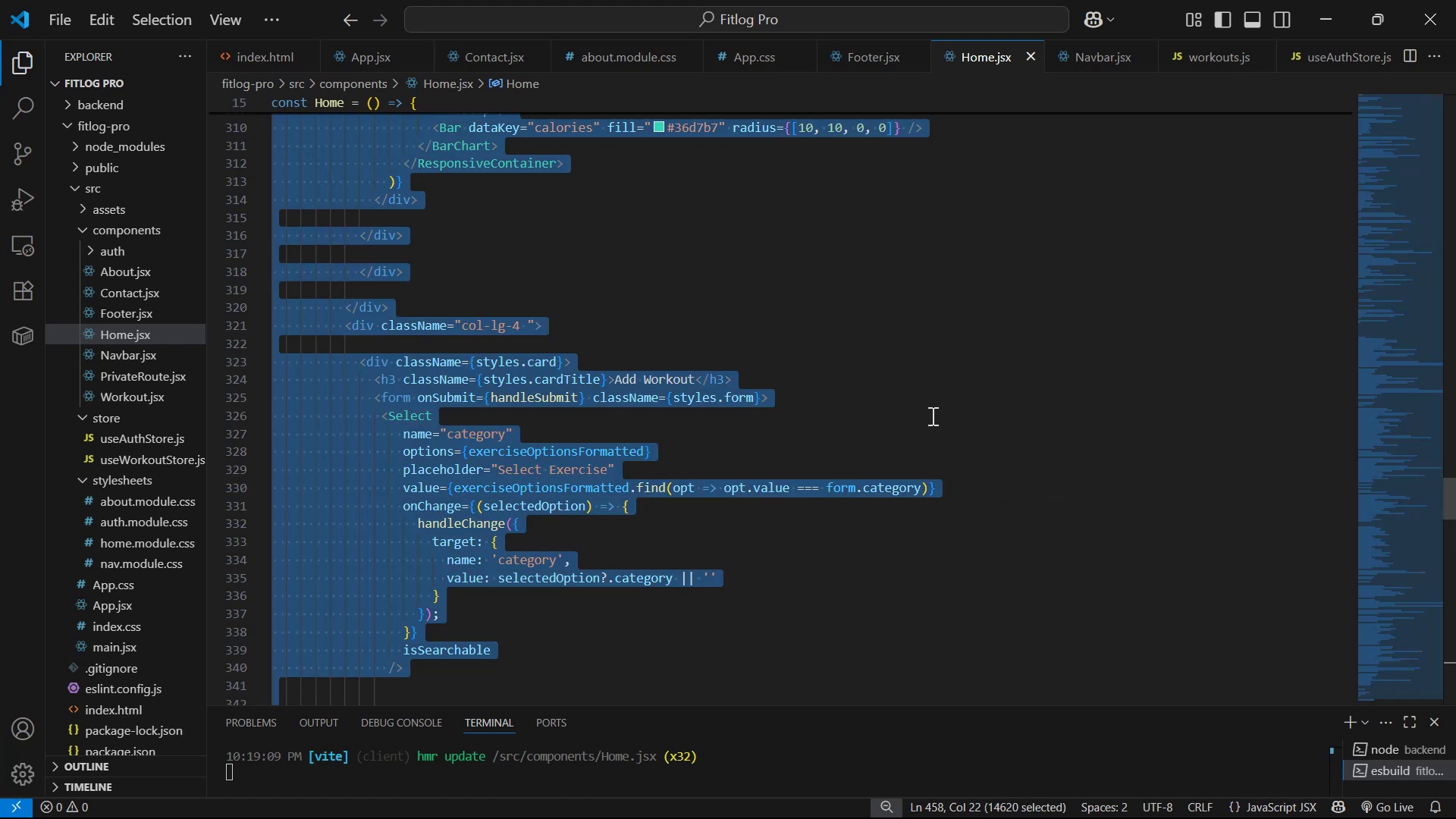 
key(Control+C)
 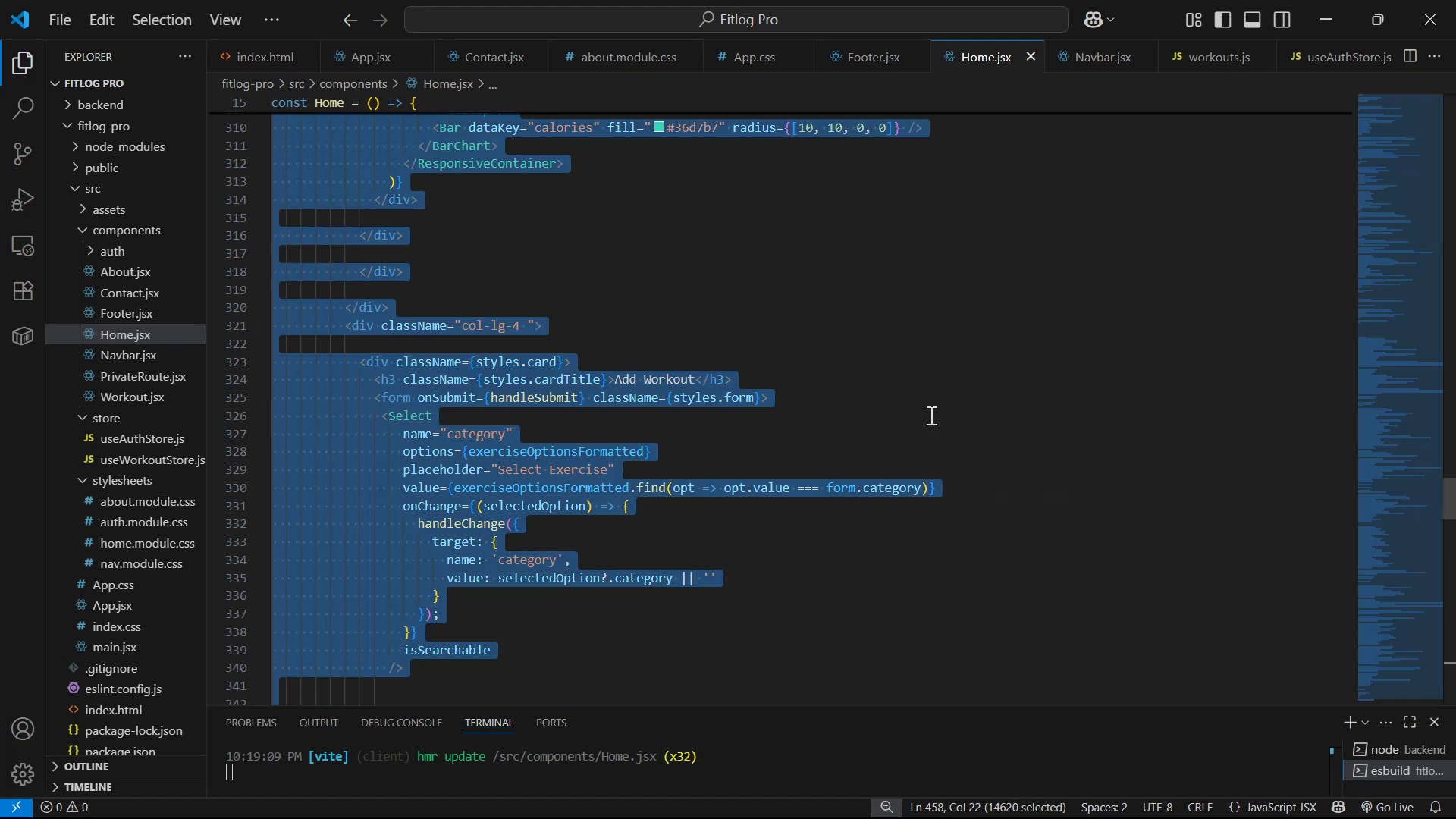 
key(Alt+AltLeft)
 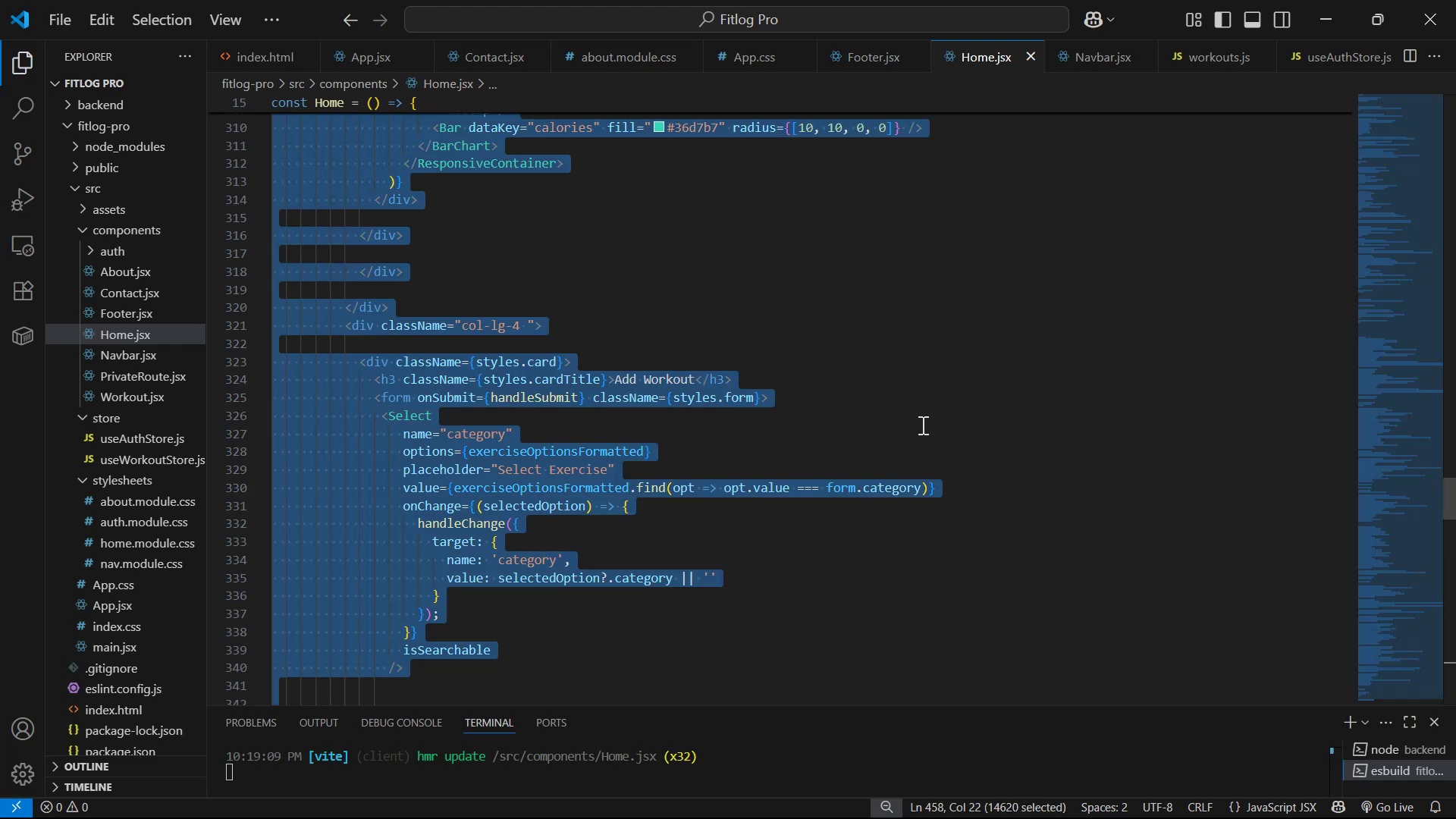 
key(Alt+Tab)
 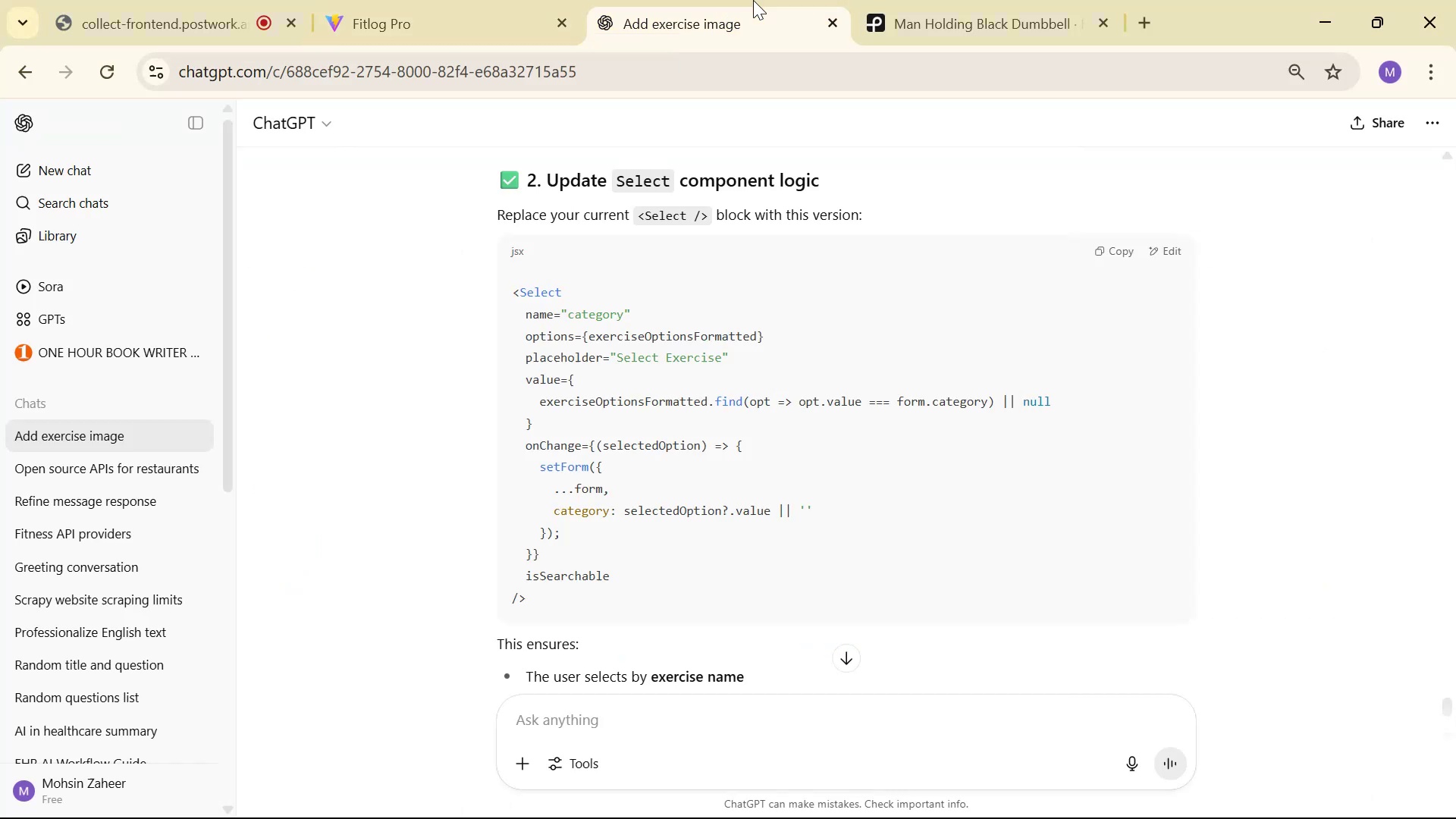 
scroll: coordinate [667, 570], scroll_direction: down, amount: 8.0
 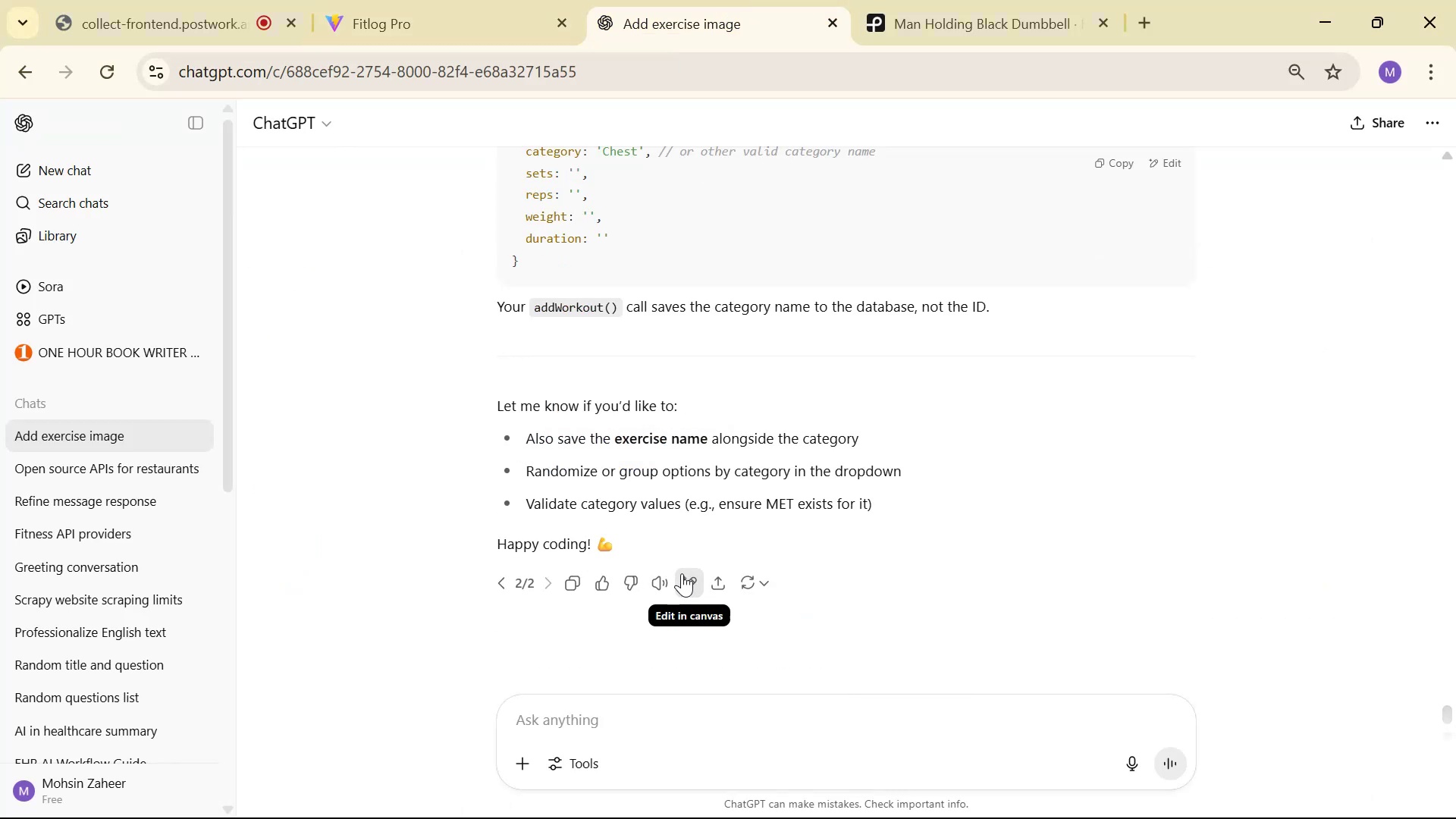 
scroll: coordinate [735, 550], scroll_direction: up, amount: 2.0
 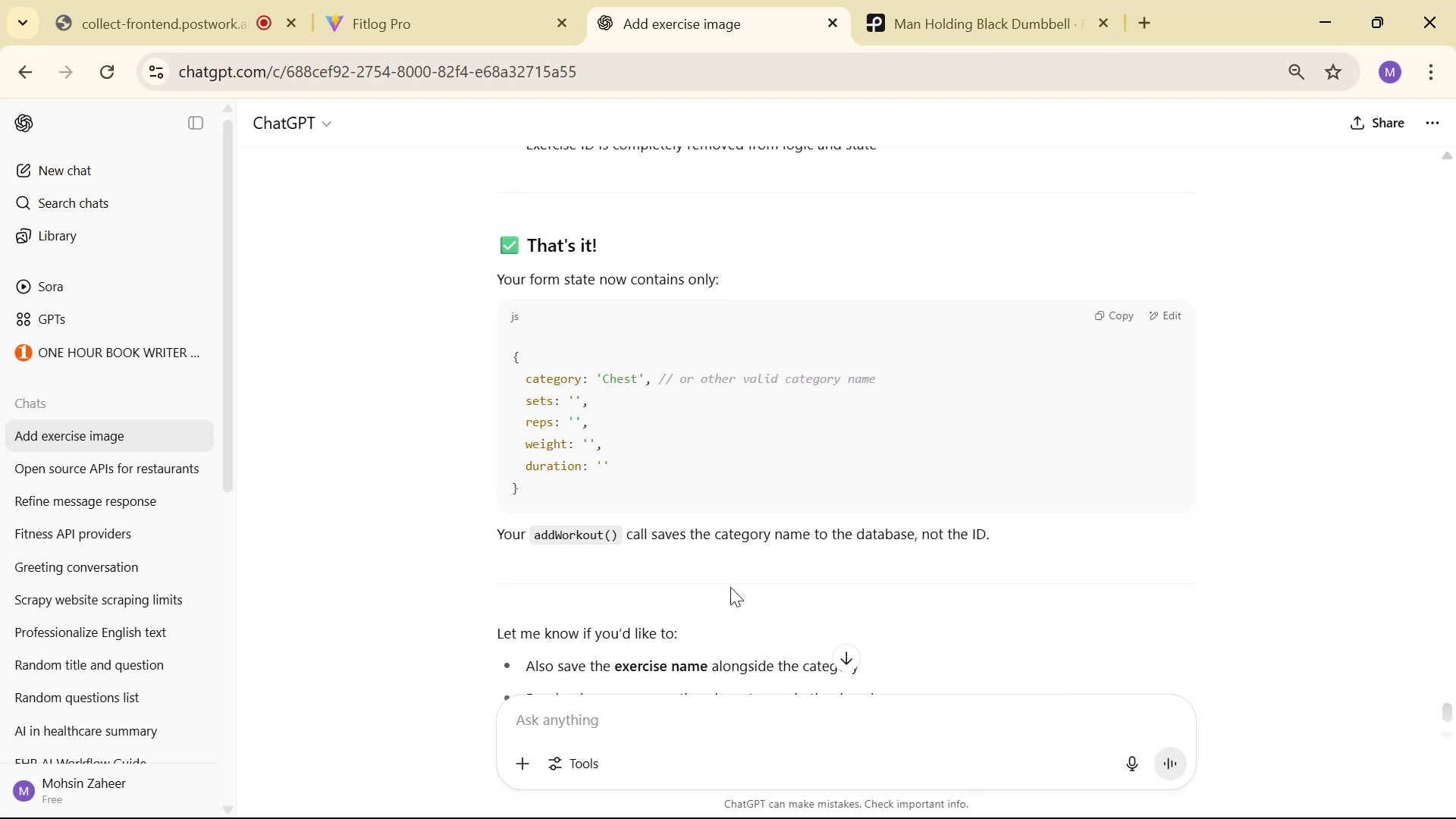 
left_click([748, 741])
 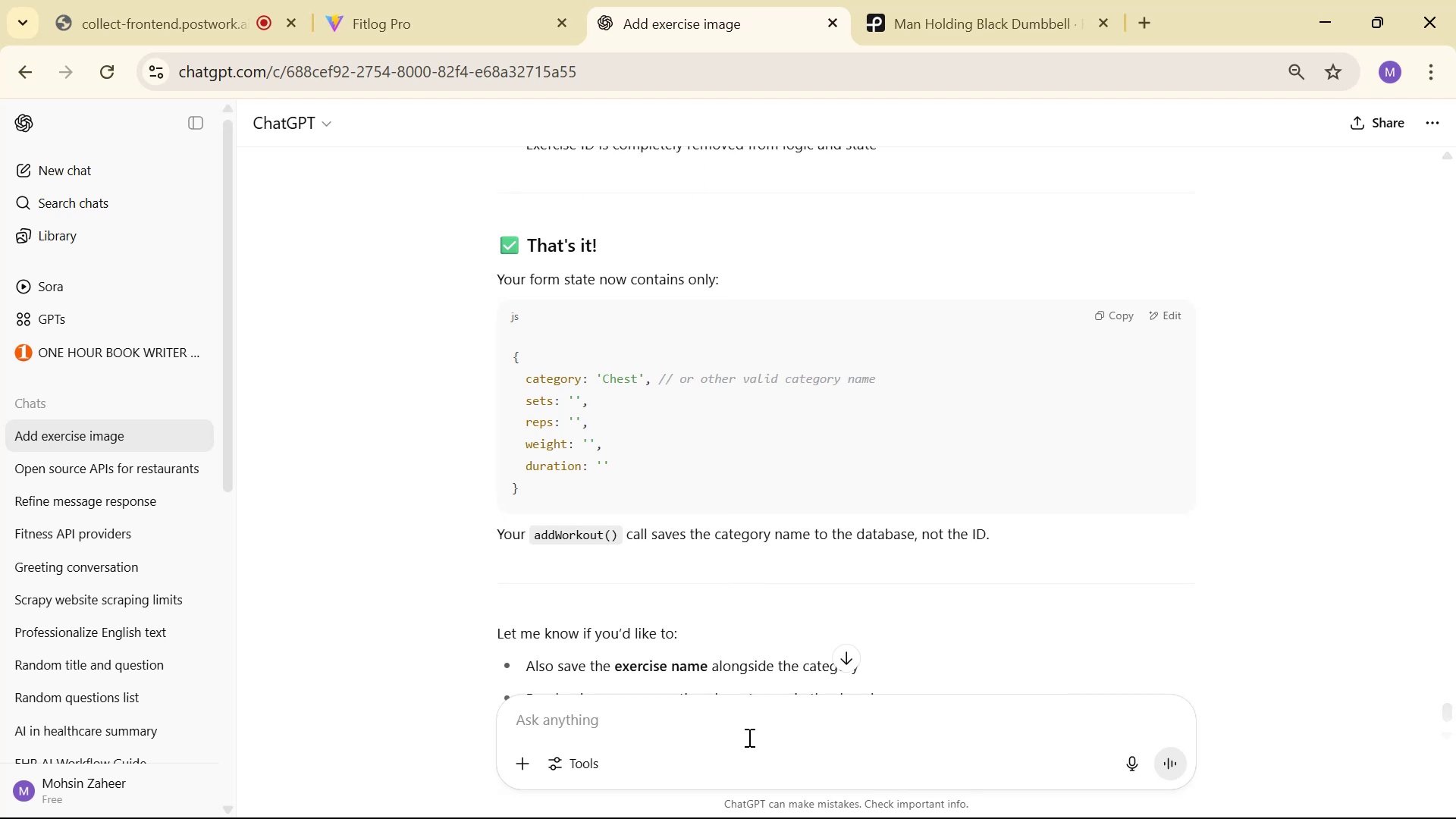 
scroll: coordinate [852, 561], scroll_direction: up, amount: 9.0
 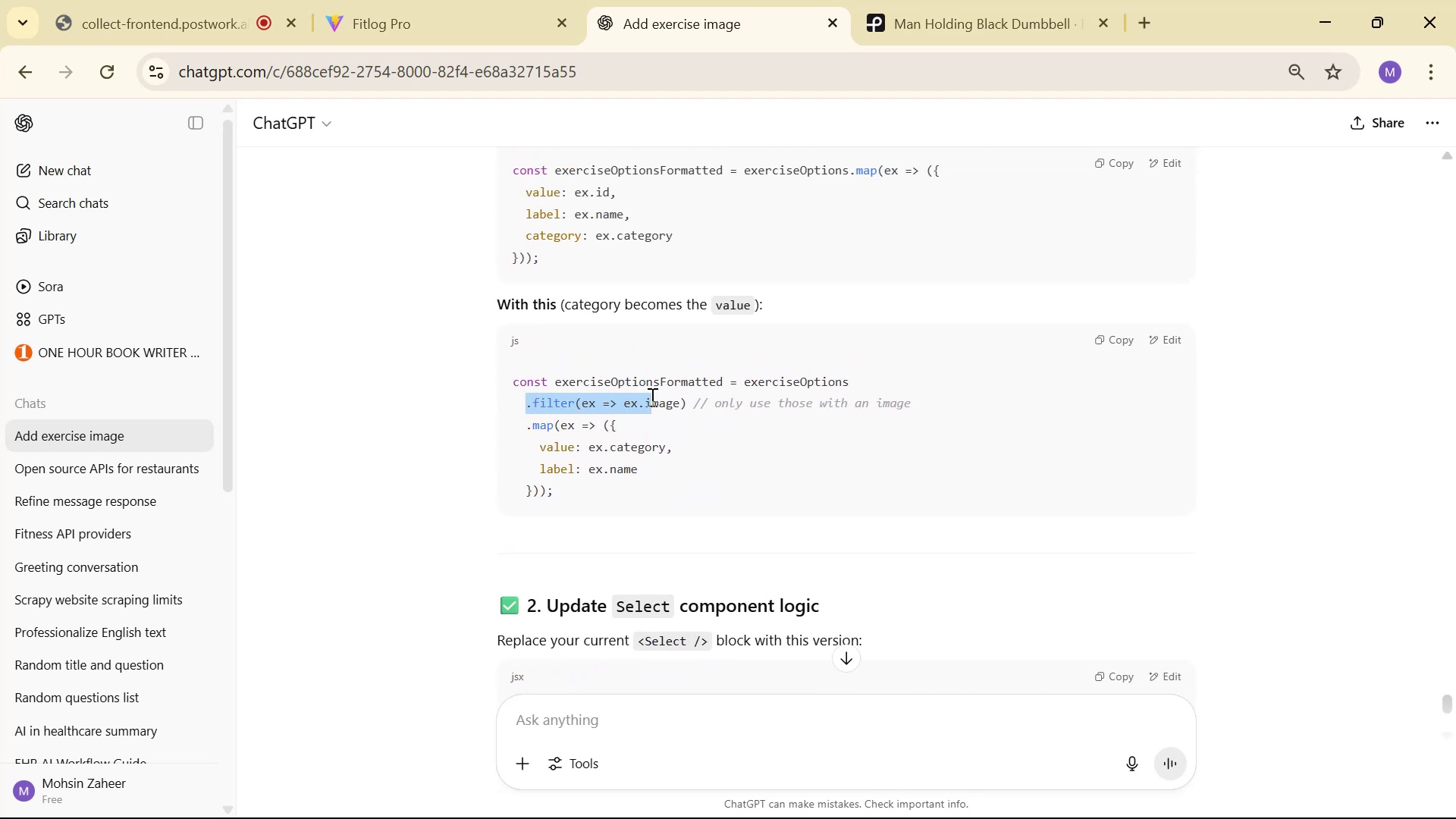 
key(Control+C)
 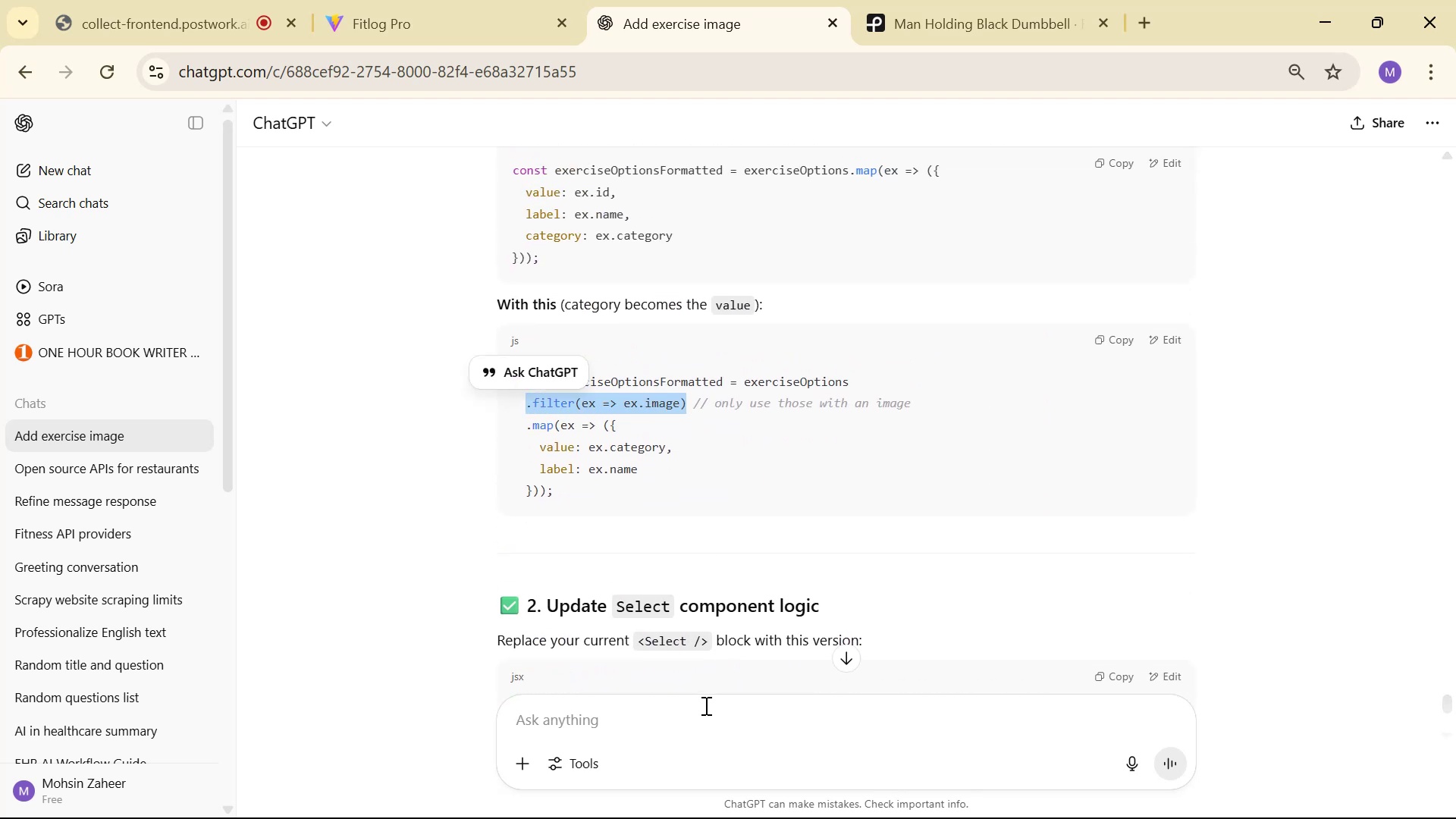 
left_click([705, 705])
 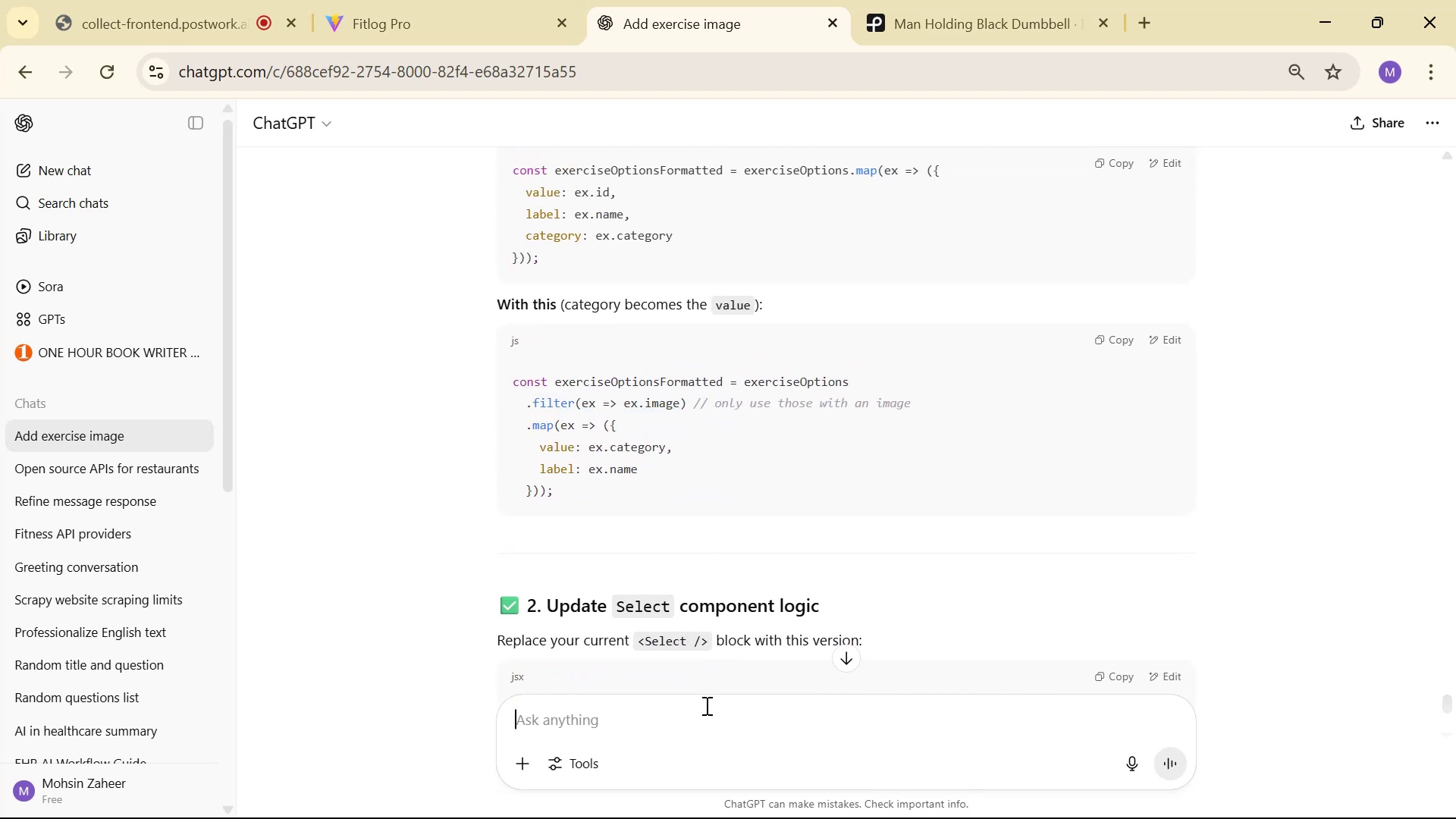 
type(i dont want this filter: )
 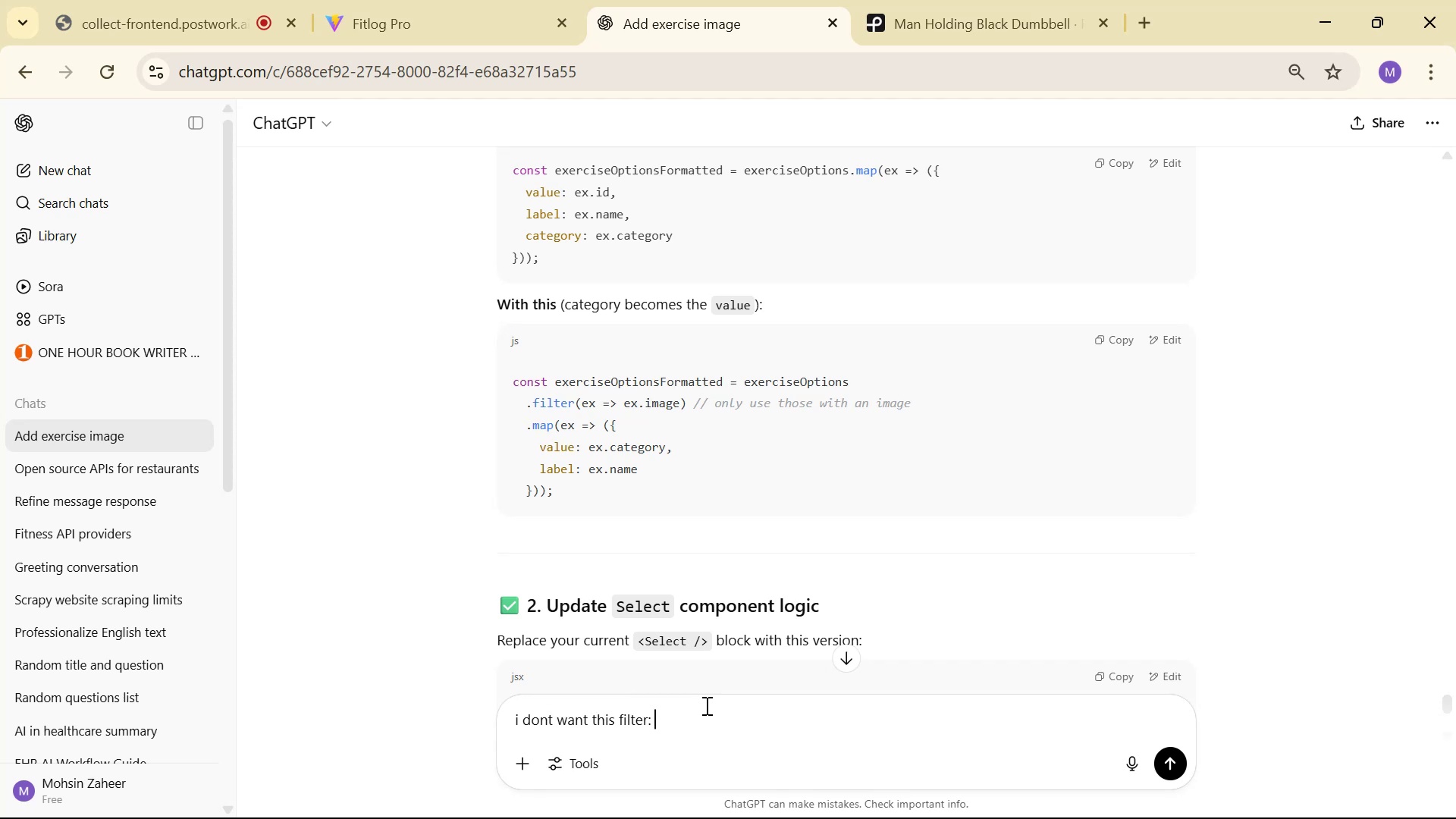 
key(Control+V)
 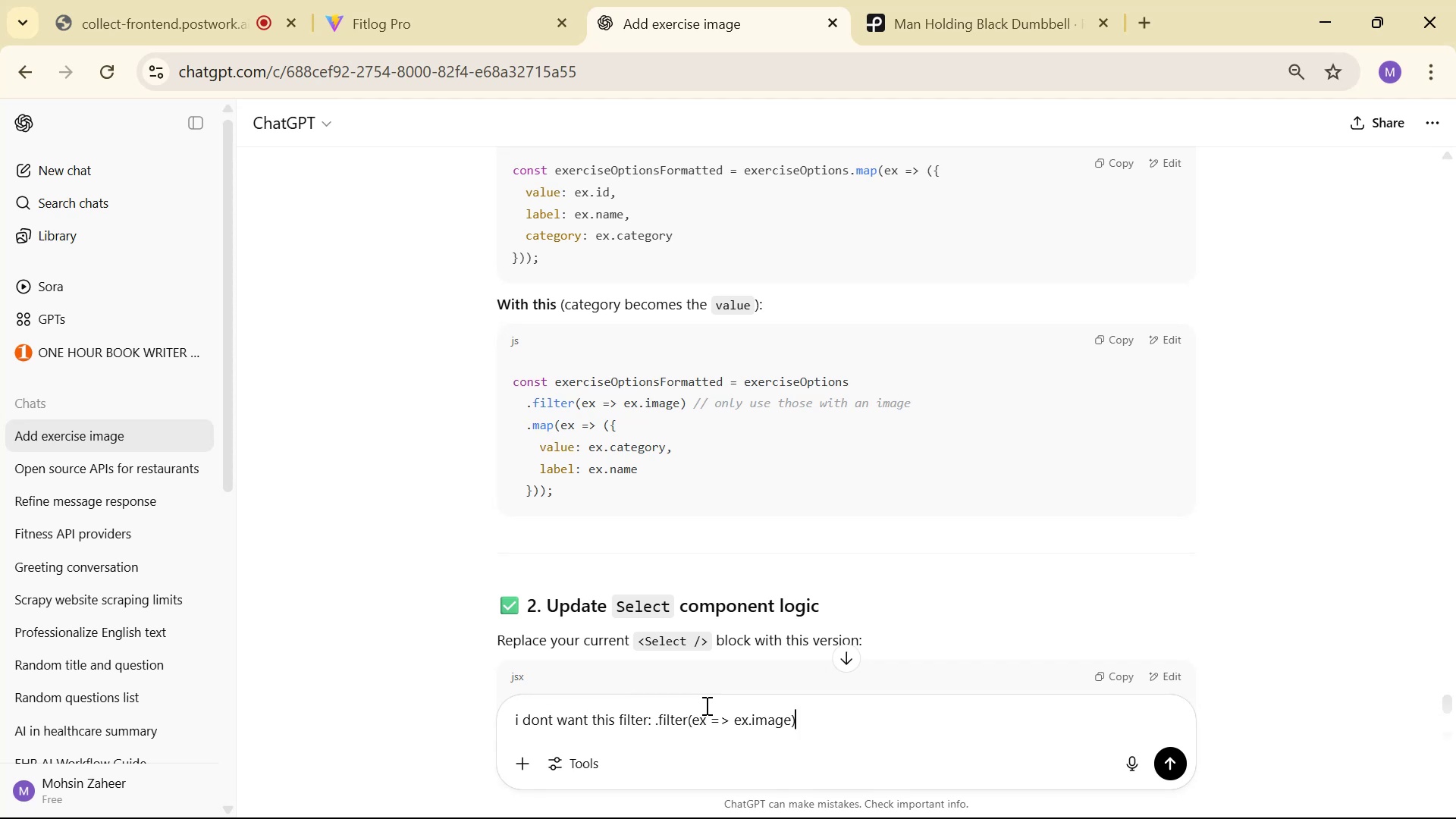 
key(Enter)
 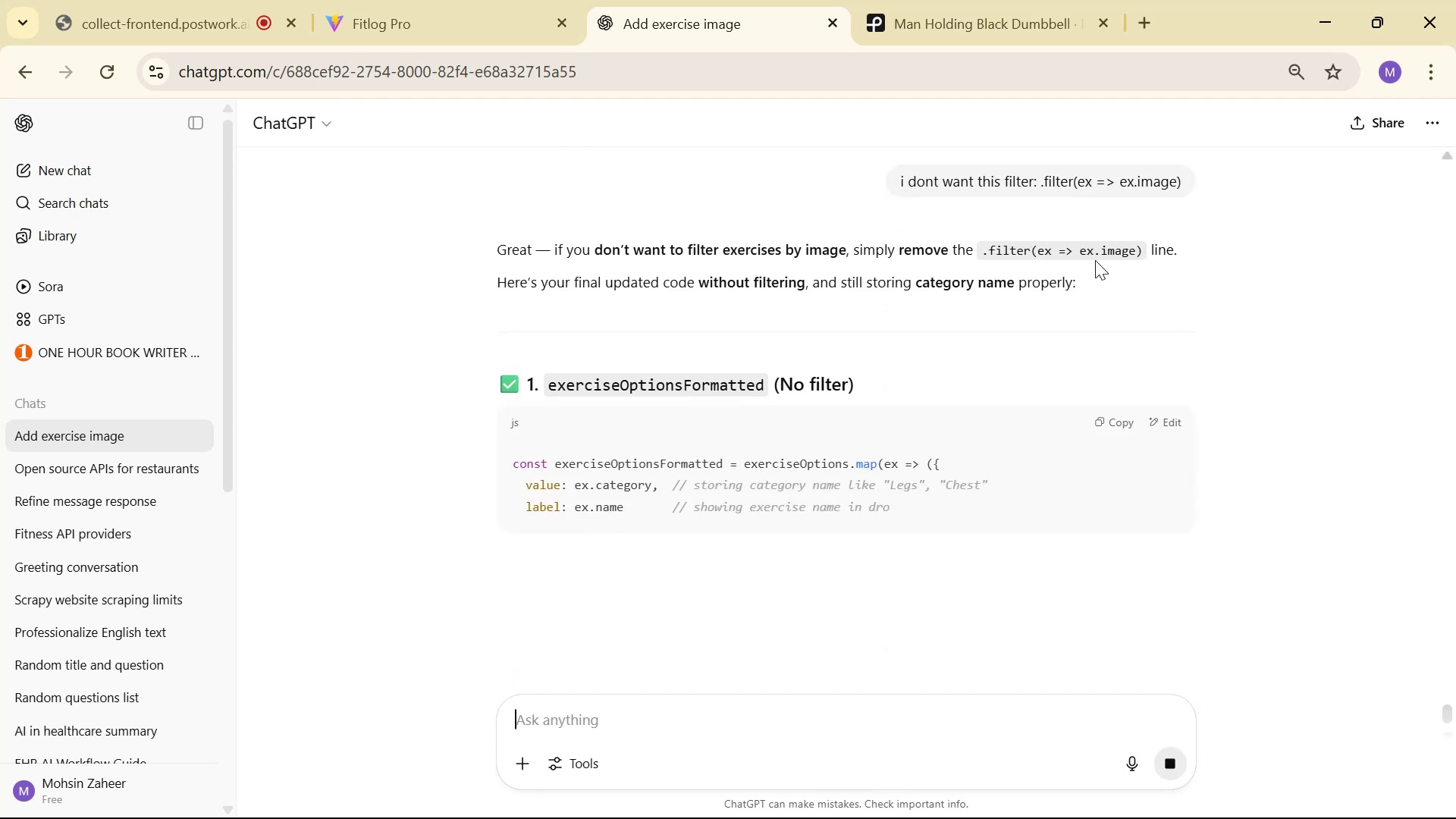 
wait(6.11)
 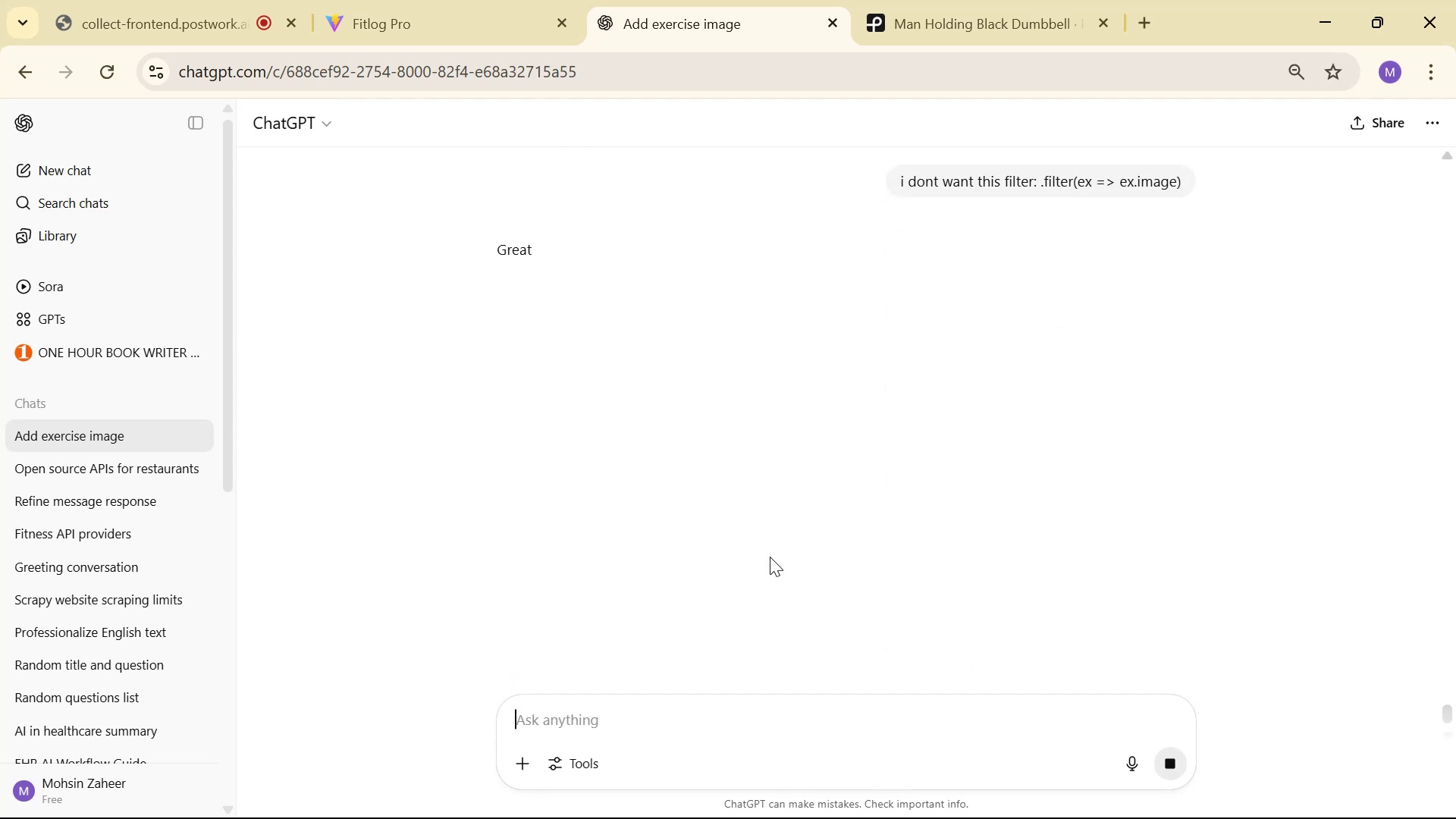 
scroll: coordinate [871, 592], scroll_direction: down, amount: 19.0
 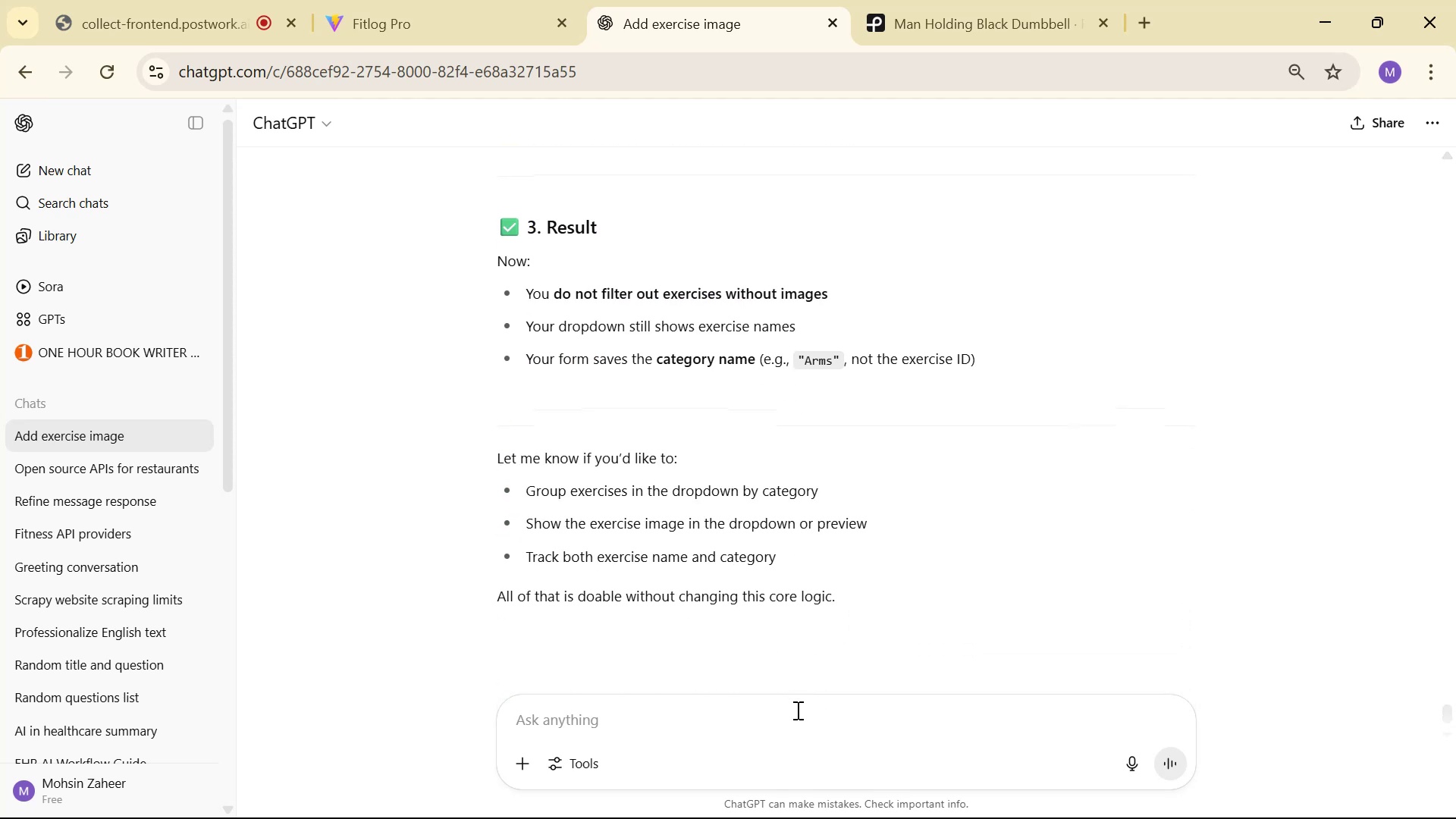 
left_click([795, 737])
 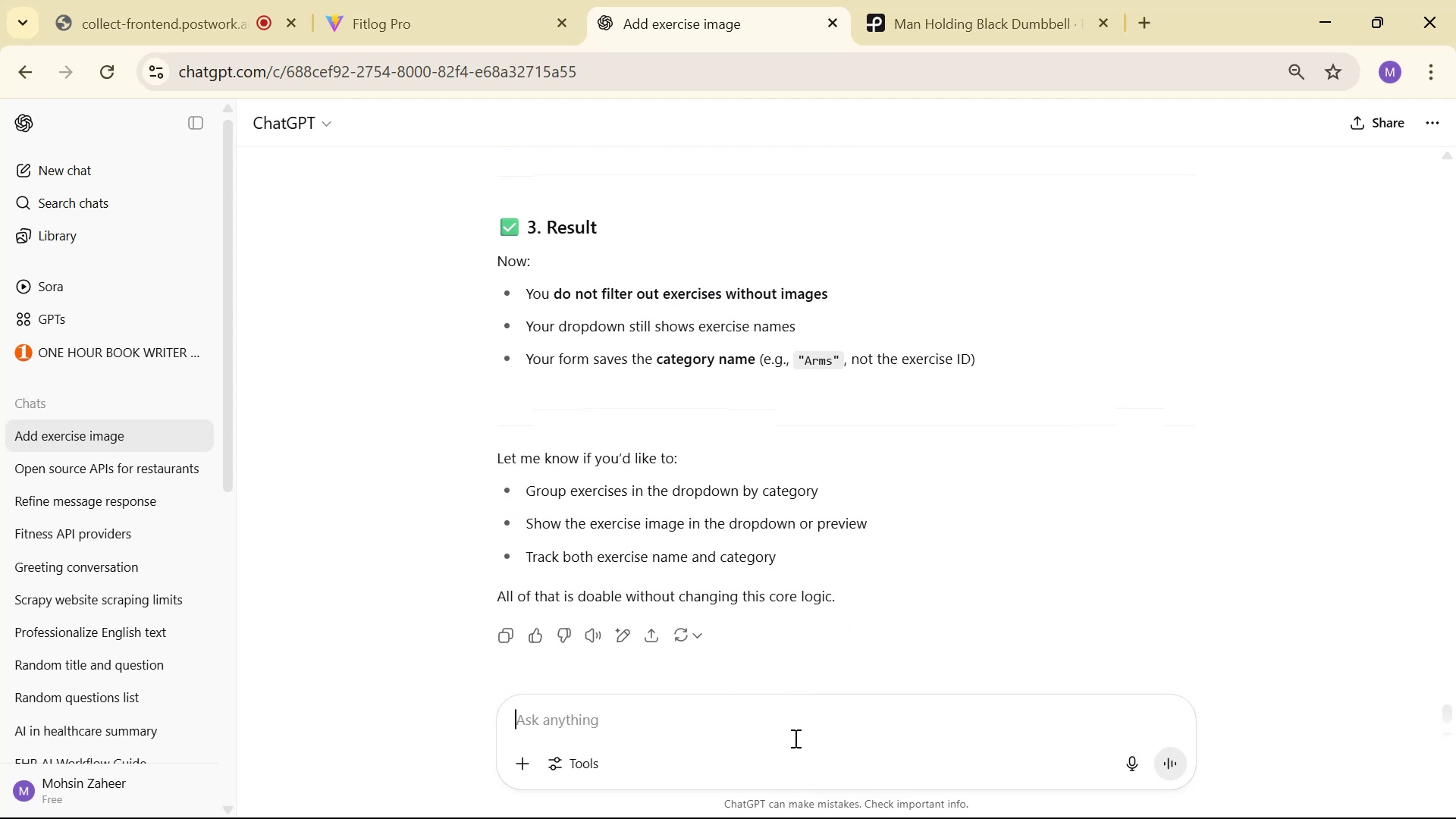 
type(but by doing this muli)
key(Backspace)
type(tiple option sleect )
key(Backspace)
key(Backspace)
key(Backspace)
key(Backspace)
key(Backspace)
key(Backspace)
type(elect at a time i just wal)
key(Backspace)
type(nt ot)
key(Backspace)
key(Backspace)
type(to stroew)
key(Backspace)
key(Backspace)
key(Backspace)
key(Backspace)
type(ore the category )
key(Backspace)
 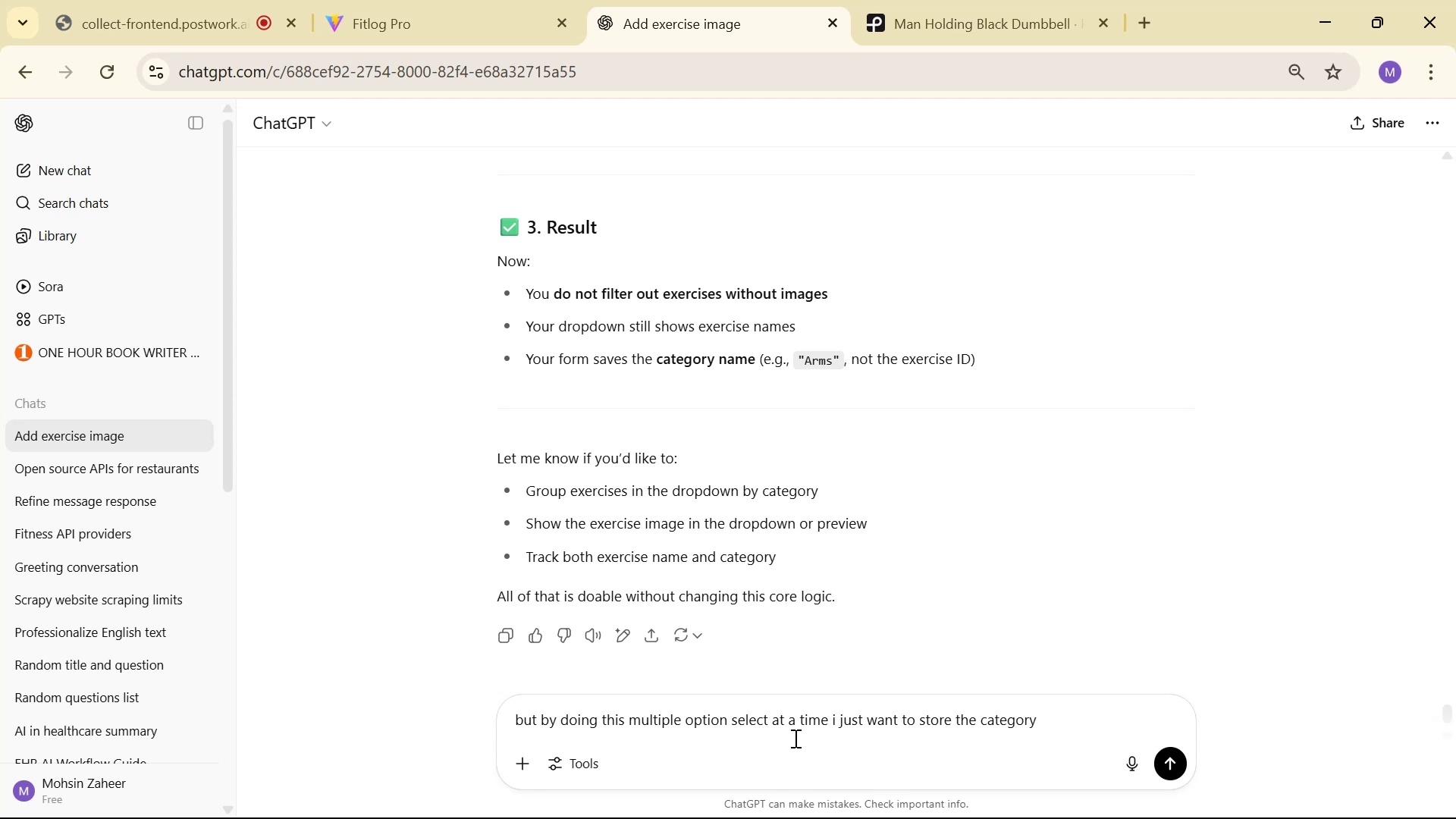 
key(Control+ControlRight)
 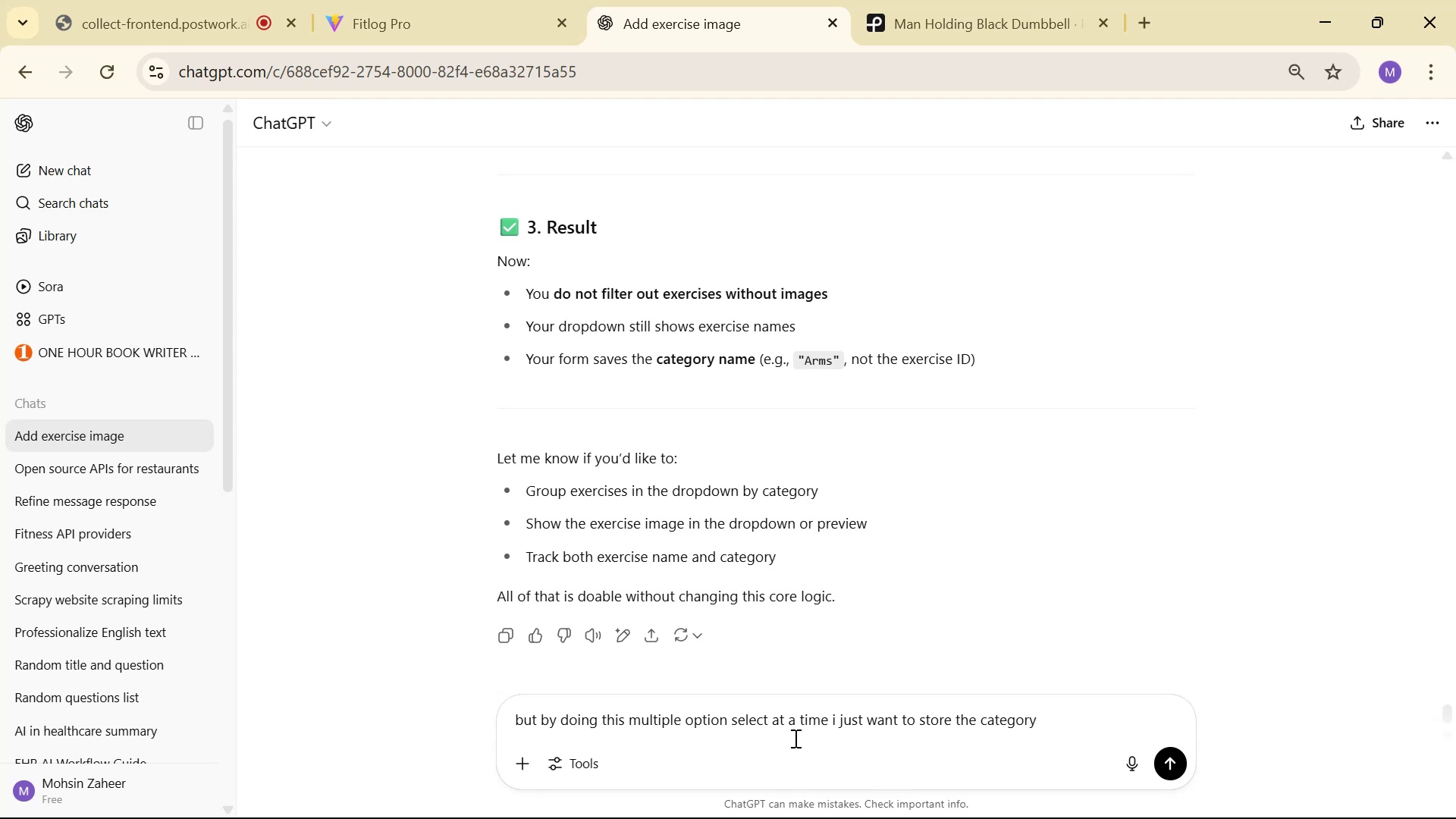 
hold_key(key=ArrowLeft, duration=0.75)
 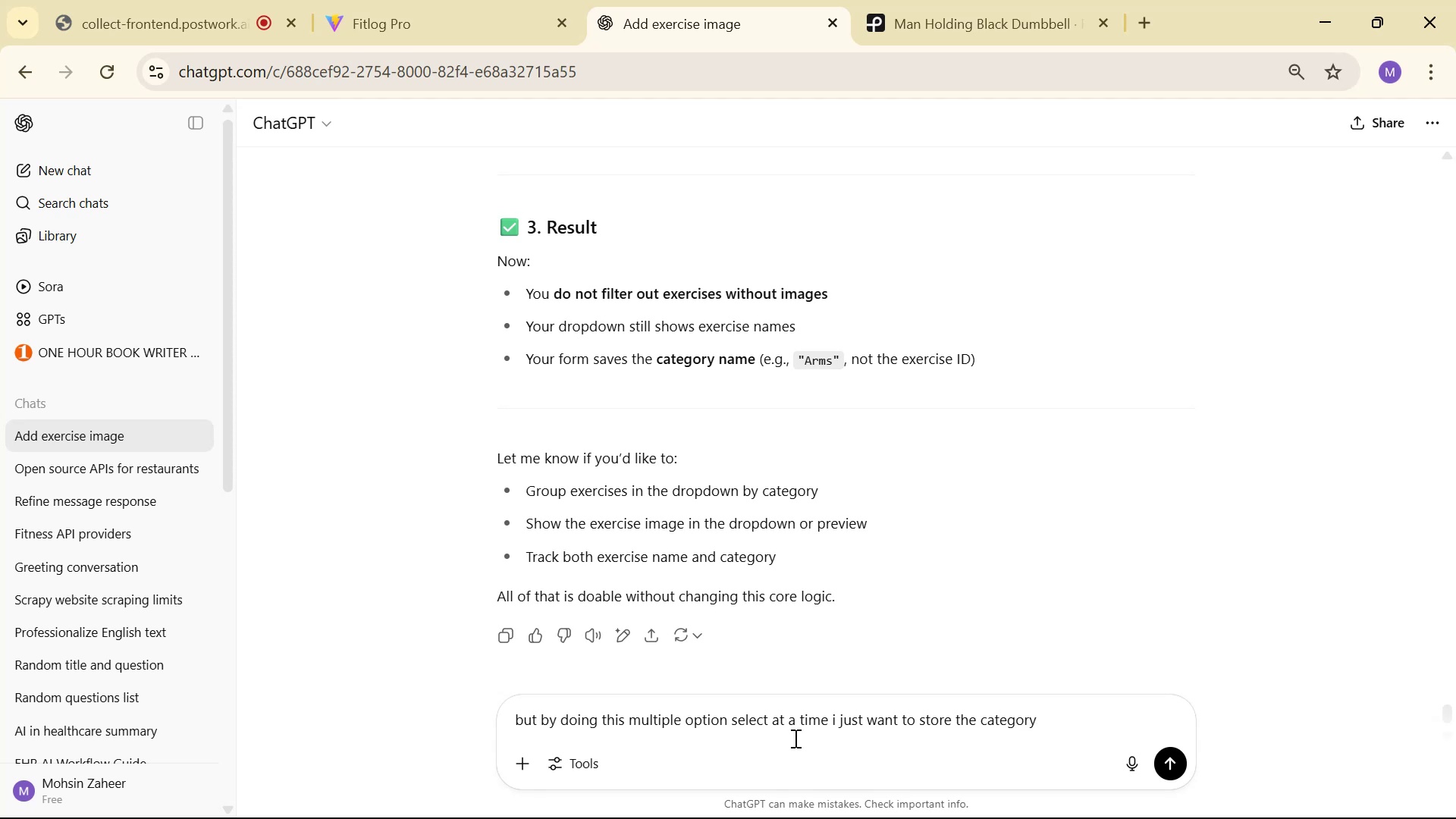 
type(e. in the form)
 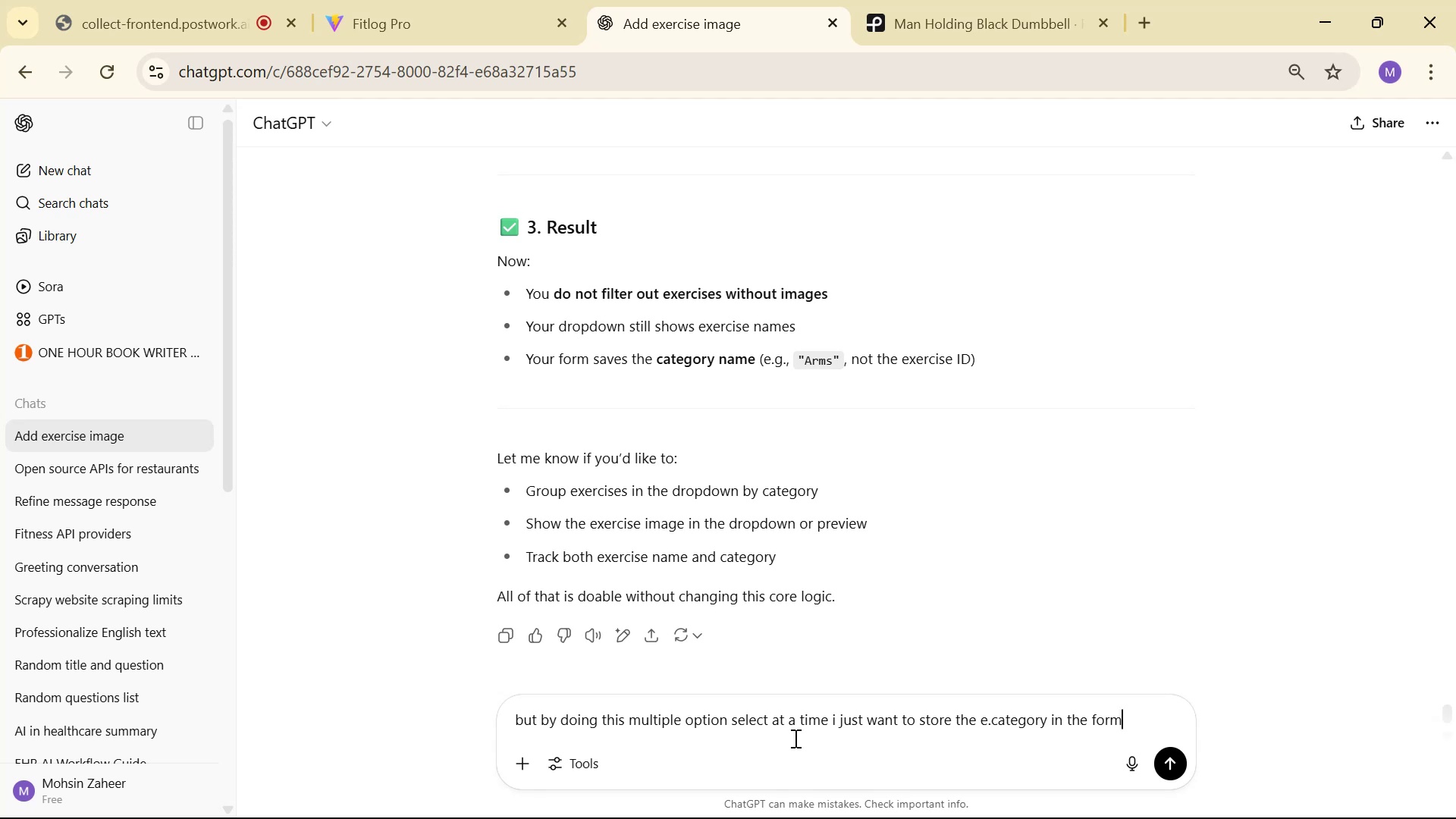 
hold_key(key=ArrowRight, duration=0.76)
 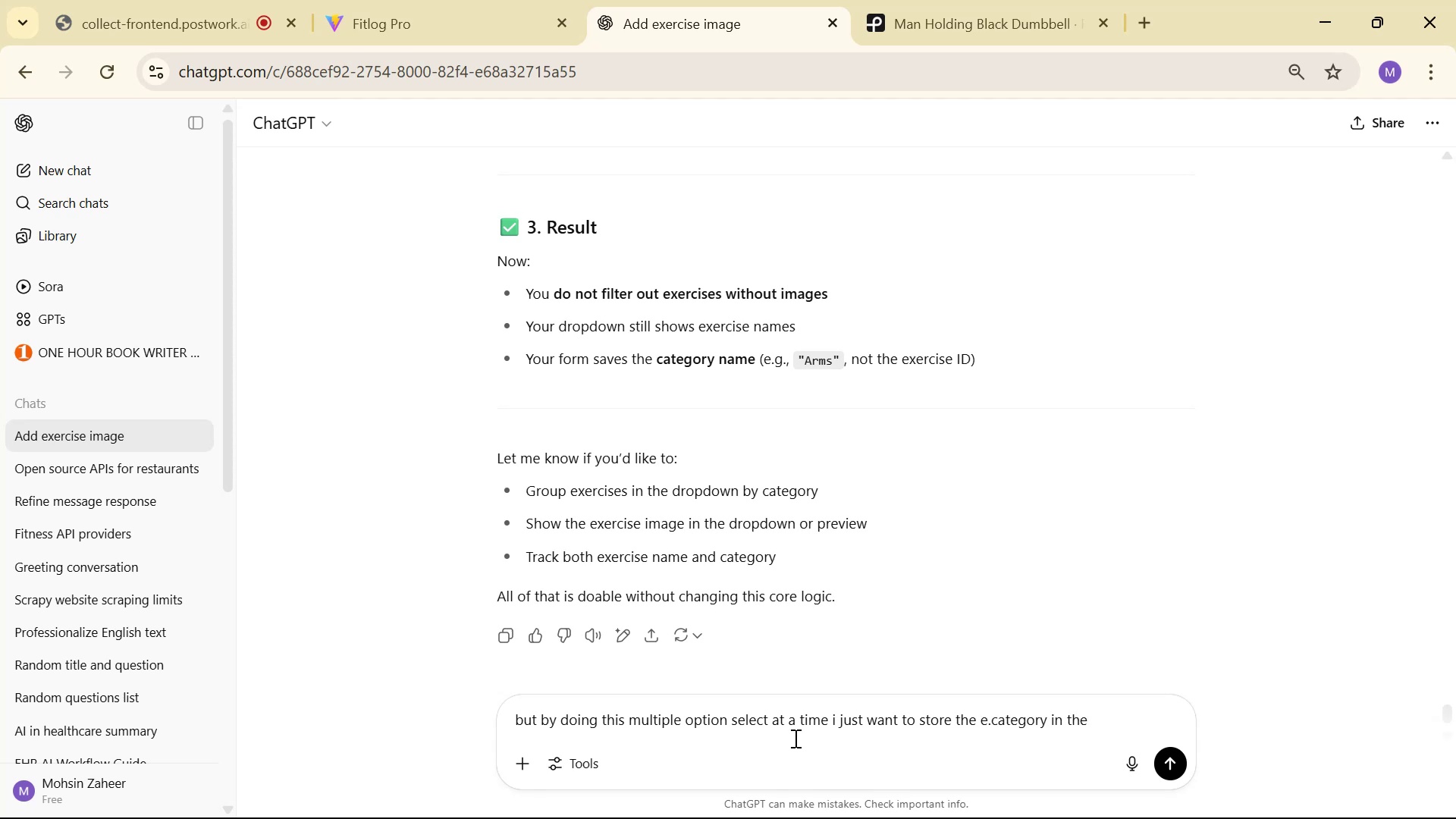 
key(Enter)
 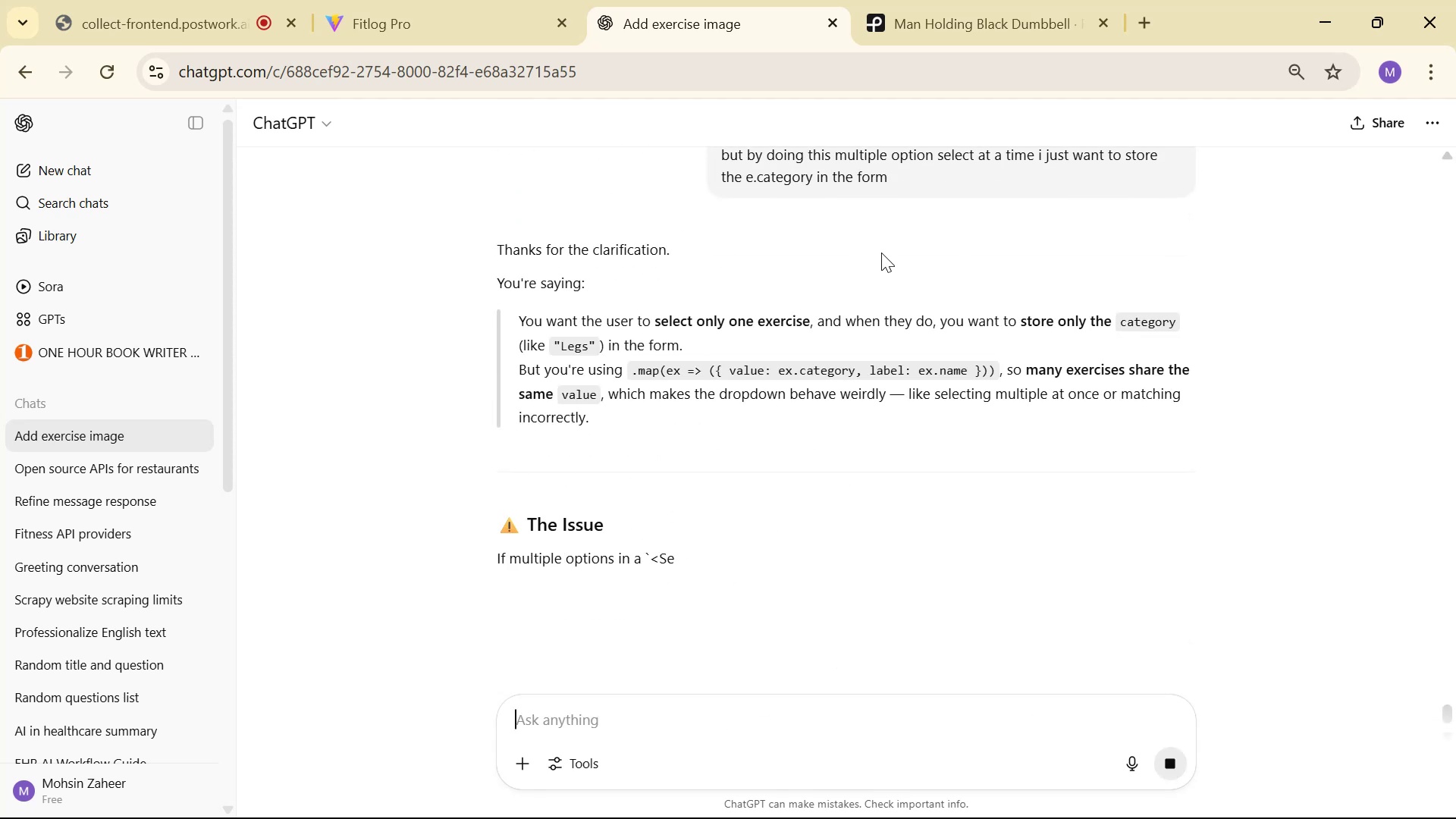 
wait(7.94)
 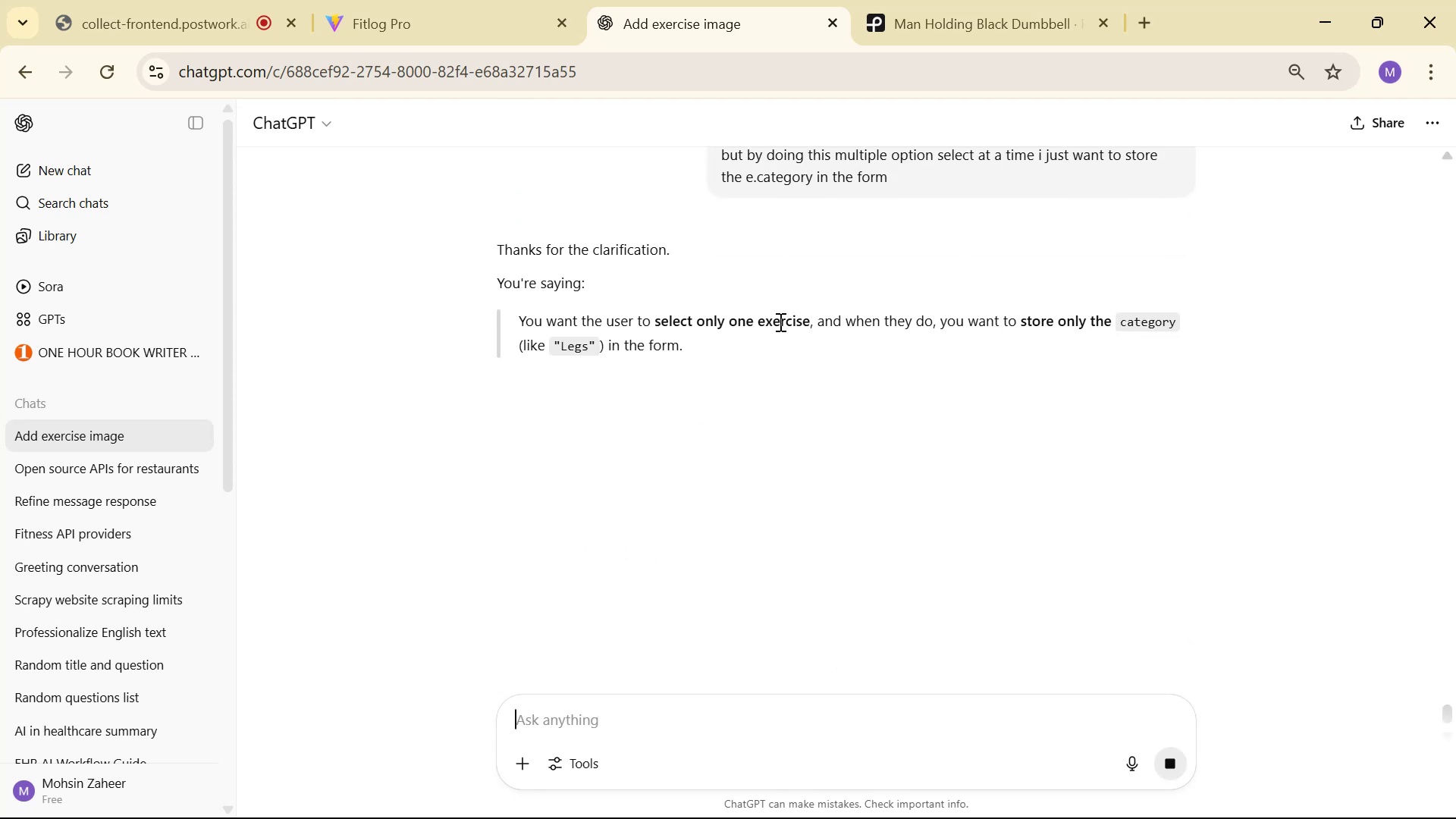 
scroll: coordinate [921, 364], scroll_direction: down, amount: 8.0
 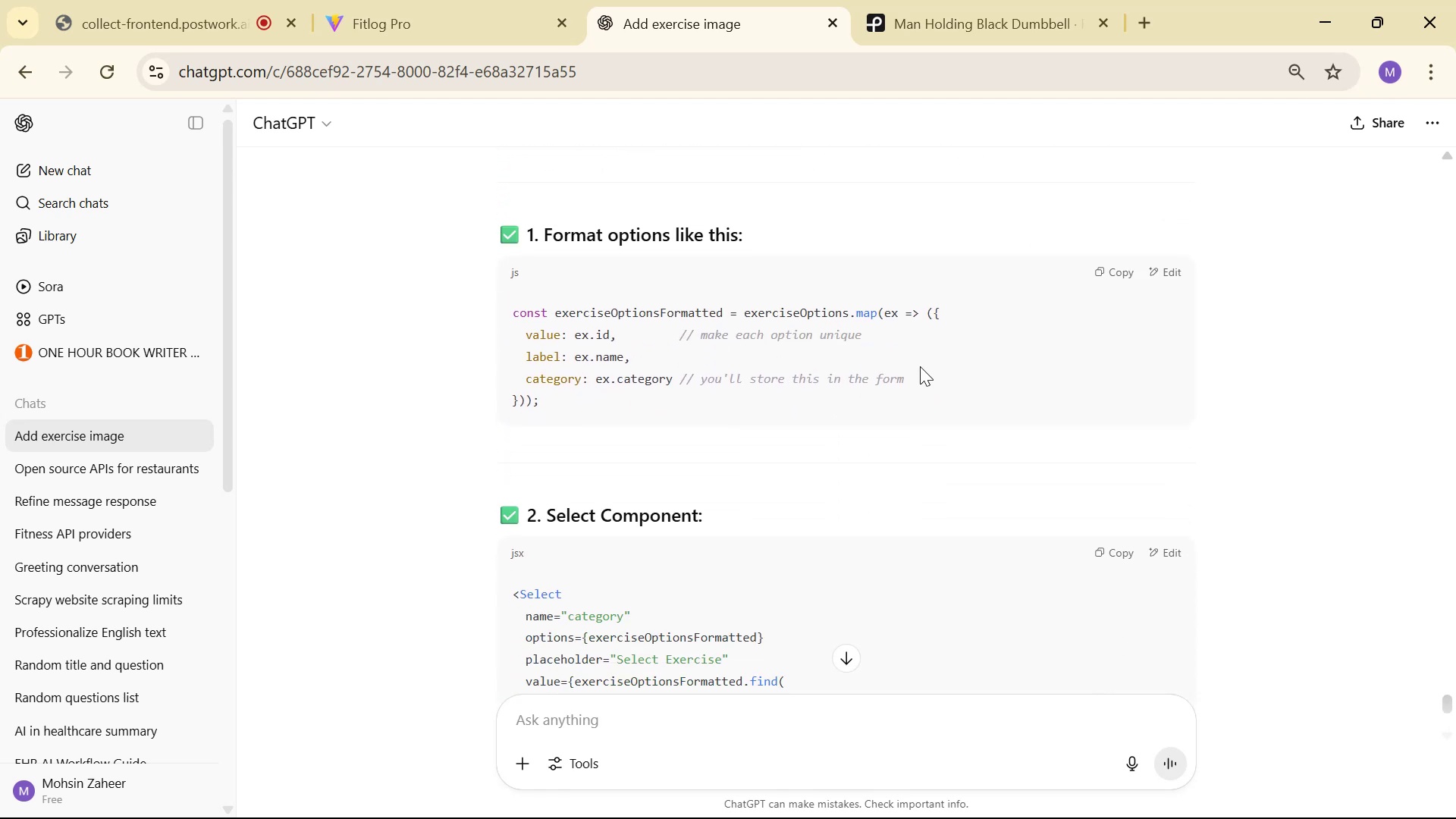 
scroll: coordinate [661, 452], scroll_direction: down, amount: 4.0
 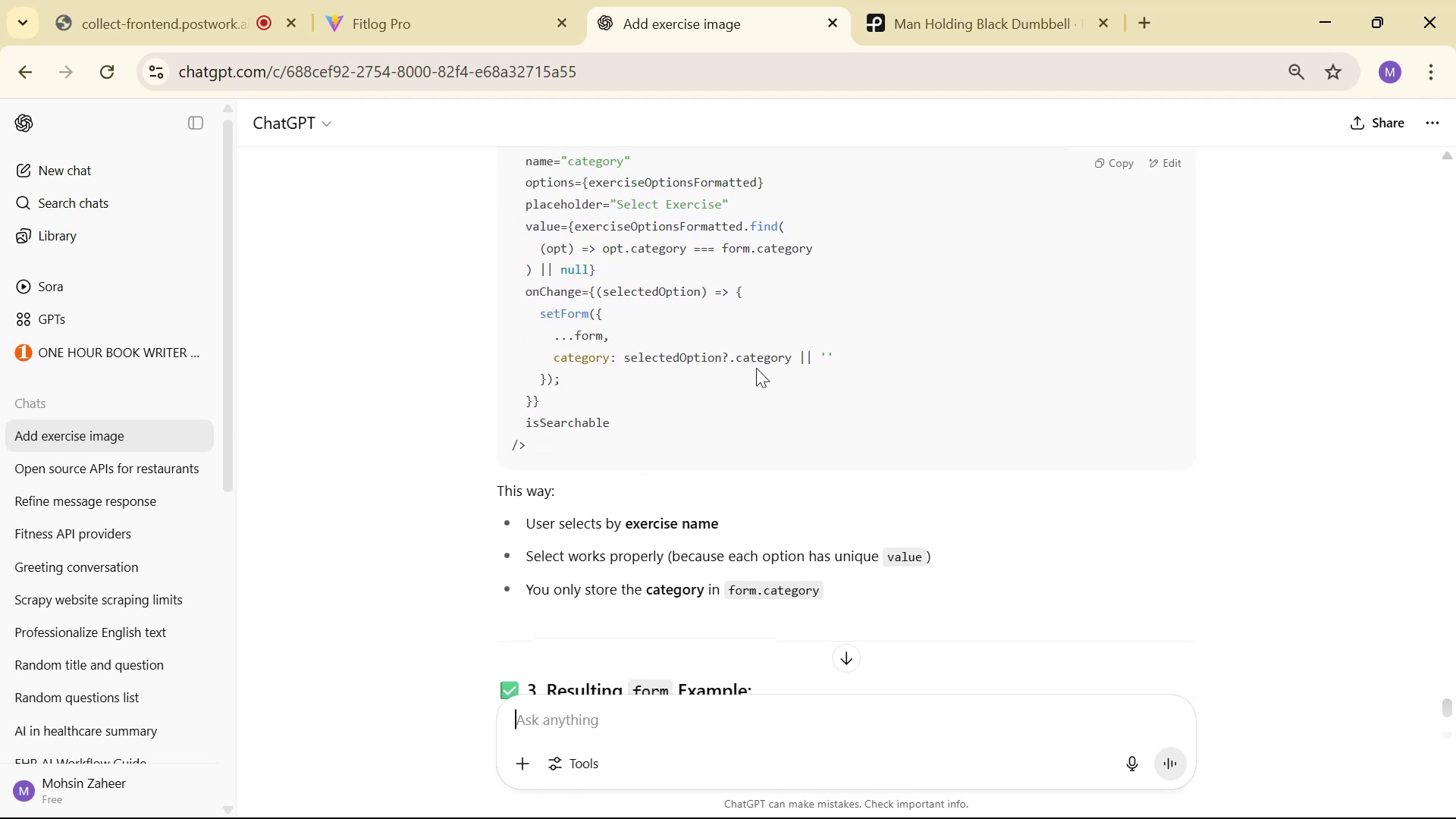 
key(Alt+Tab)
 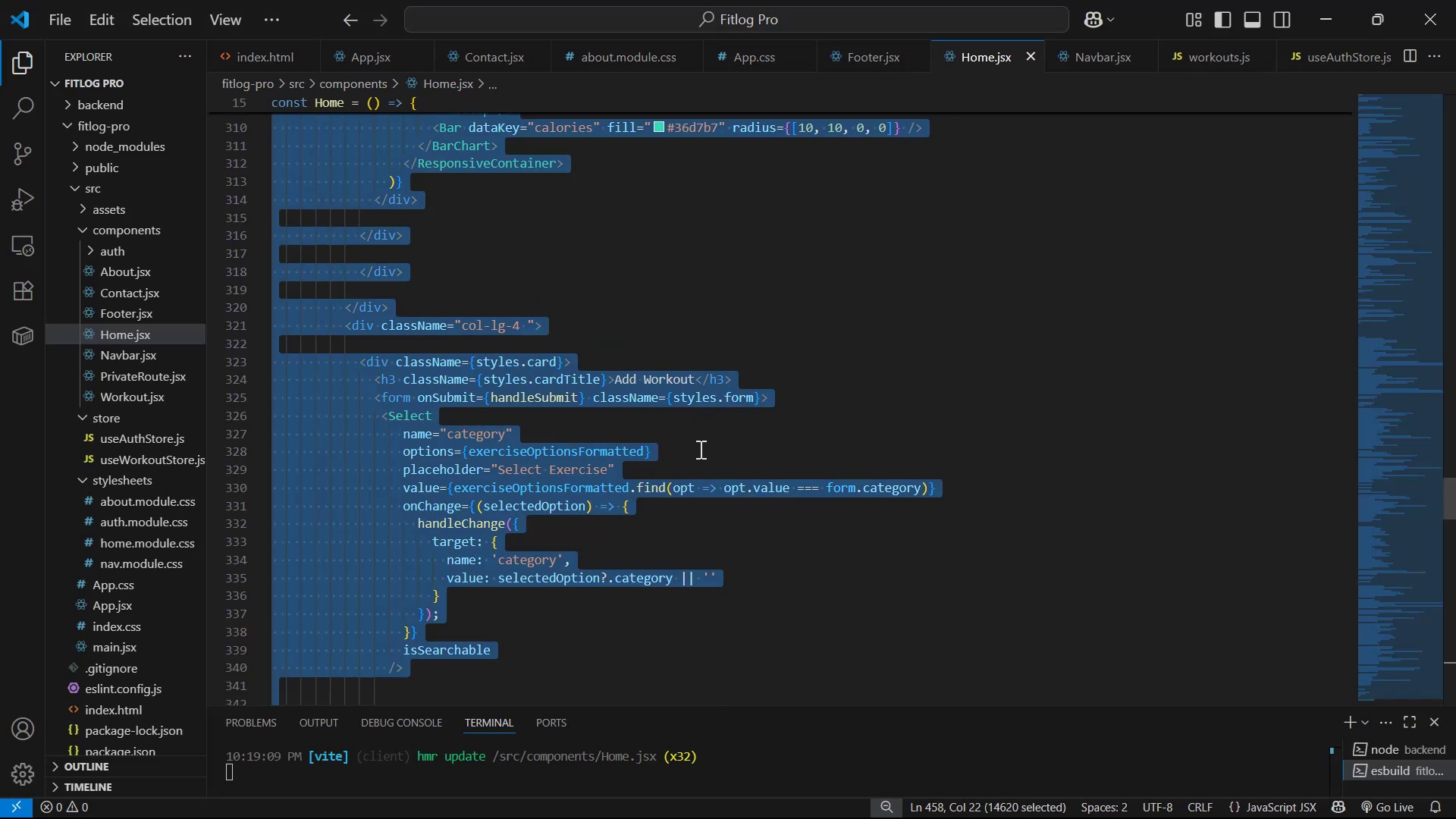 
scroll: coordinate [699, 459], scroll_direction: down, amount: 1.0
 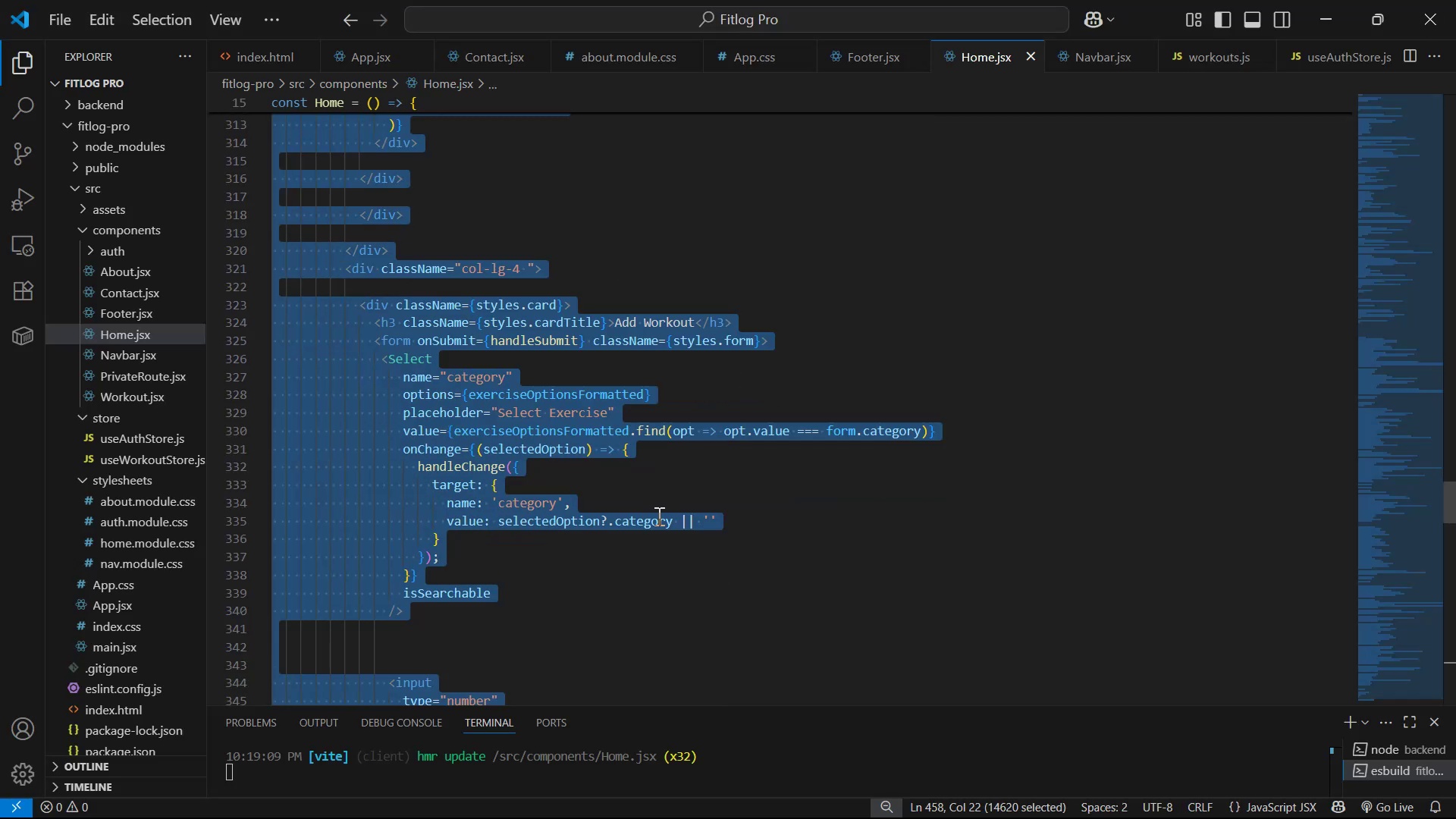 
left_click([647, 585])
 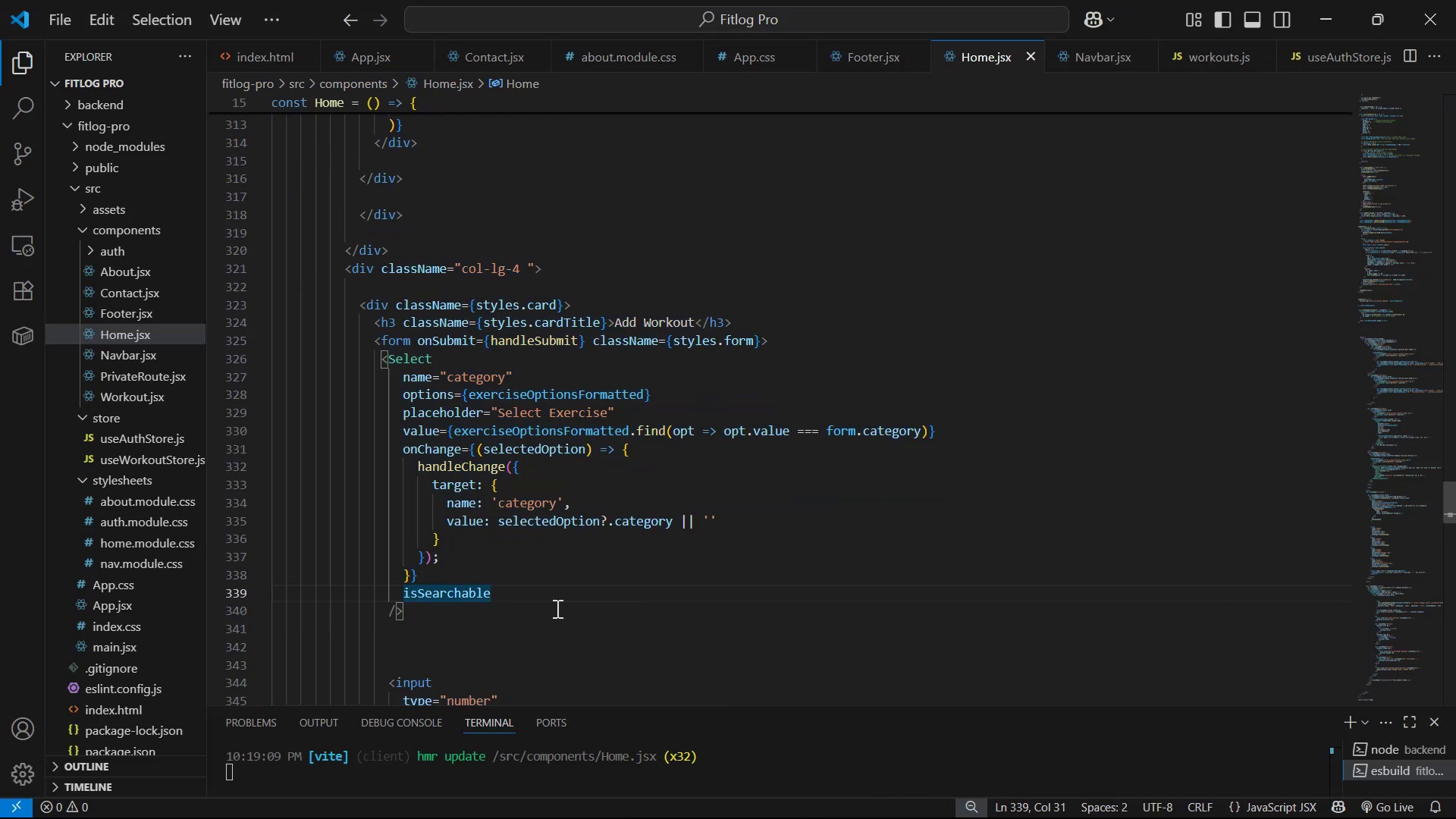 
key(Alt+AltLeft)
 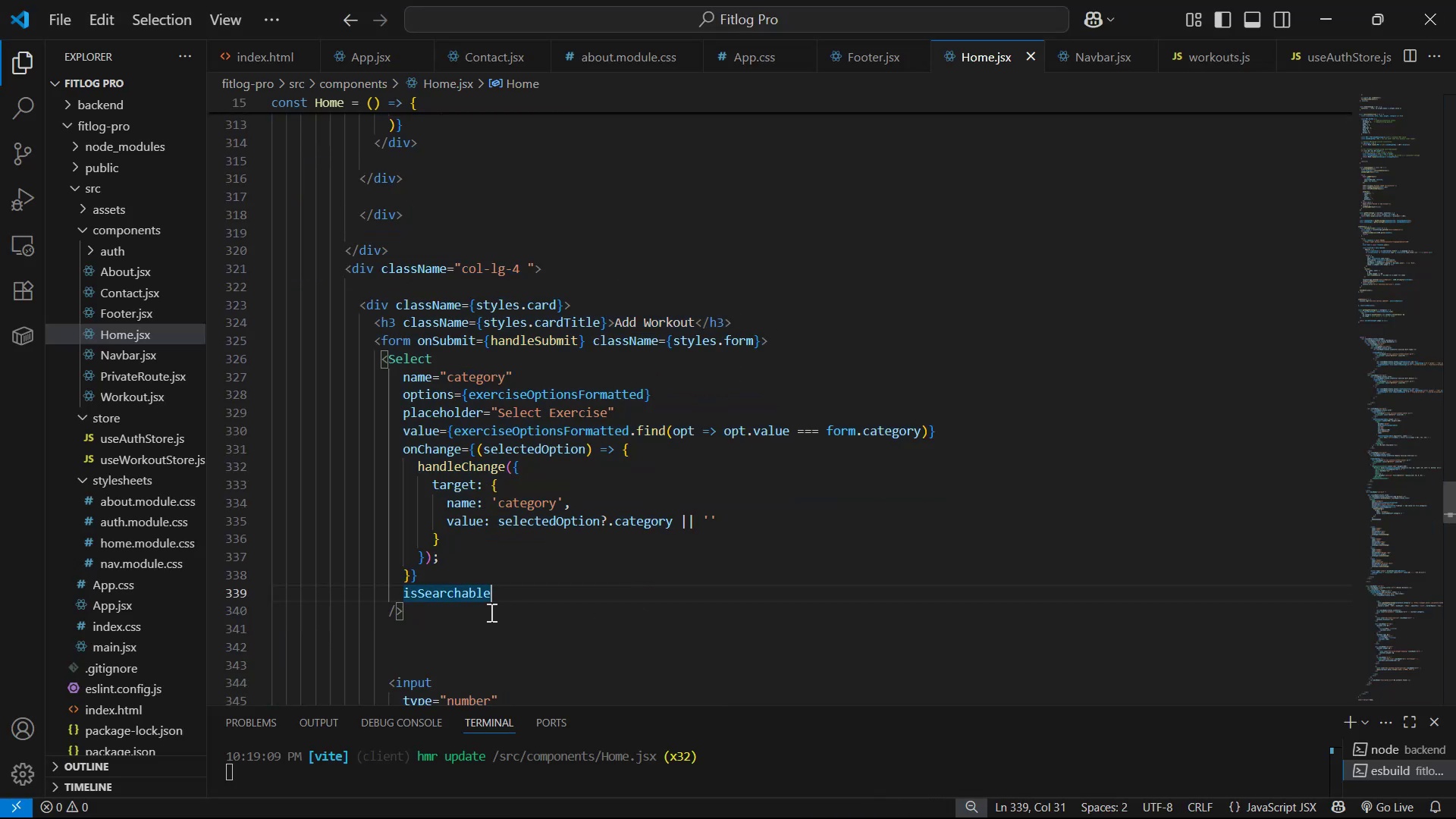 
key(Alt+Tab)
 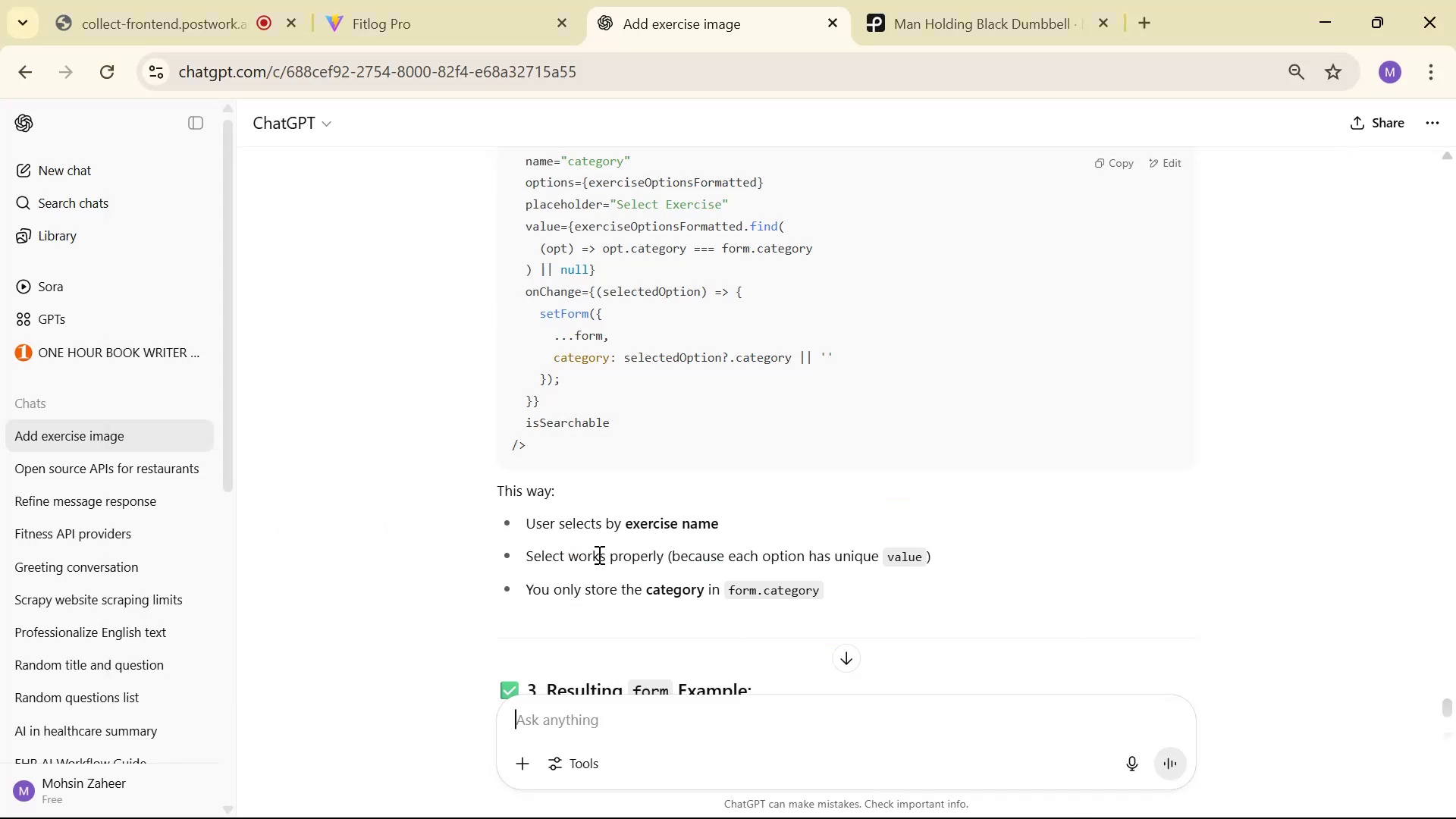 
scroll: coordinate [632, 488], scroll_direction: up, amount: 2.0
 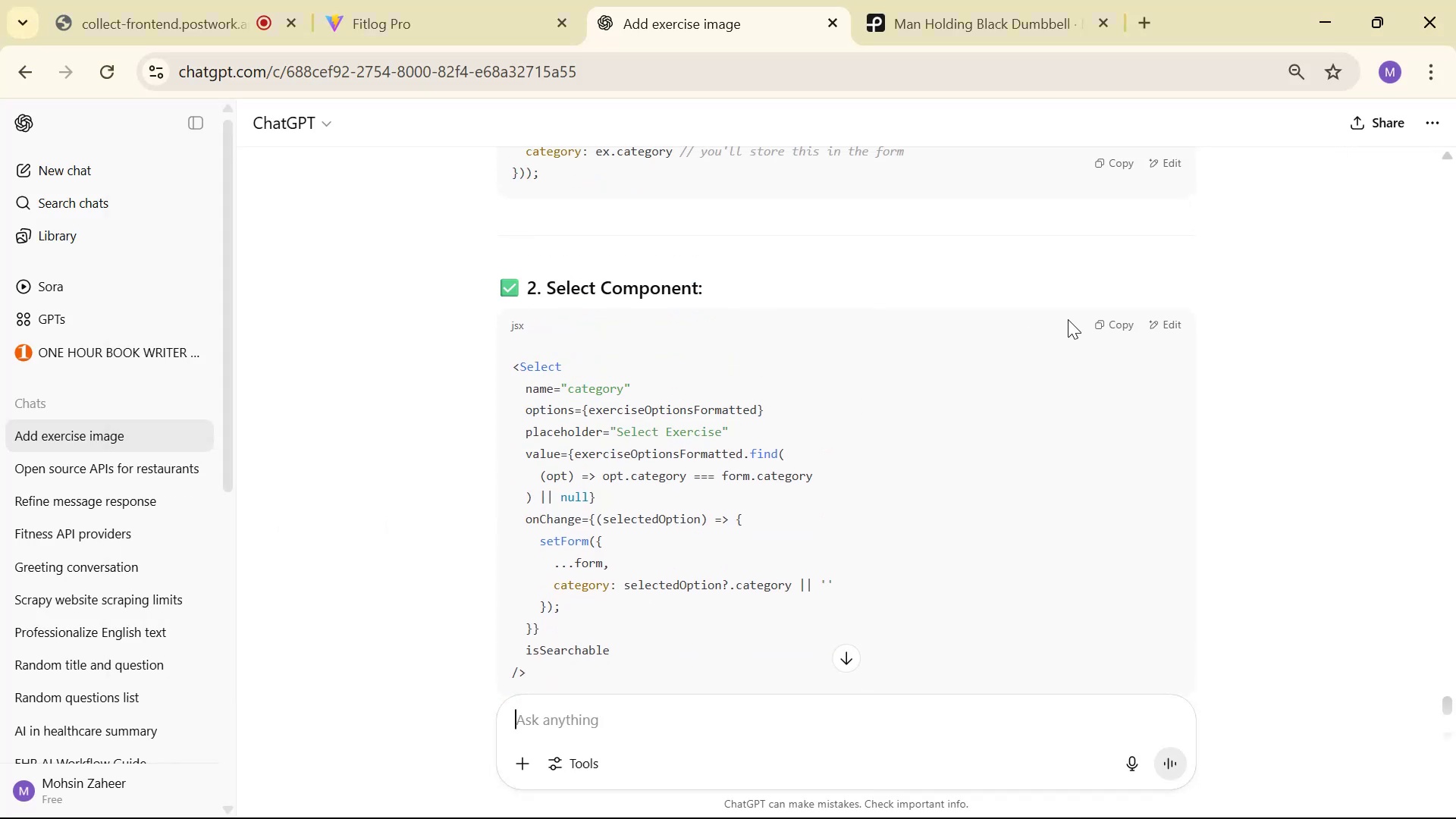 
left_click([1105, 323])
 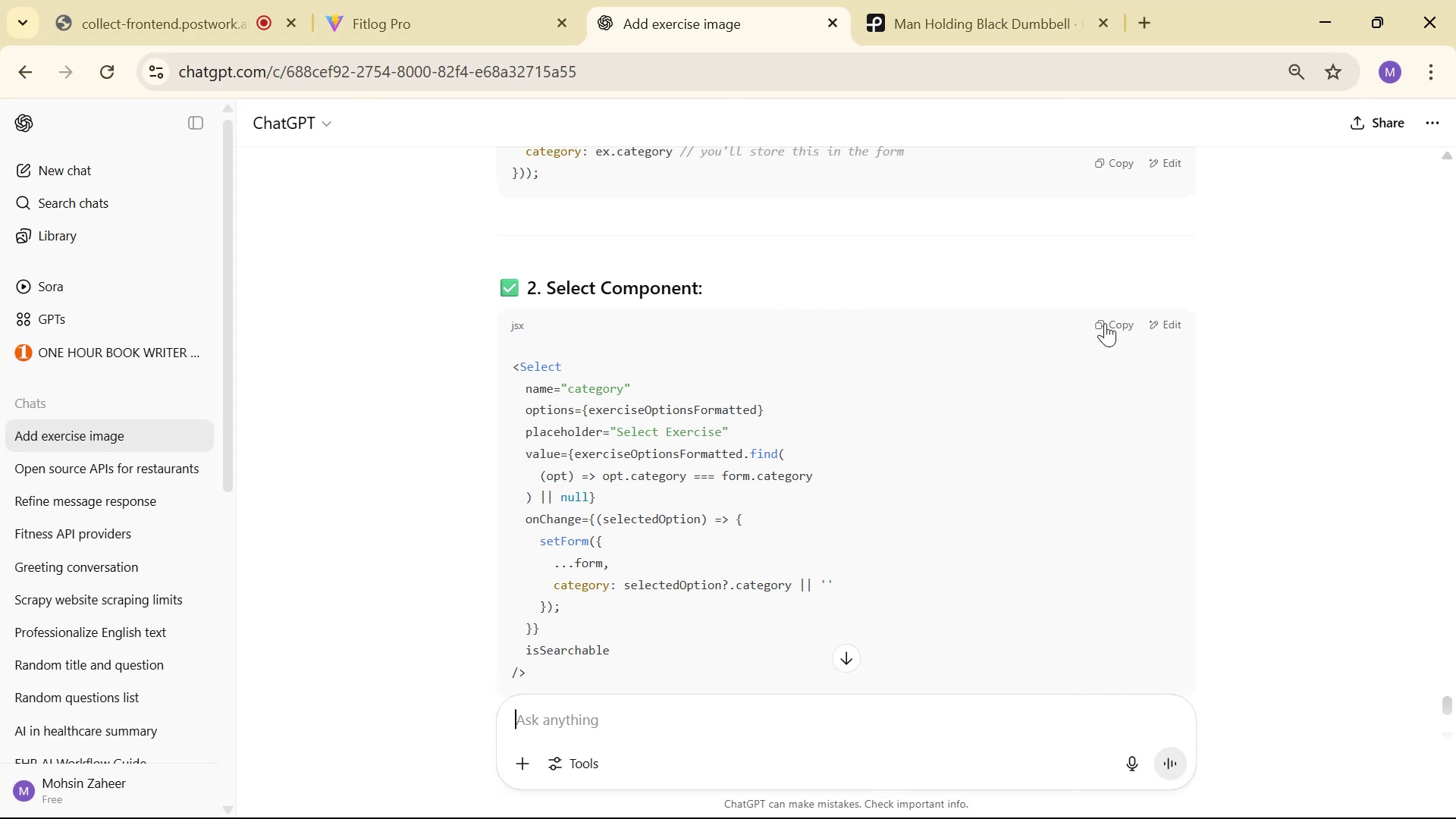 
key(Alt+AltLeft)
 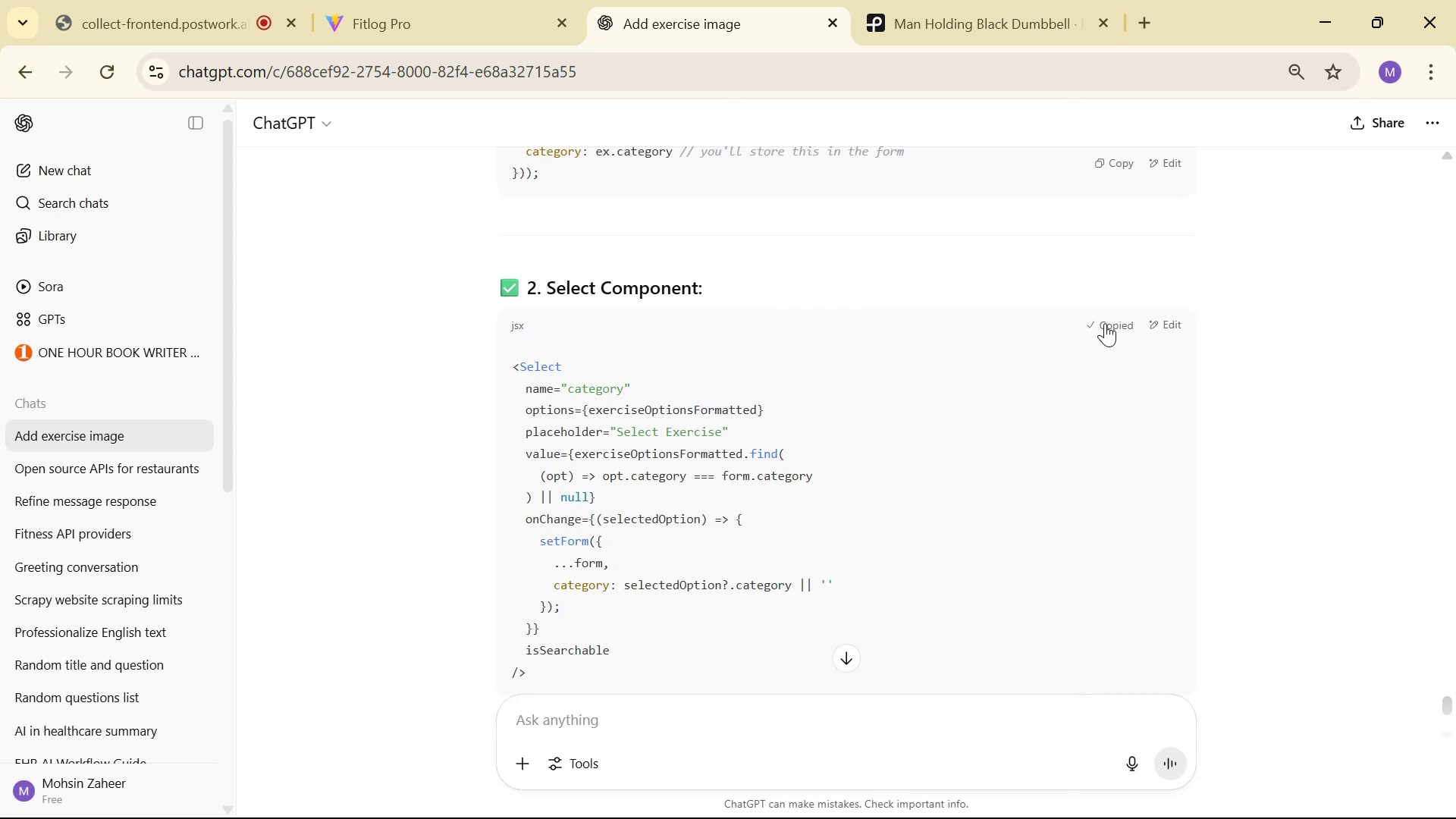 
key(Alt+Tab)
 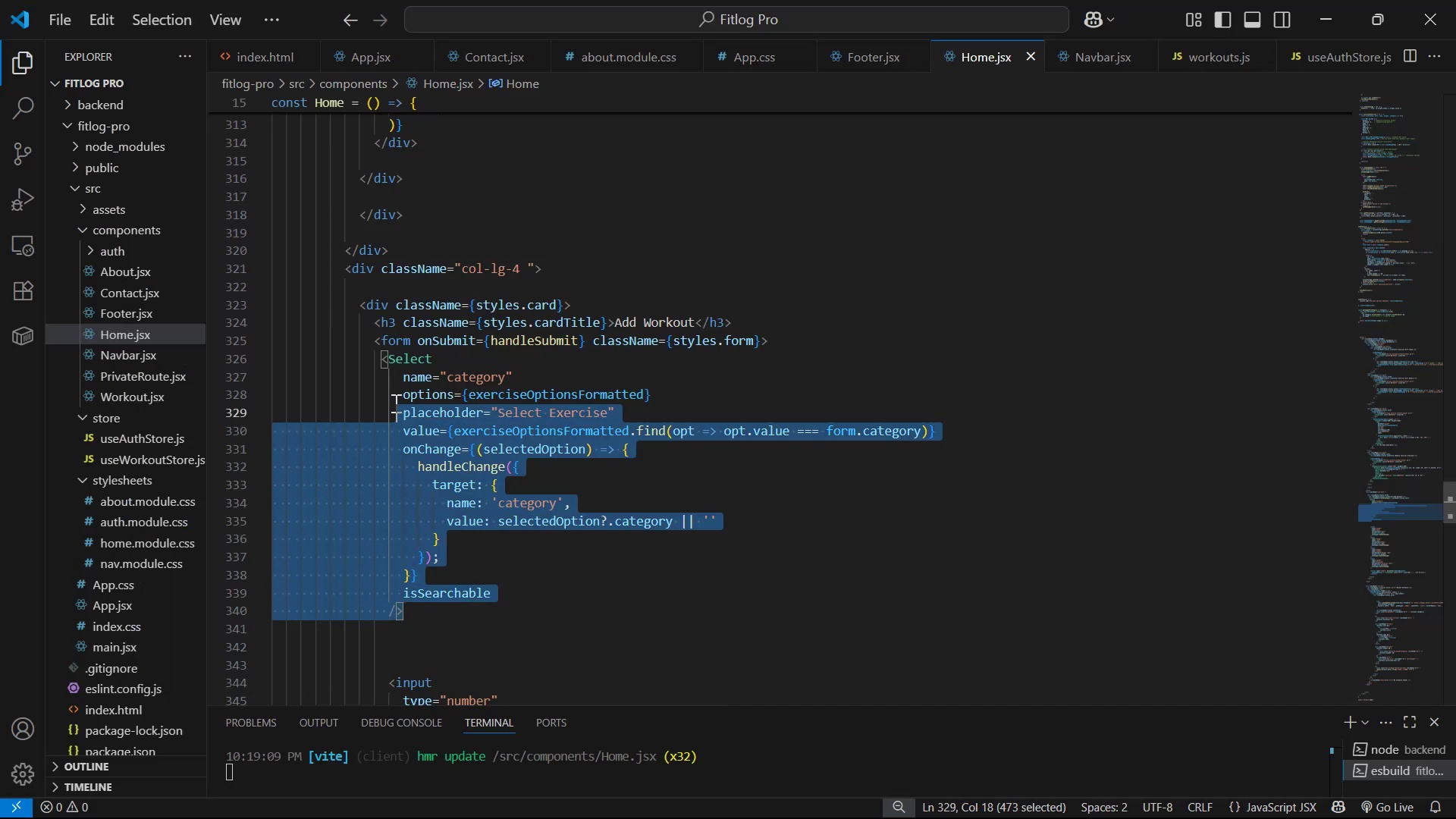 
key(Control+V)
 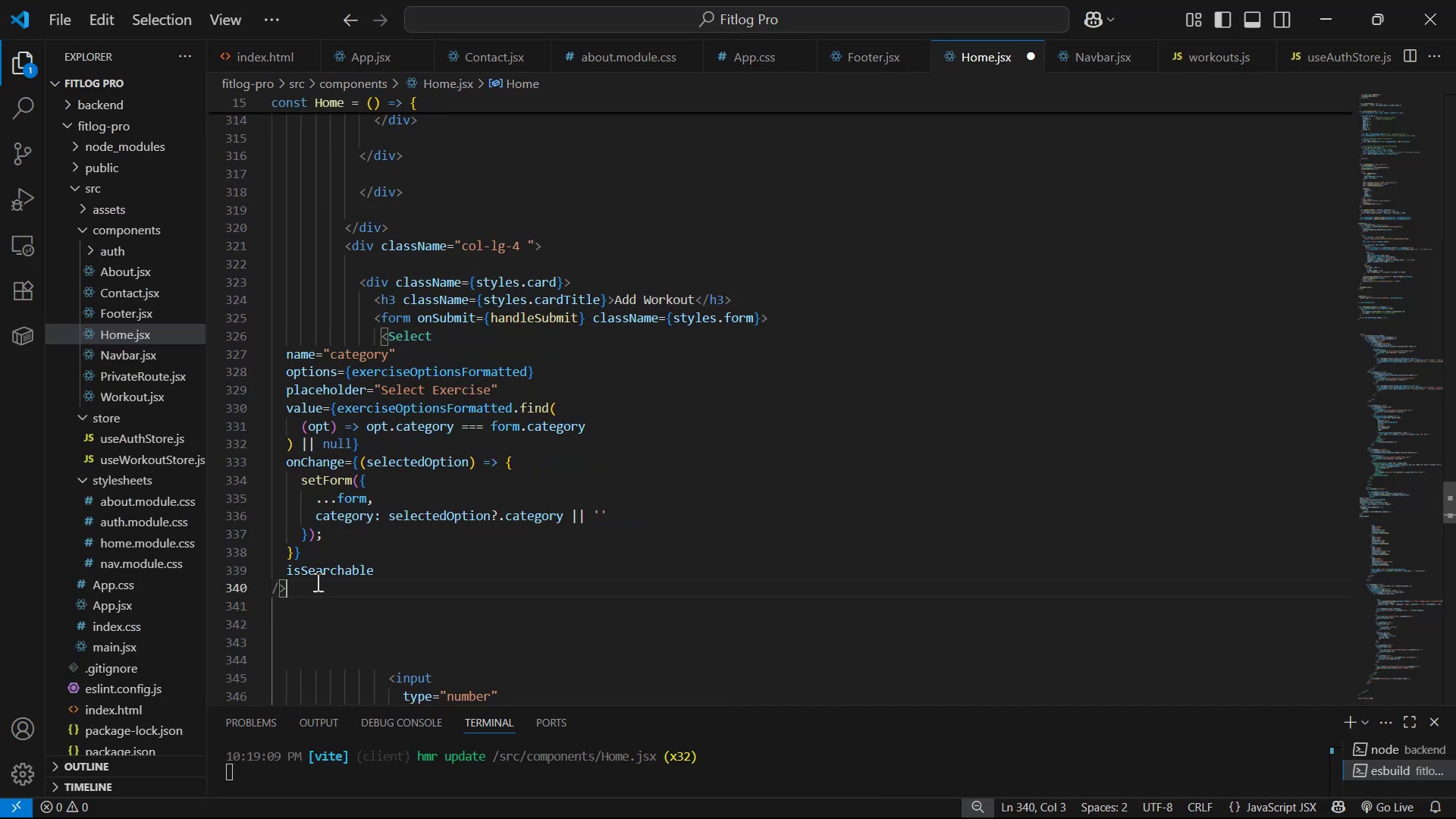 
key(Tab)
 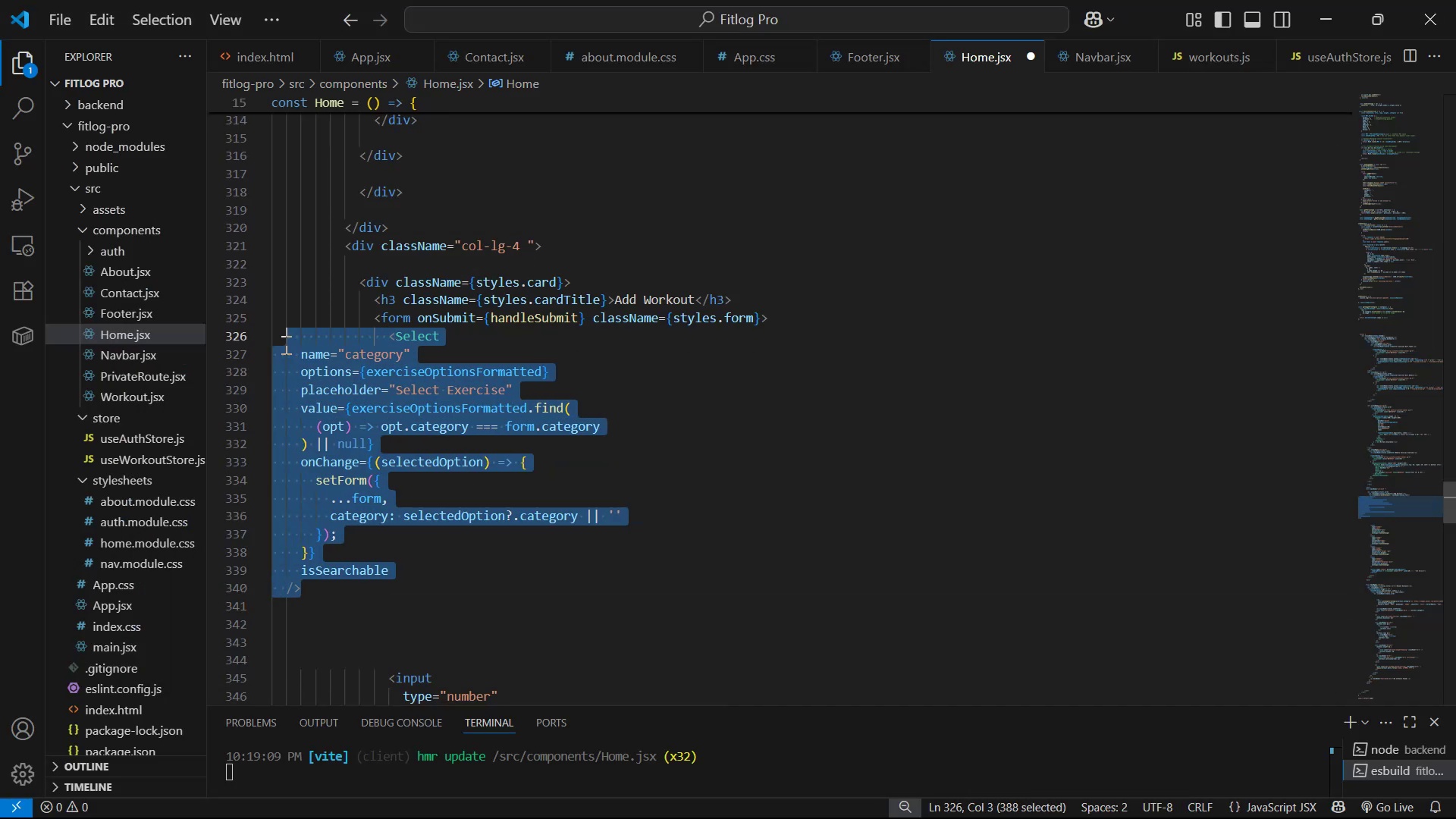 
key(Tab)
 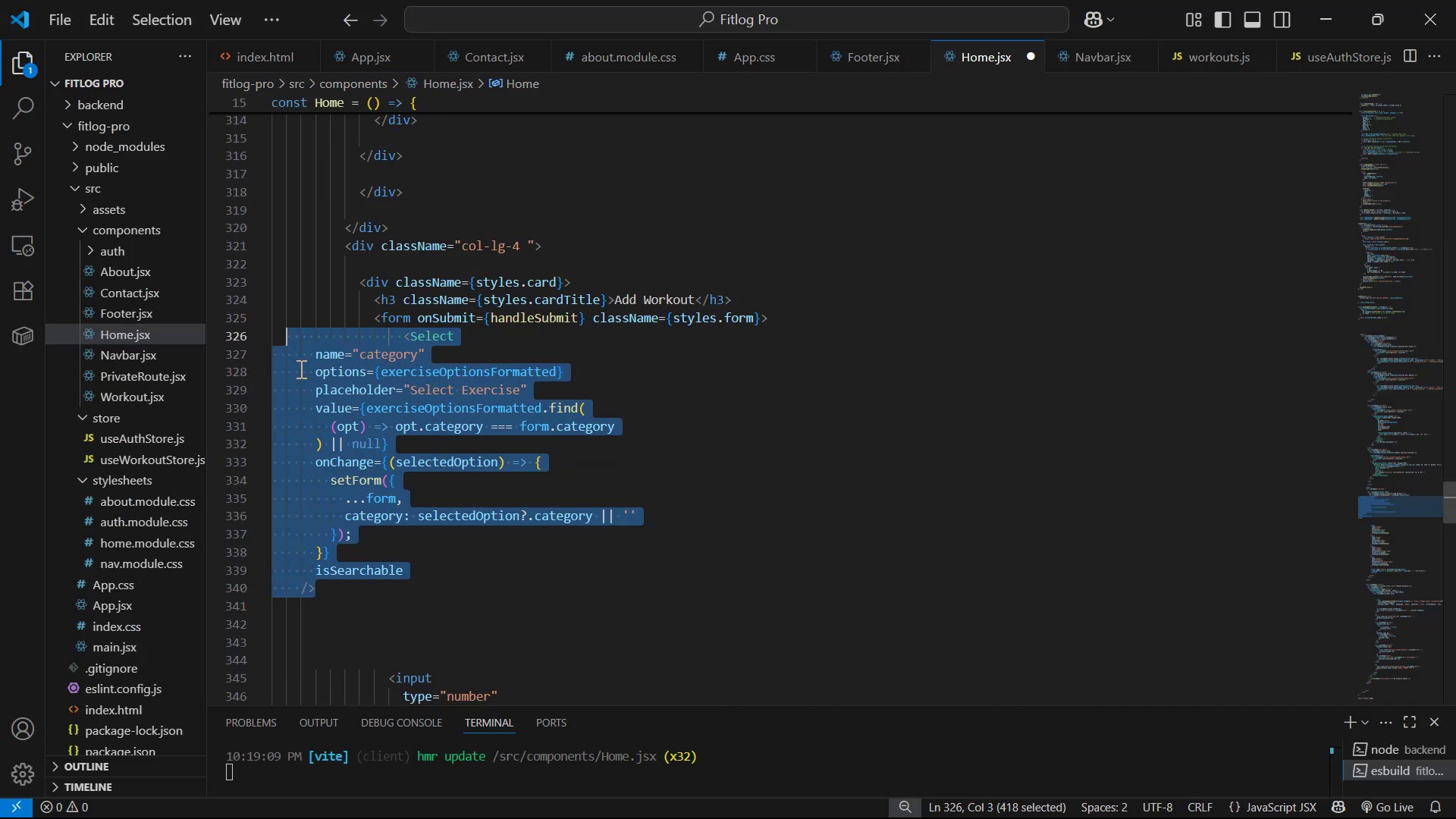 
key(Tab)
 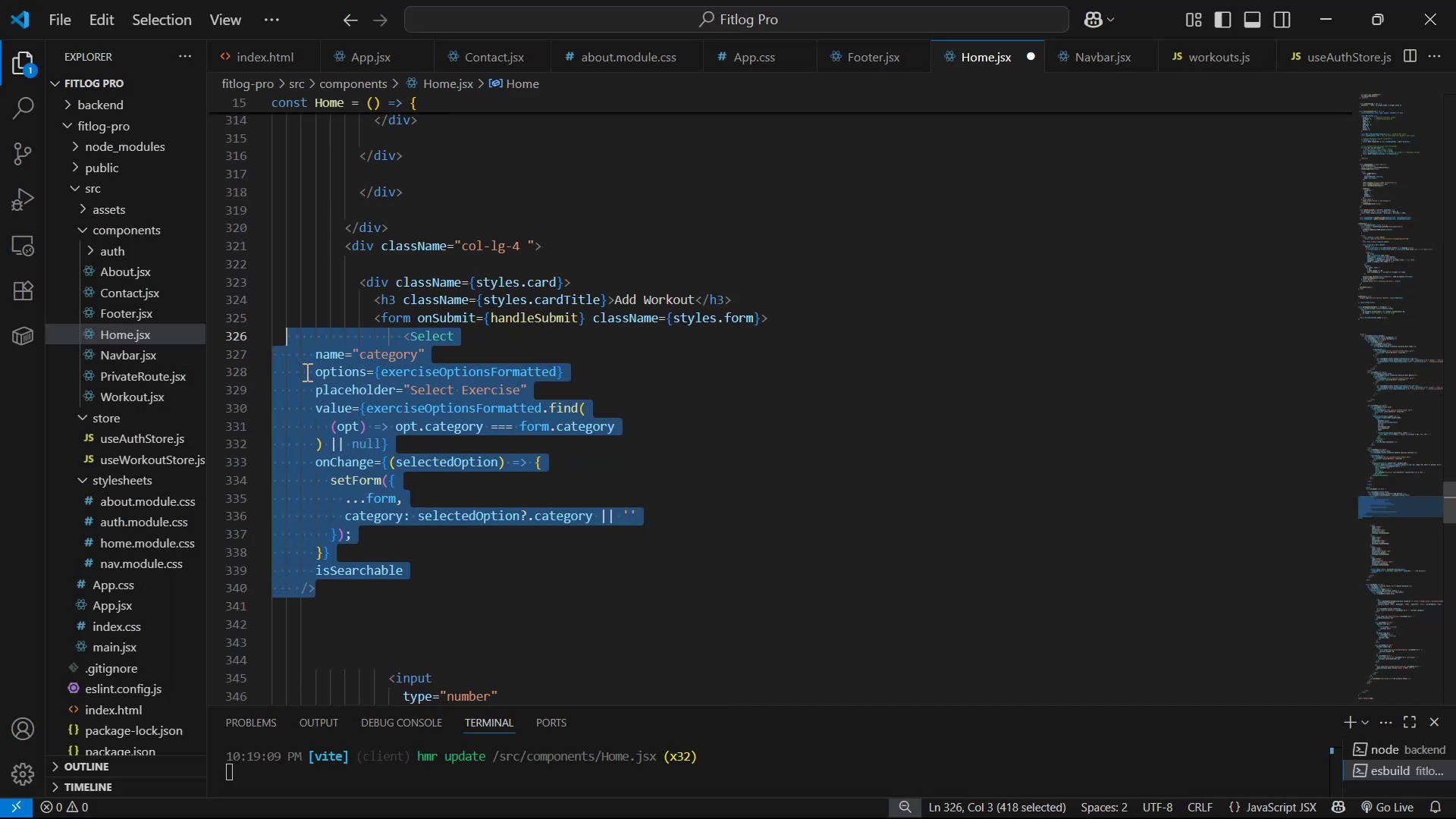 
key(Tab)
 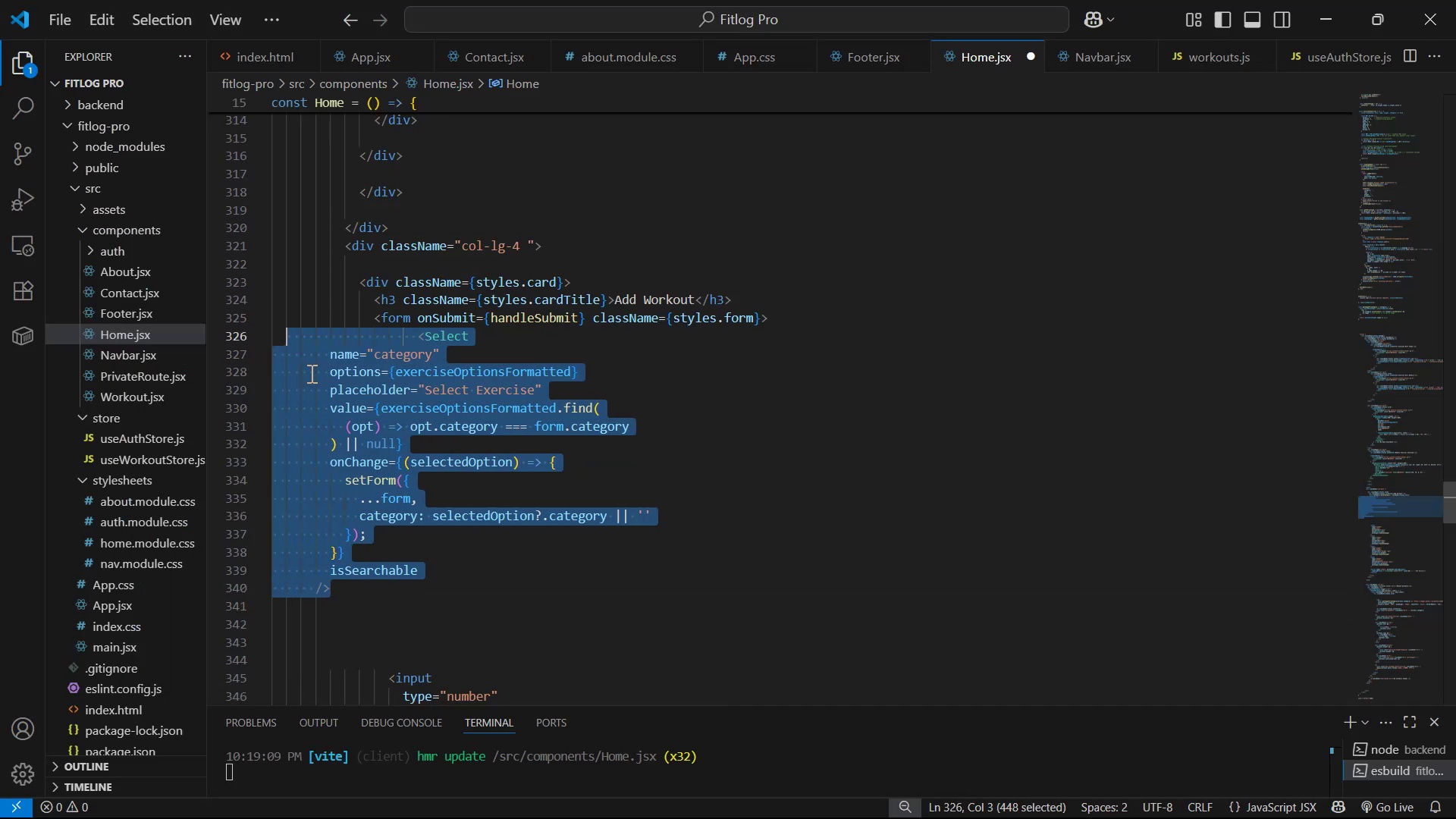 
key(Tab)
 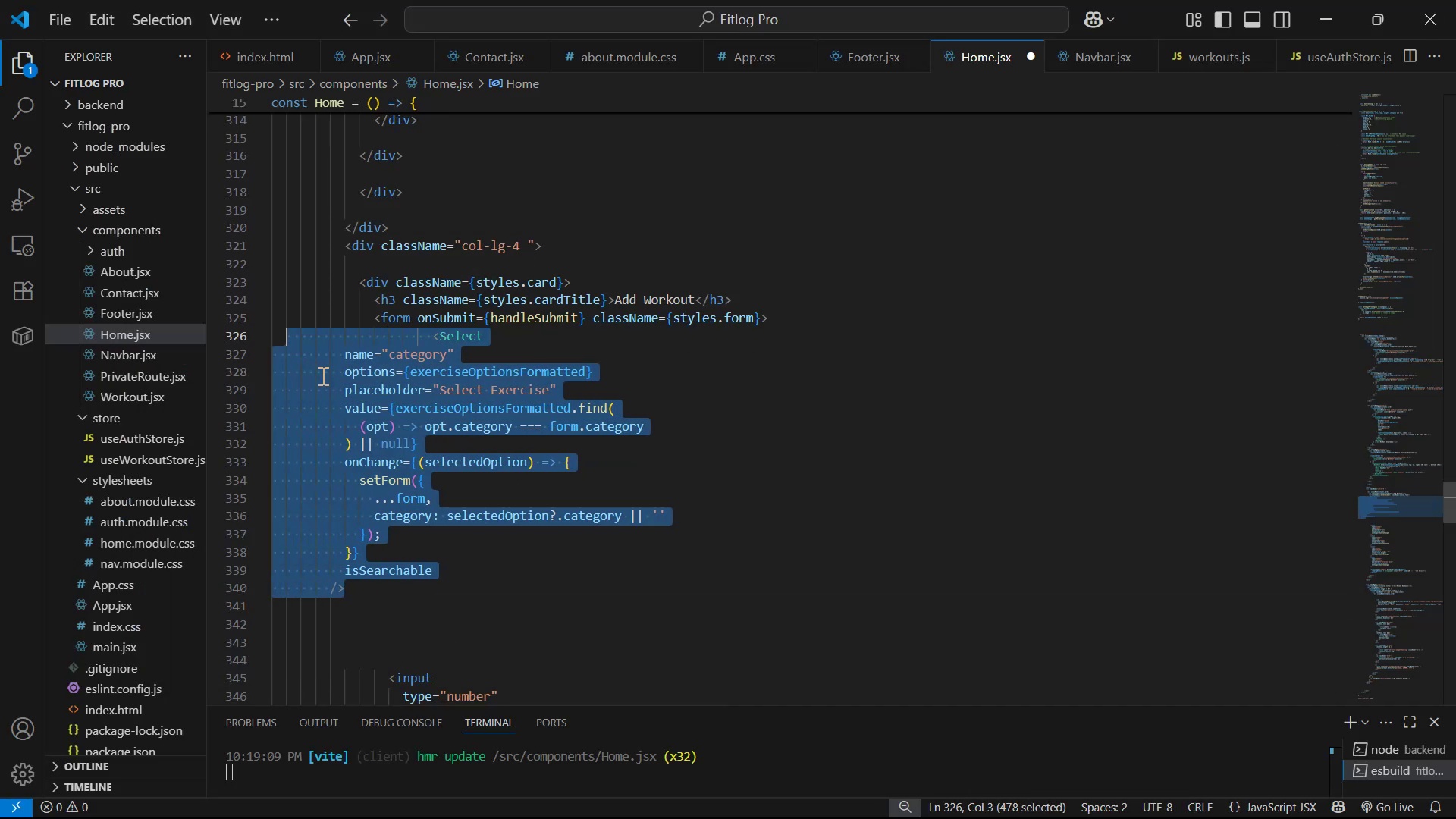 
key(Tab)
 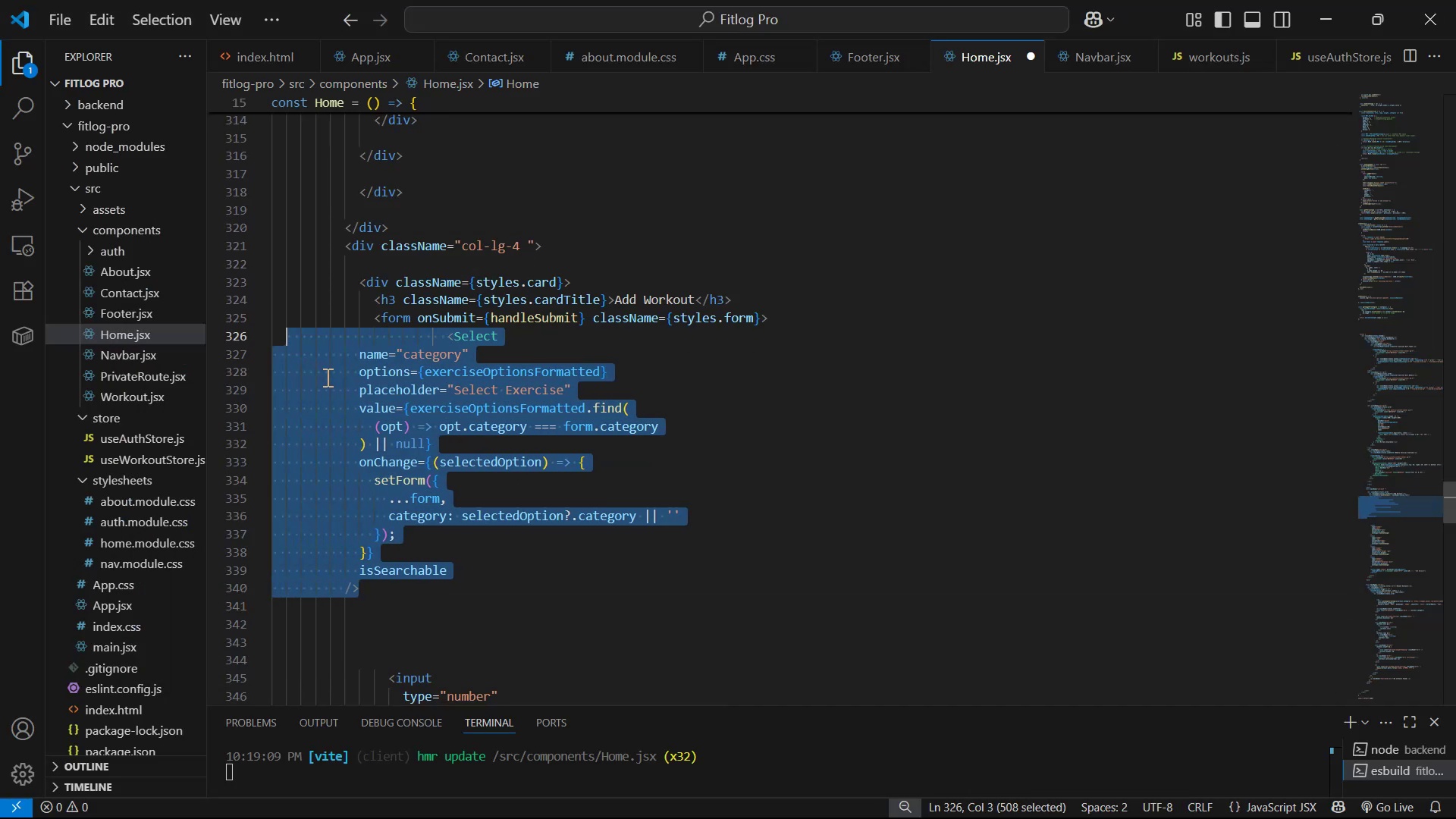 
key(Tab)
 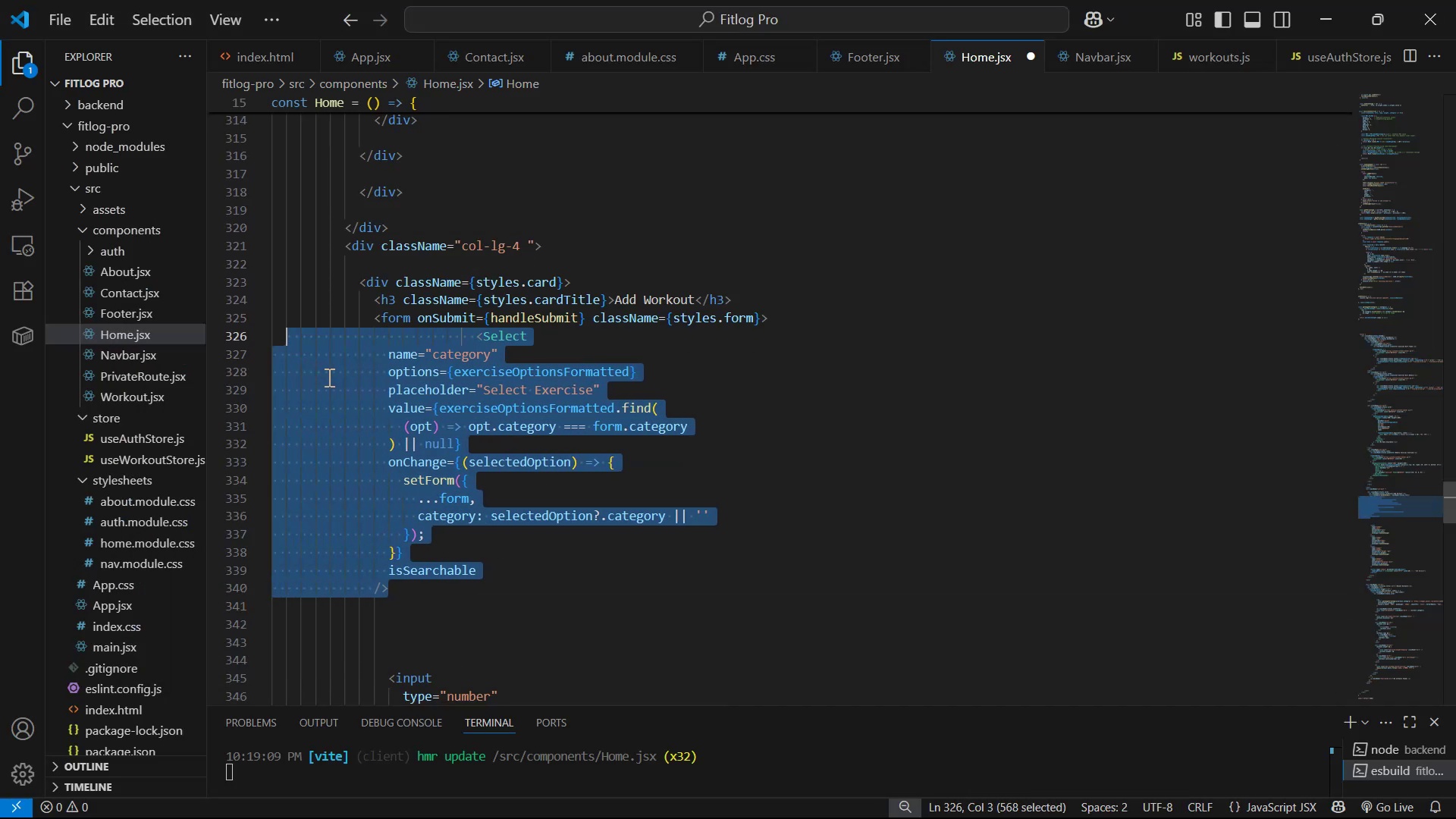 
key(Tab)
 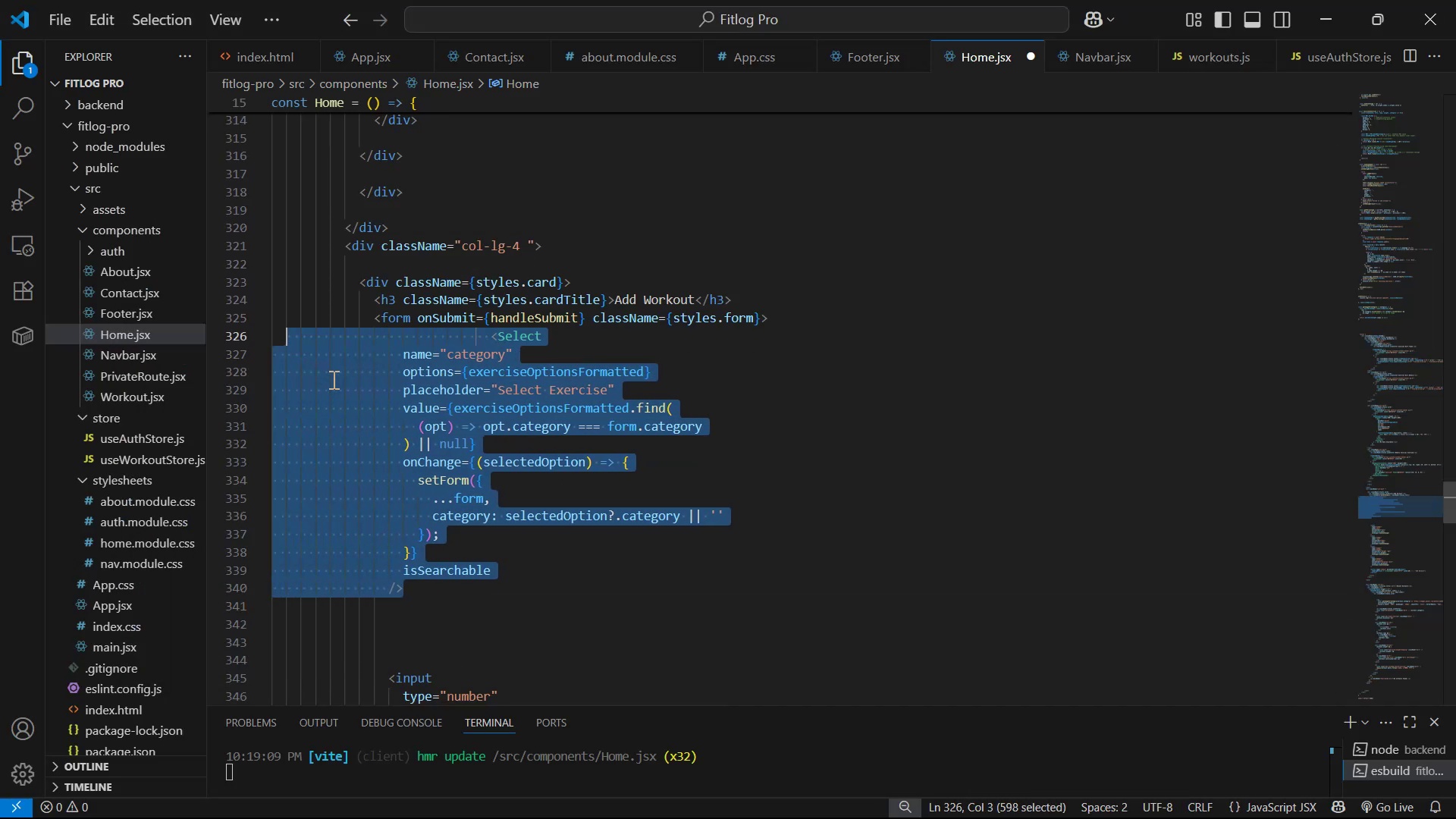 
key(Tab)
 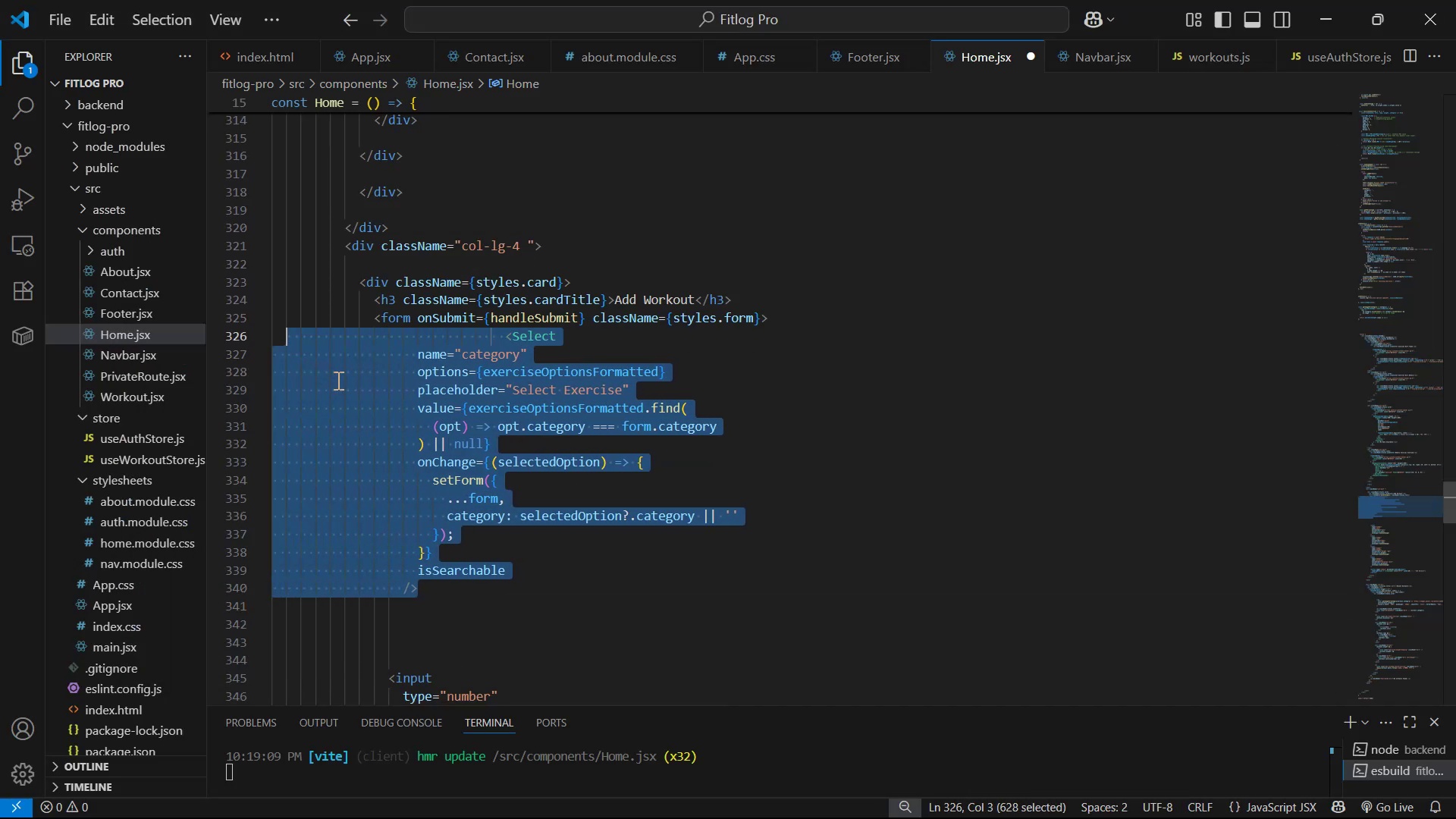 
key(Tab)
 